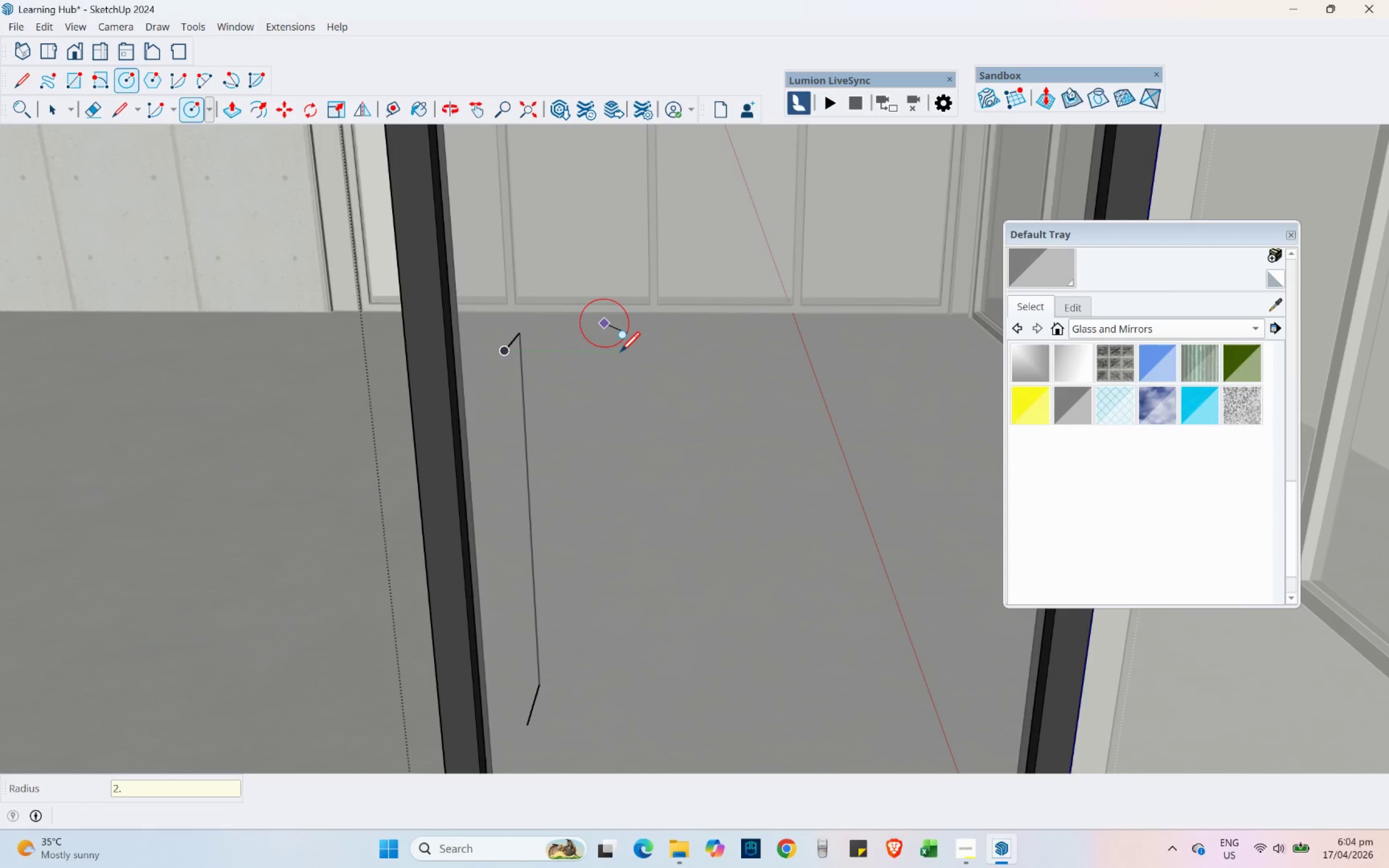 
key(Numpad5)
 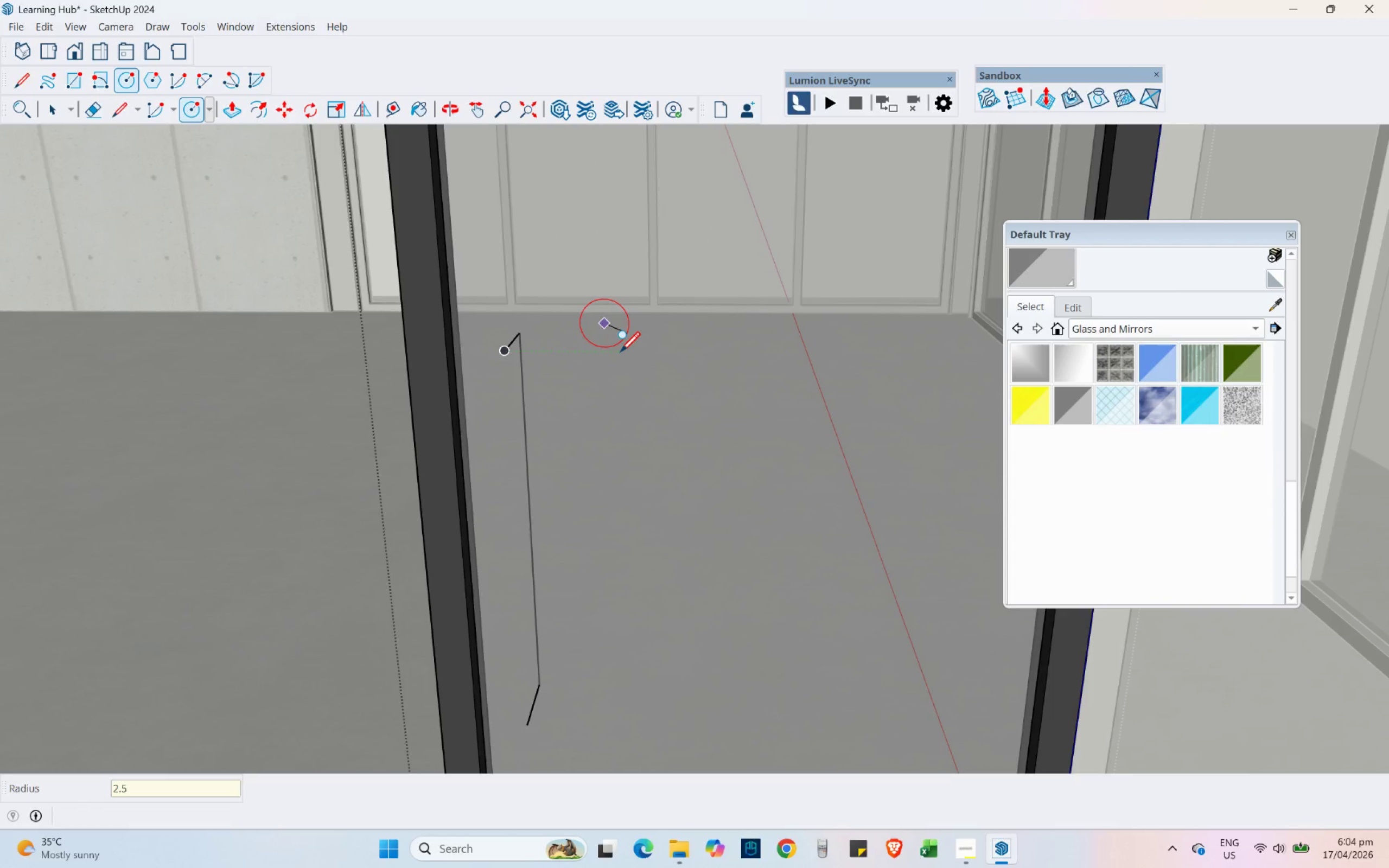 
key(NumpadEnter)
 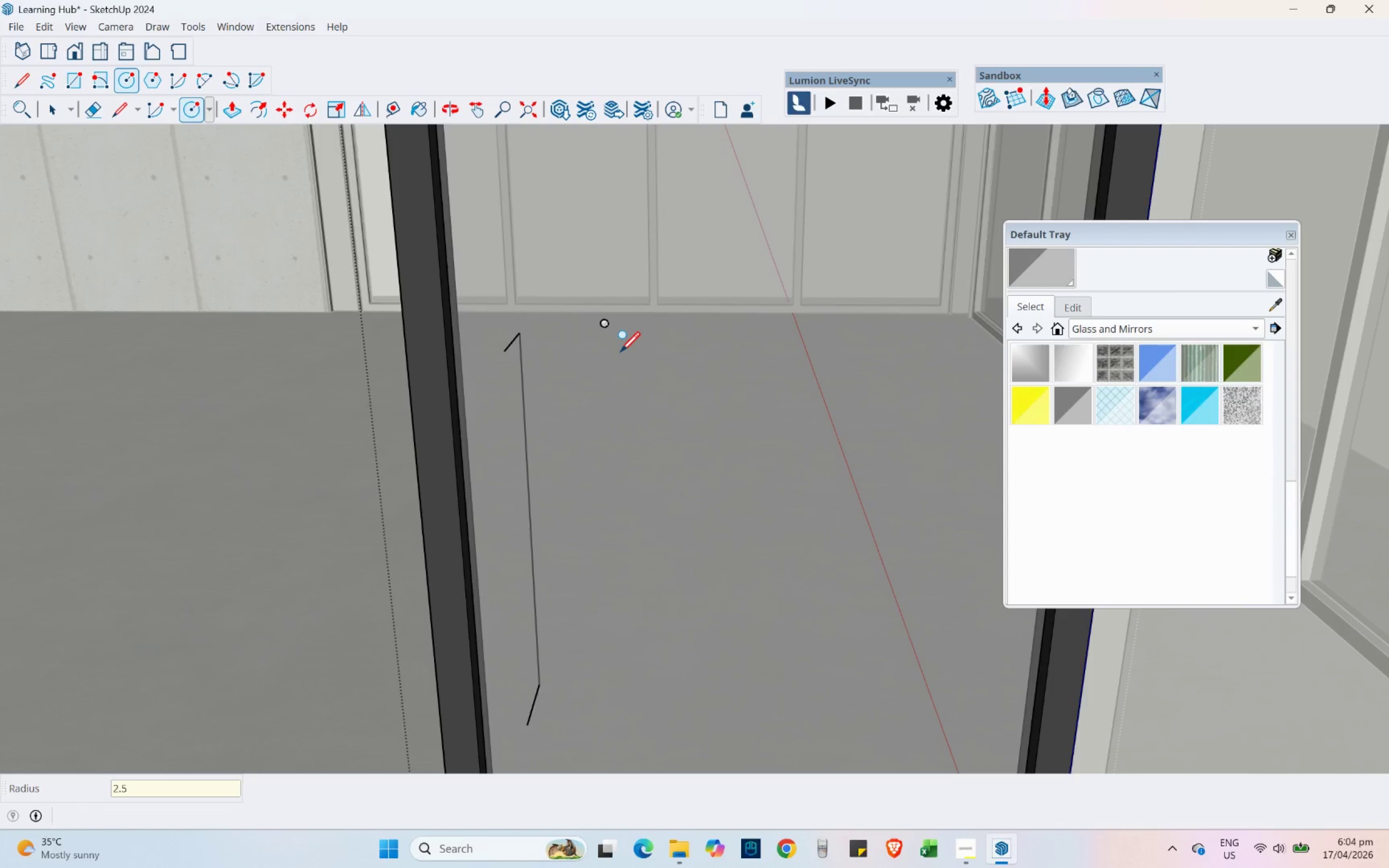 
key(Control+ControlLeft)
 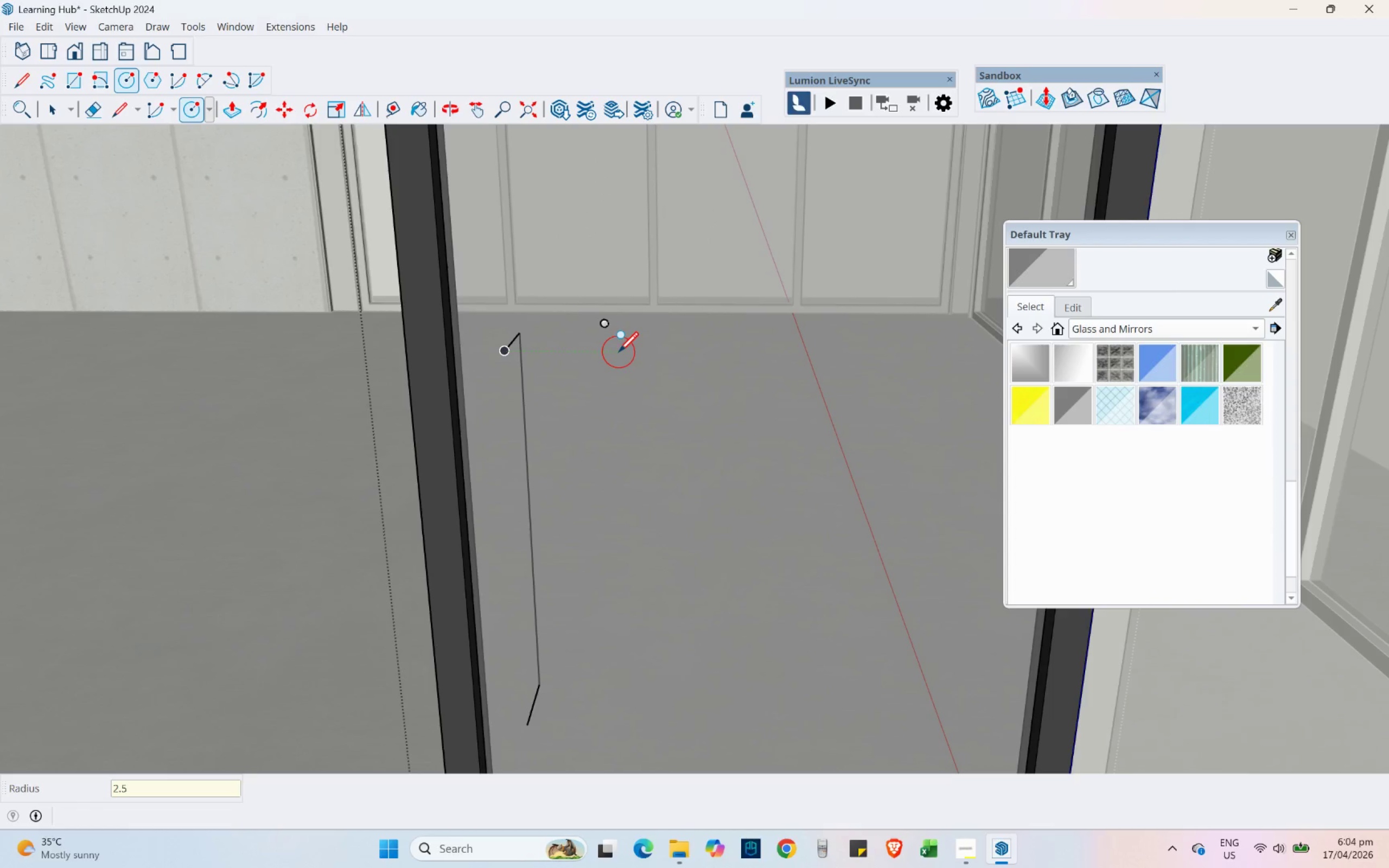 
key(Control+Z)
 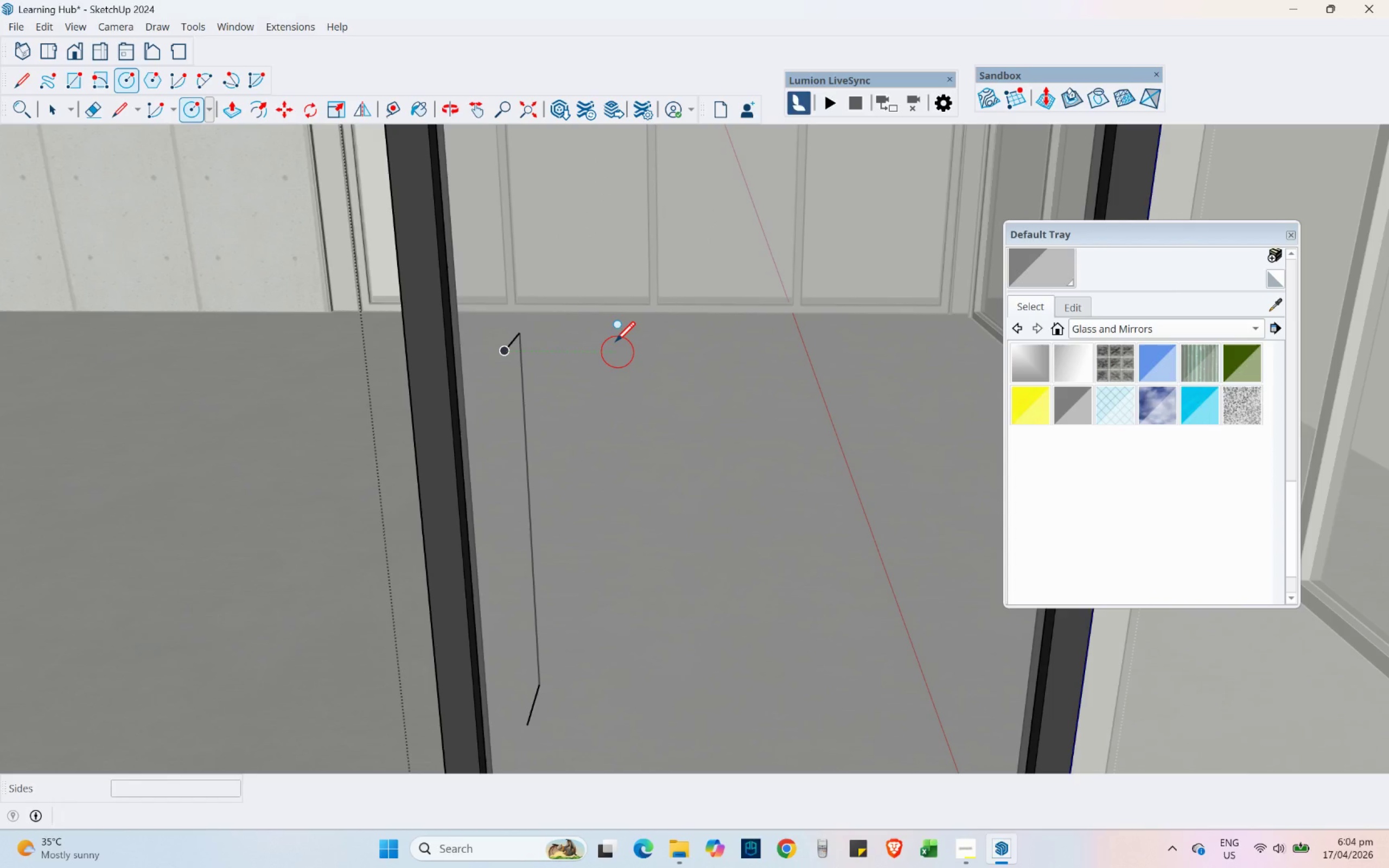 
left_click([608, 323])
 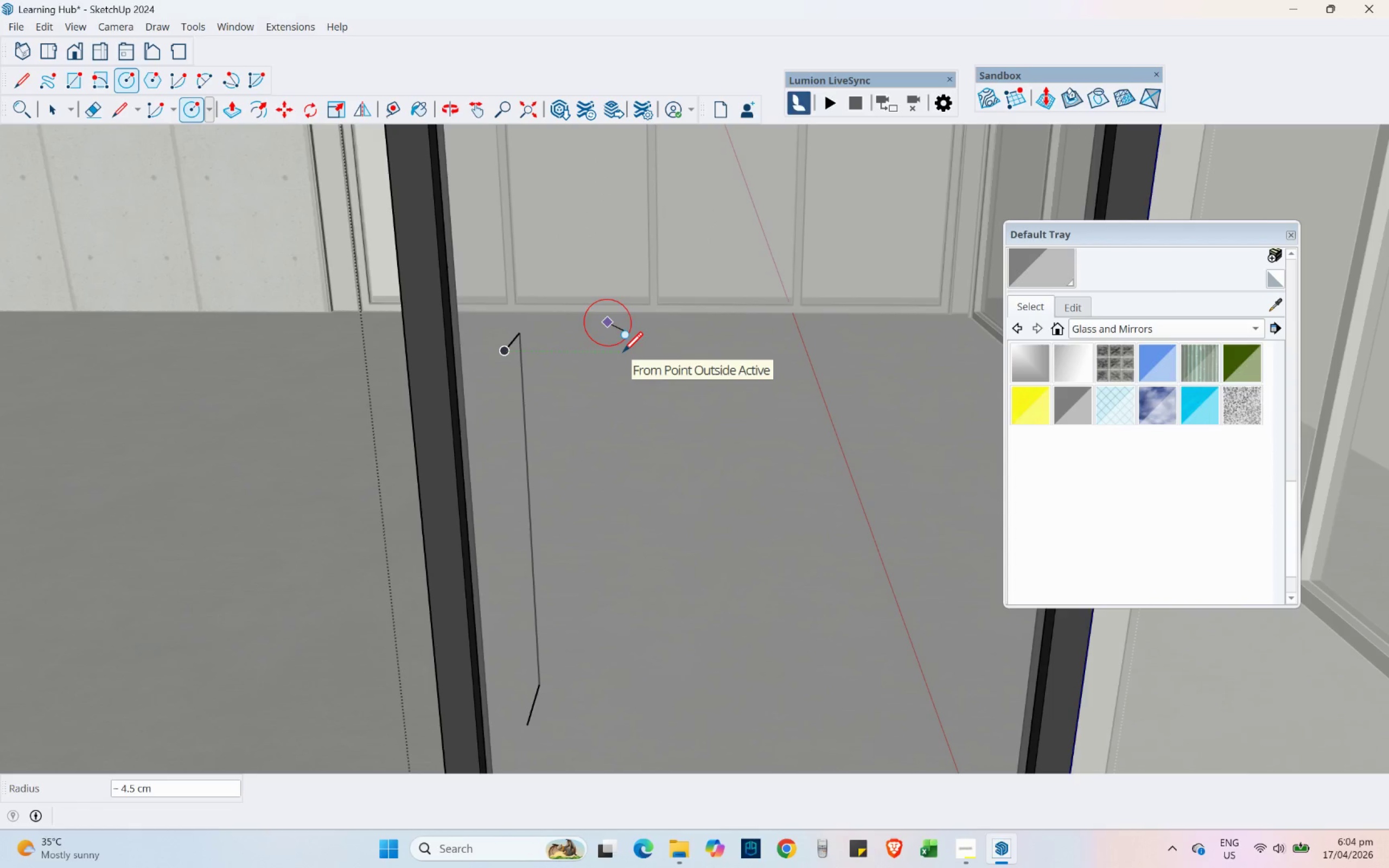 
key(Numpad2)
 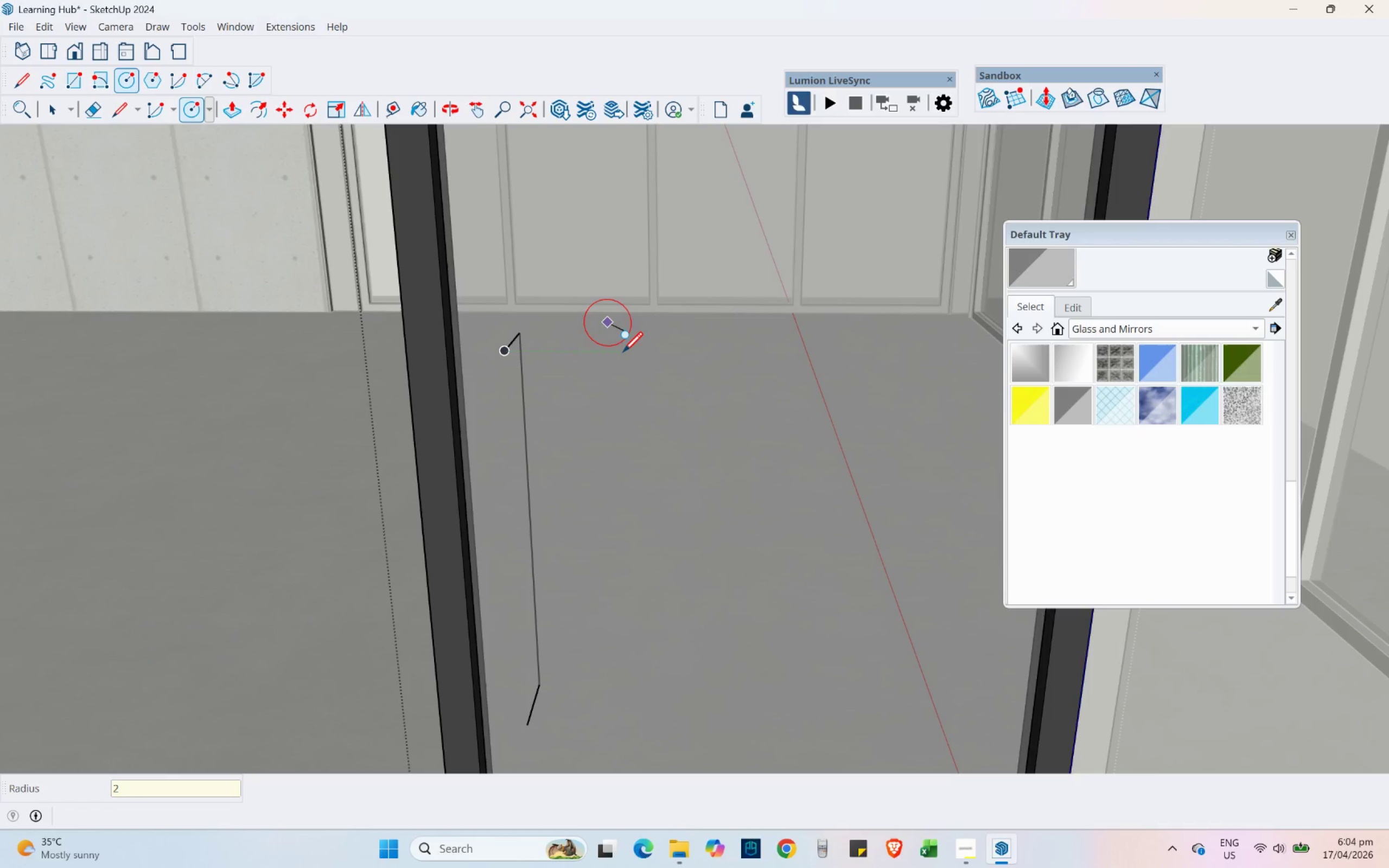 
key(NumpadDecimal)
 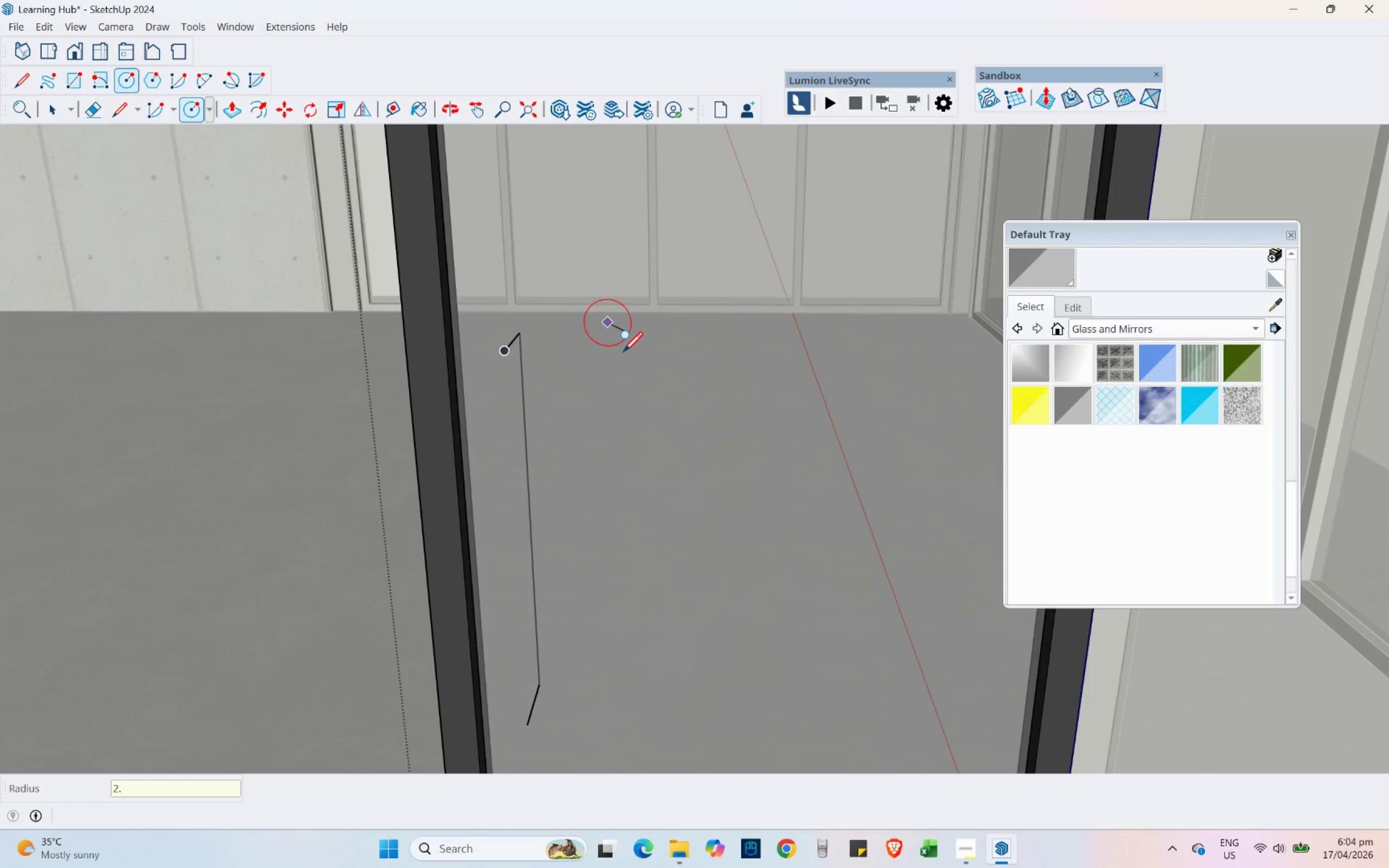 
key(Numpad5)
 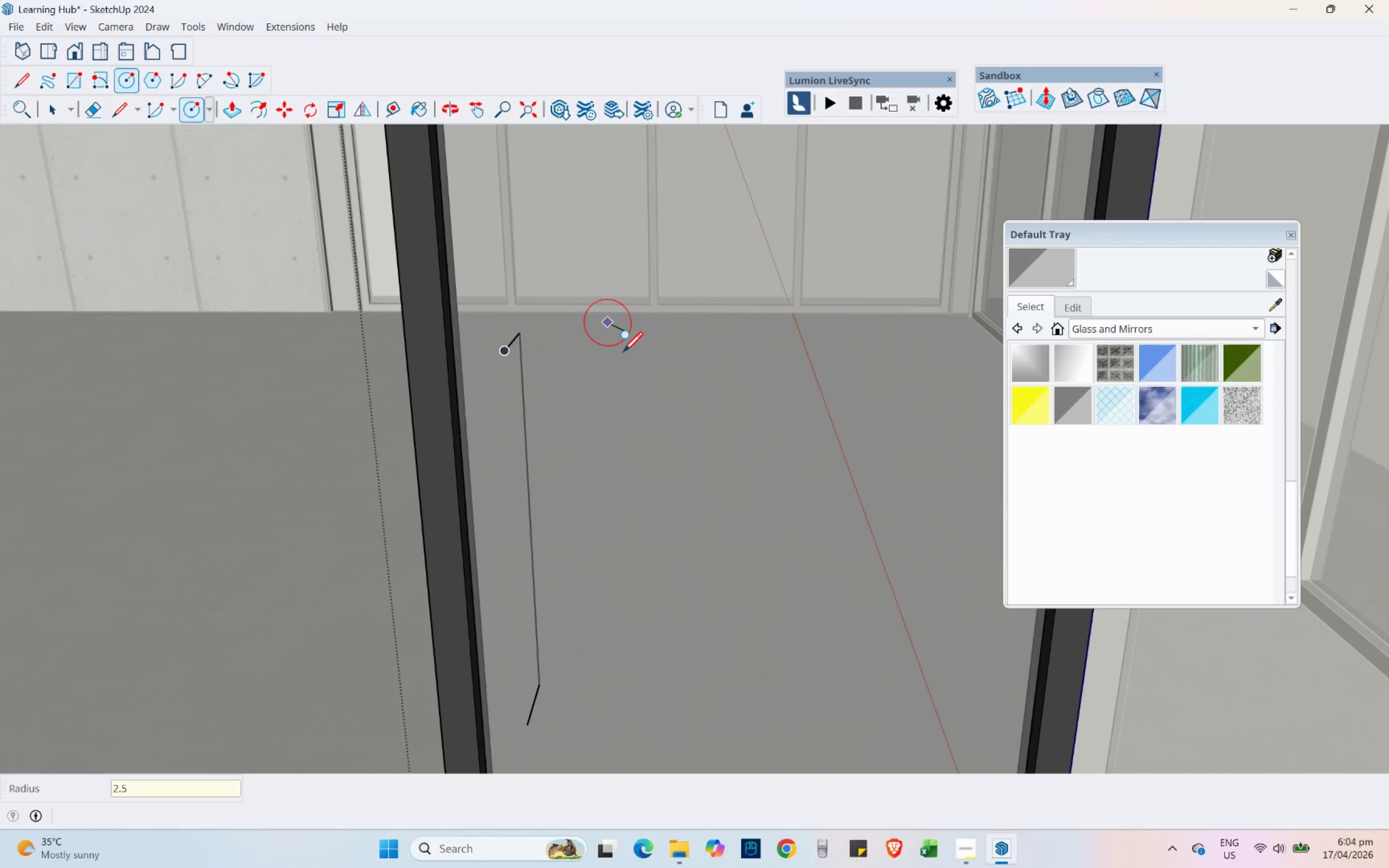 
key(NumpadEnter)
 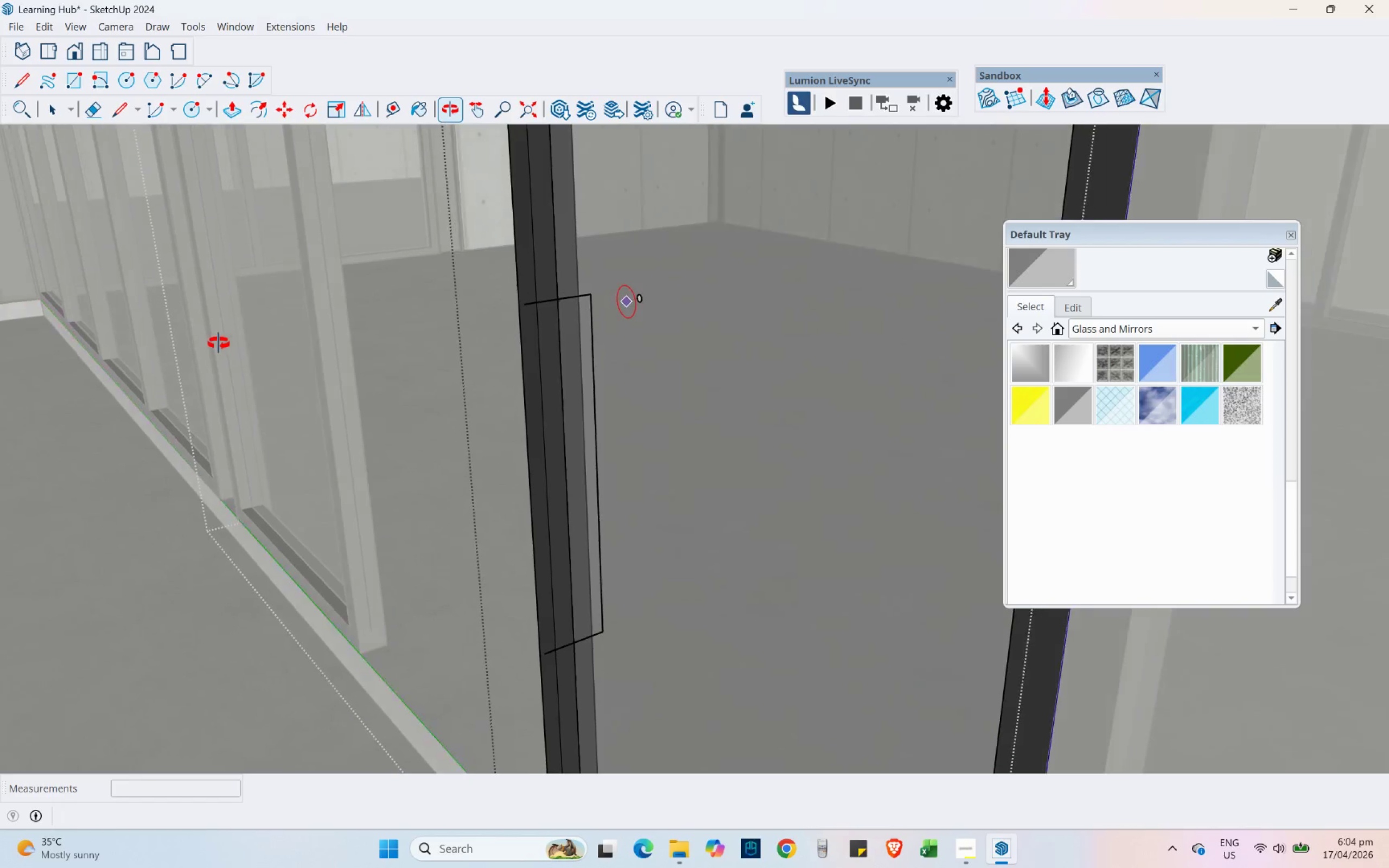 
key(Control+ControlLeft)
 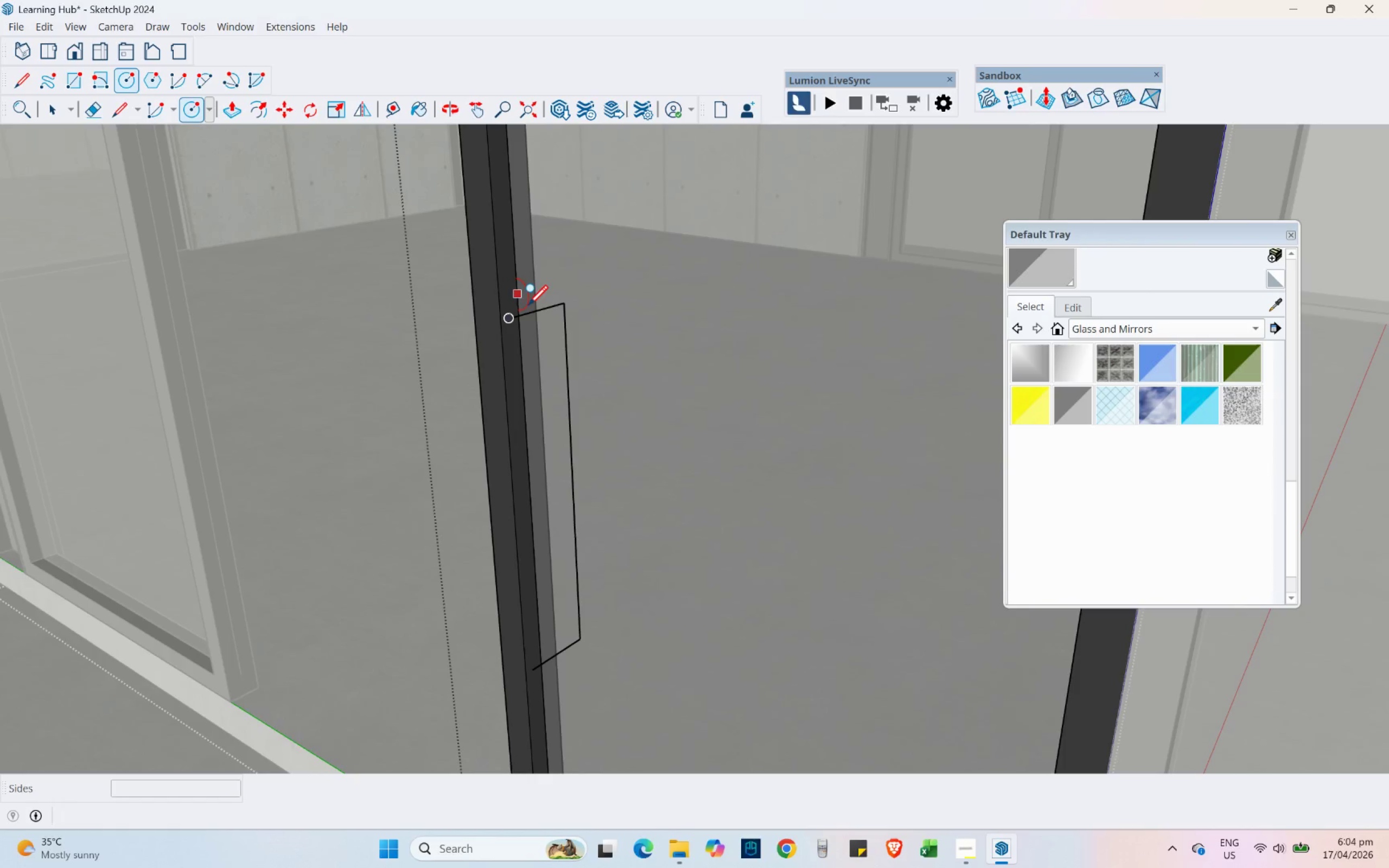 
key(Control+Z)
 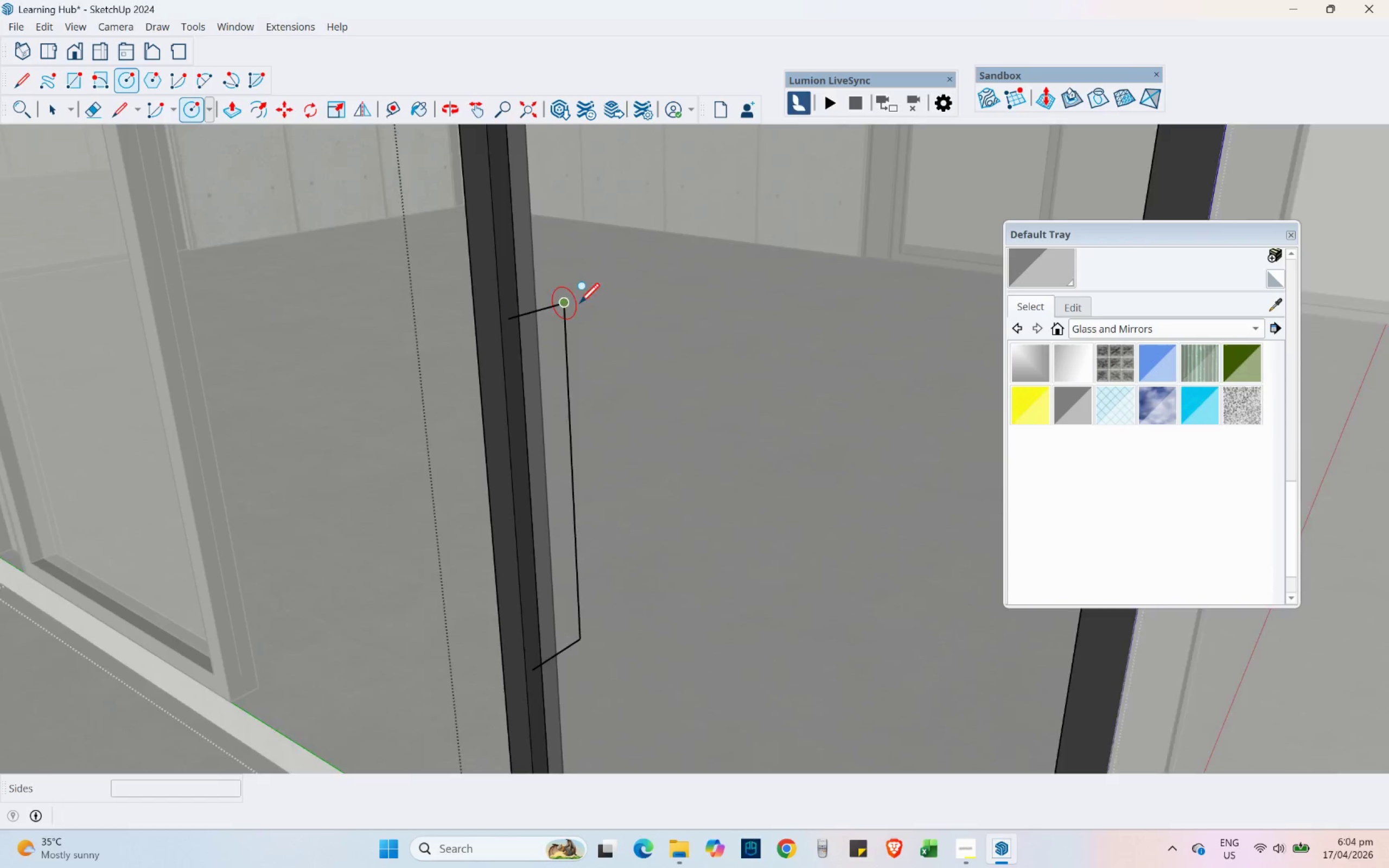 
scroll: coordinate [605, 300], scroll_direction: up, amount: 4.0
 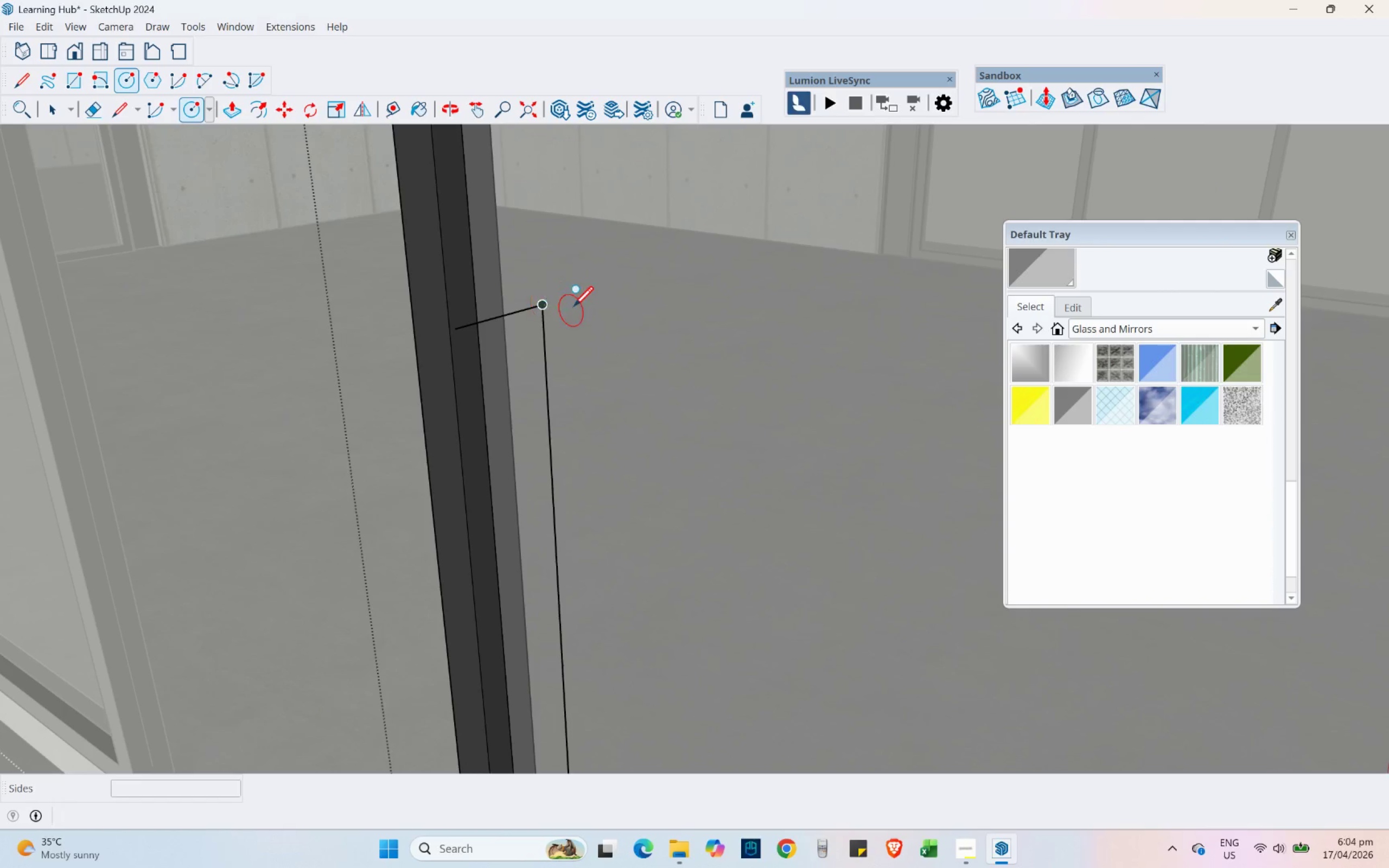 
left_click([652, 326])
 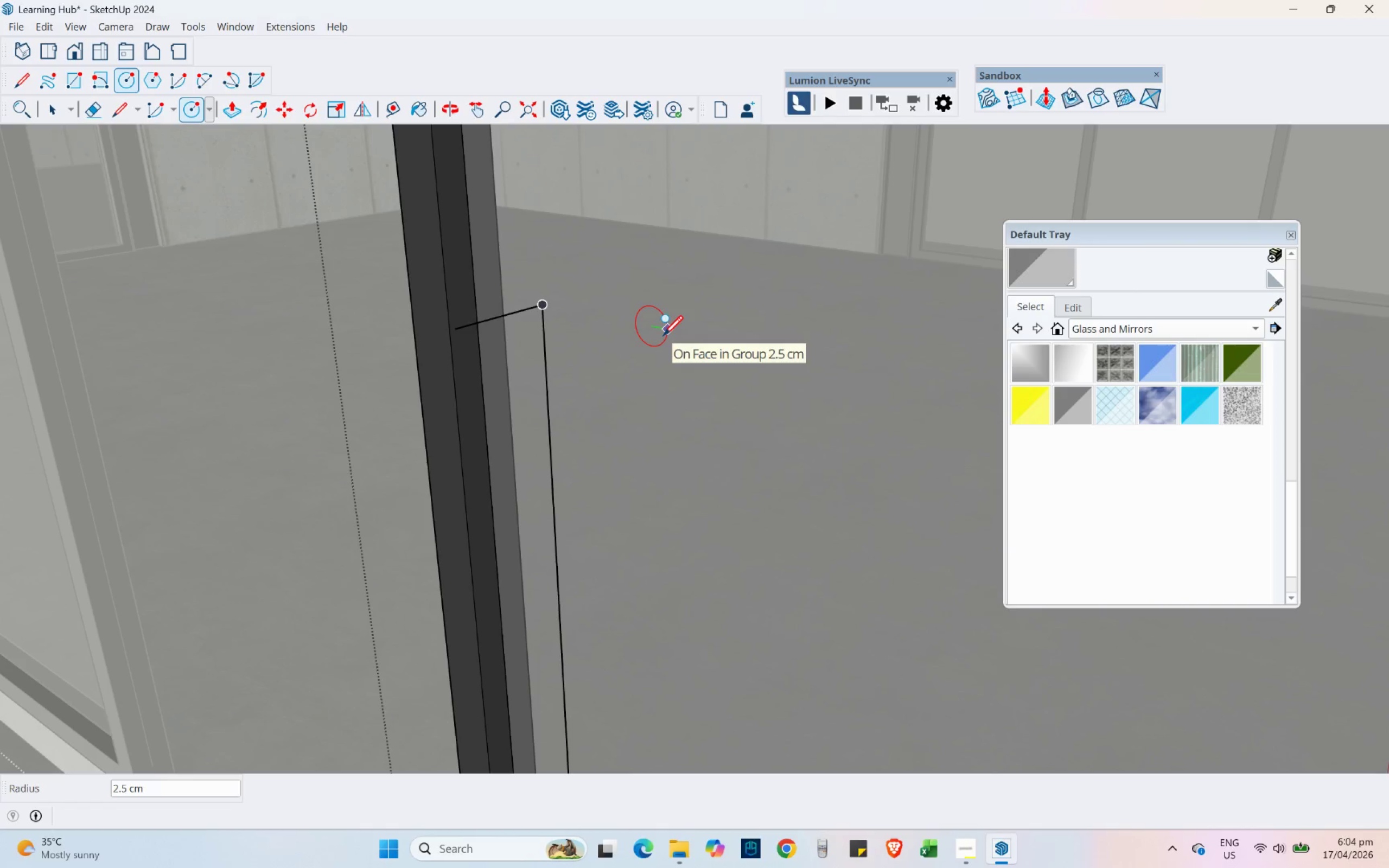 
wait(5.16)
 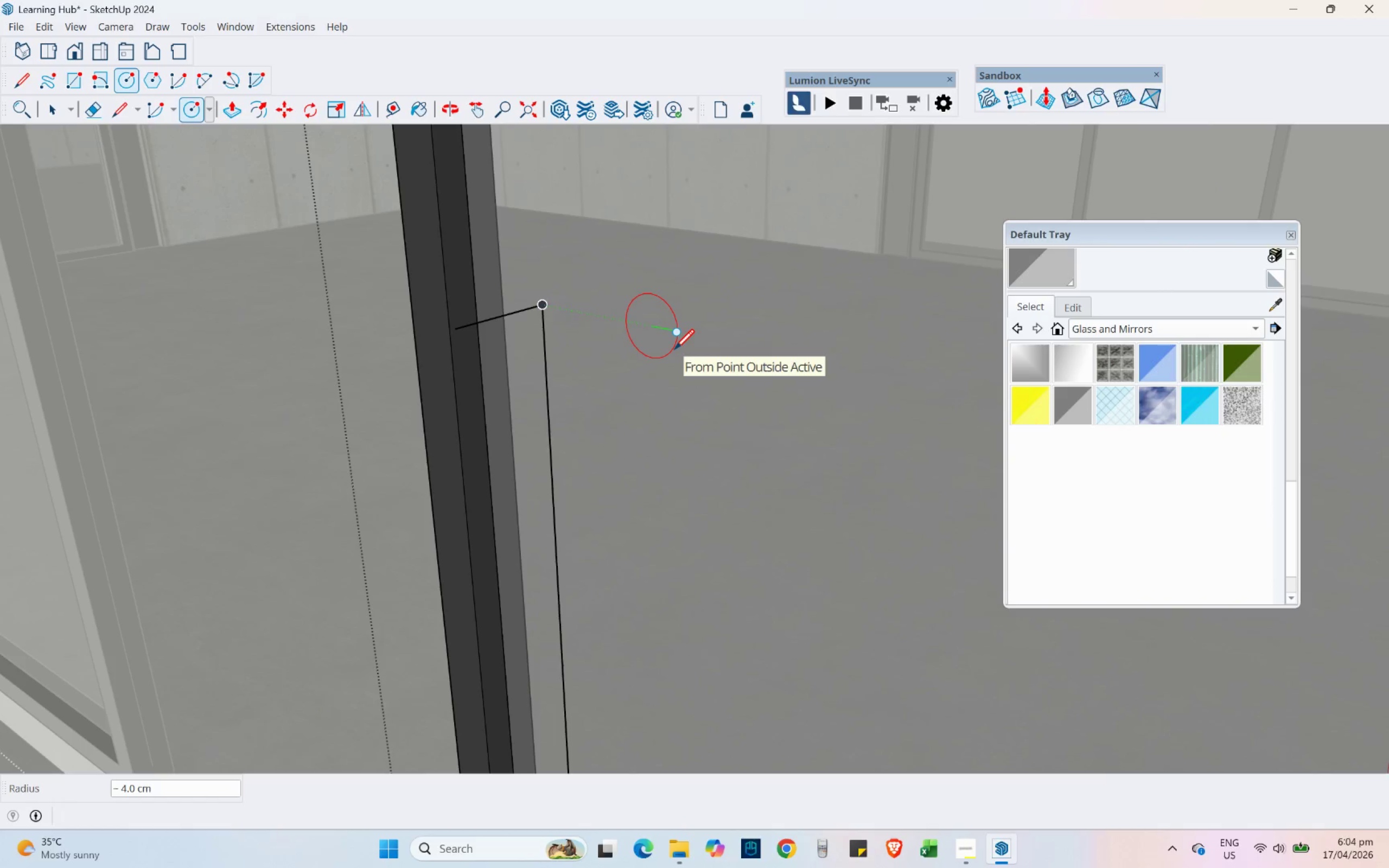 
left_click([663, 334])
 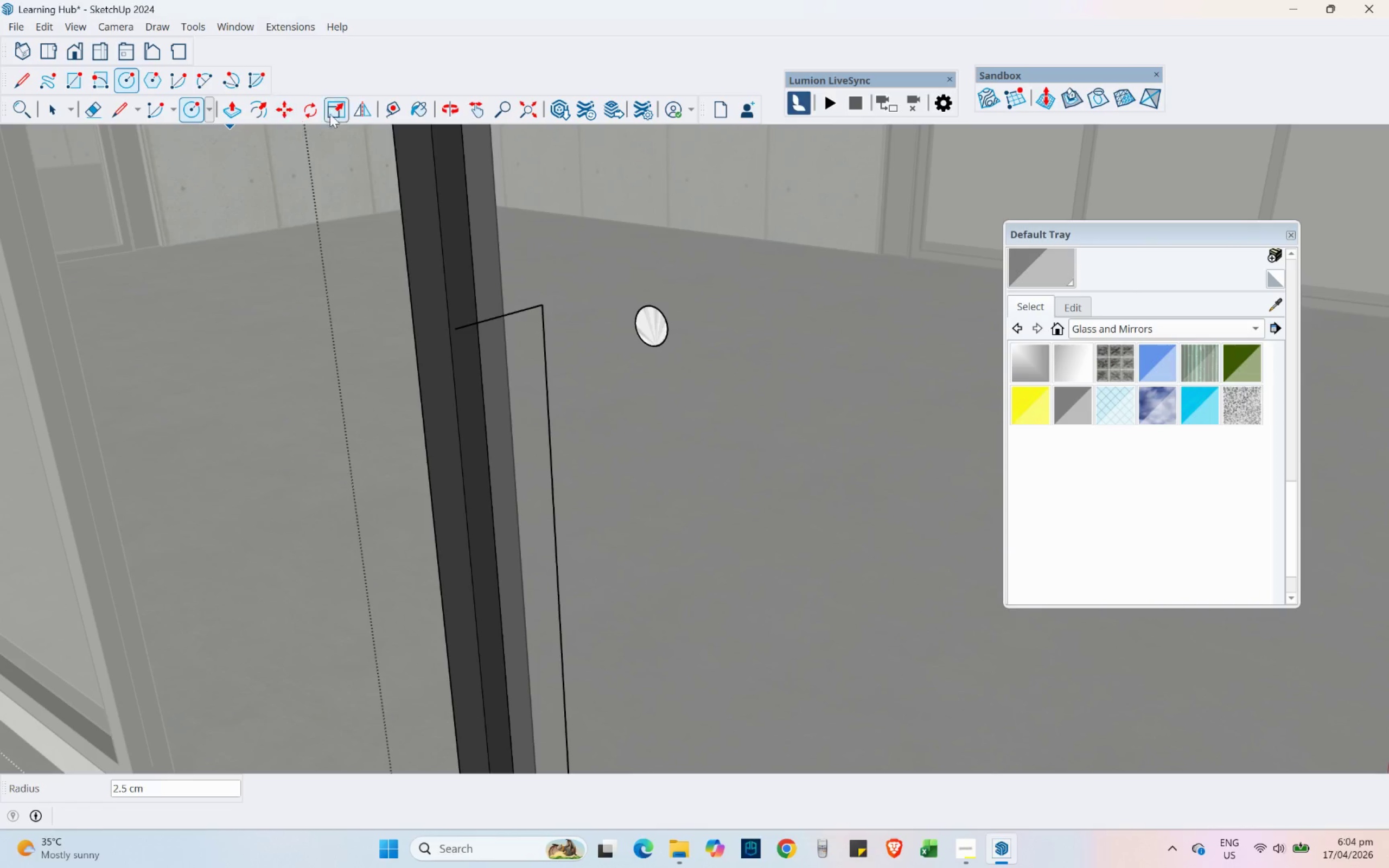 
left_click([410, 108])
 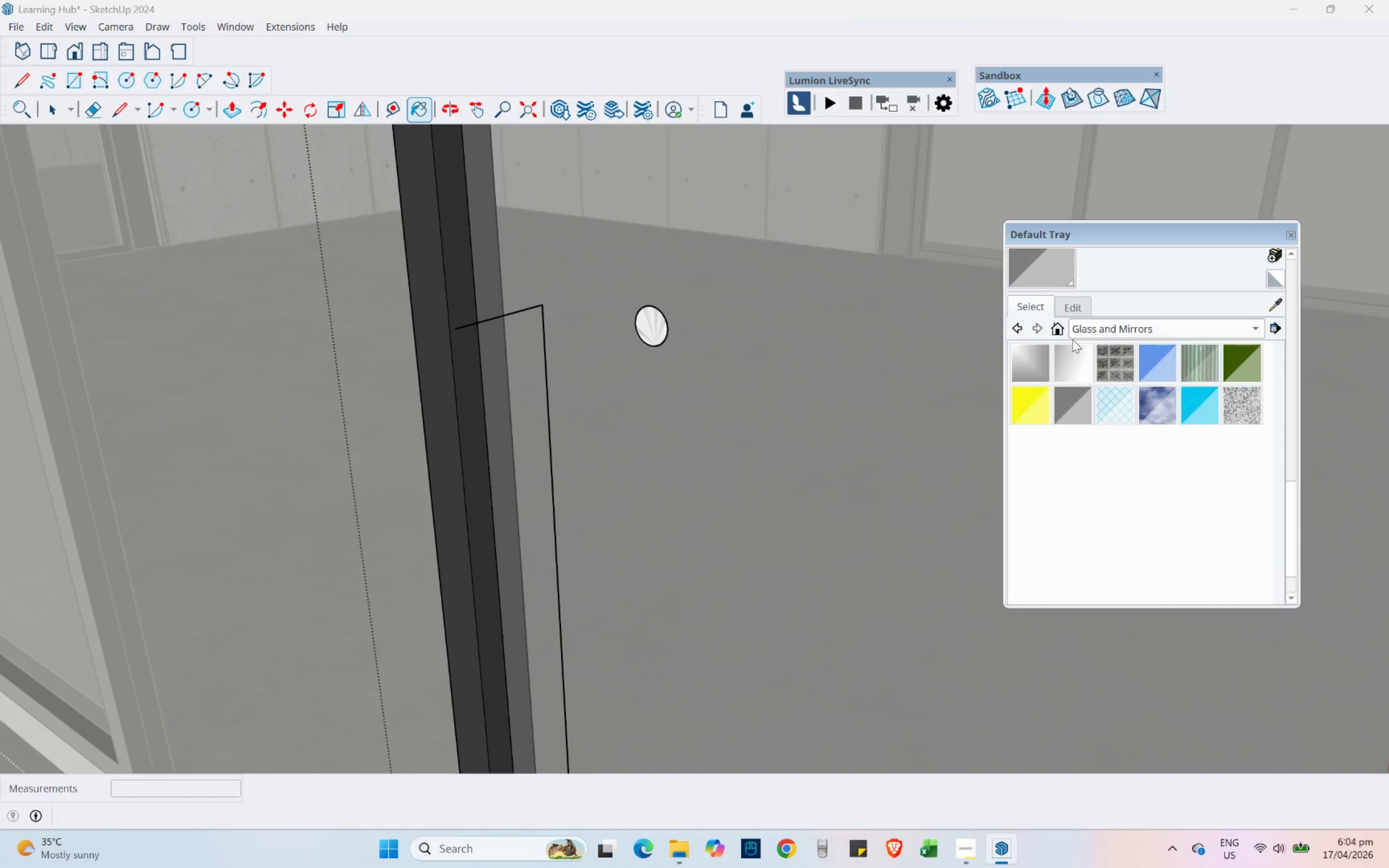 
left_click([1081, 330])
 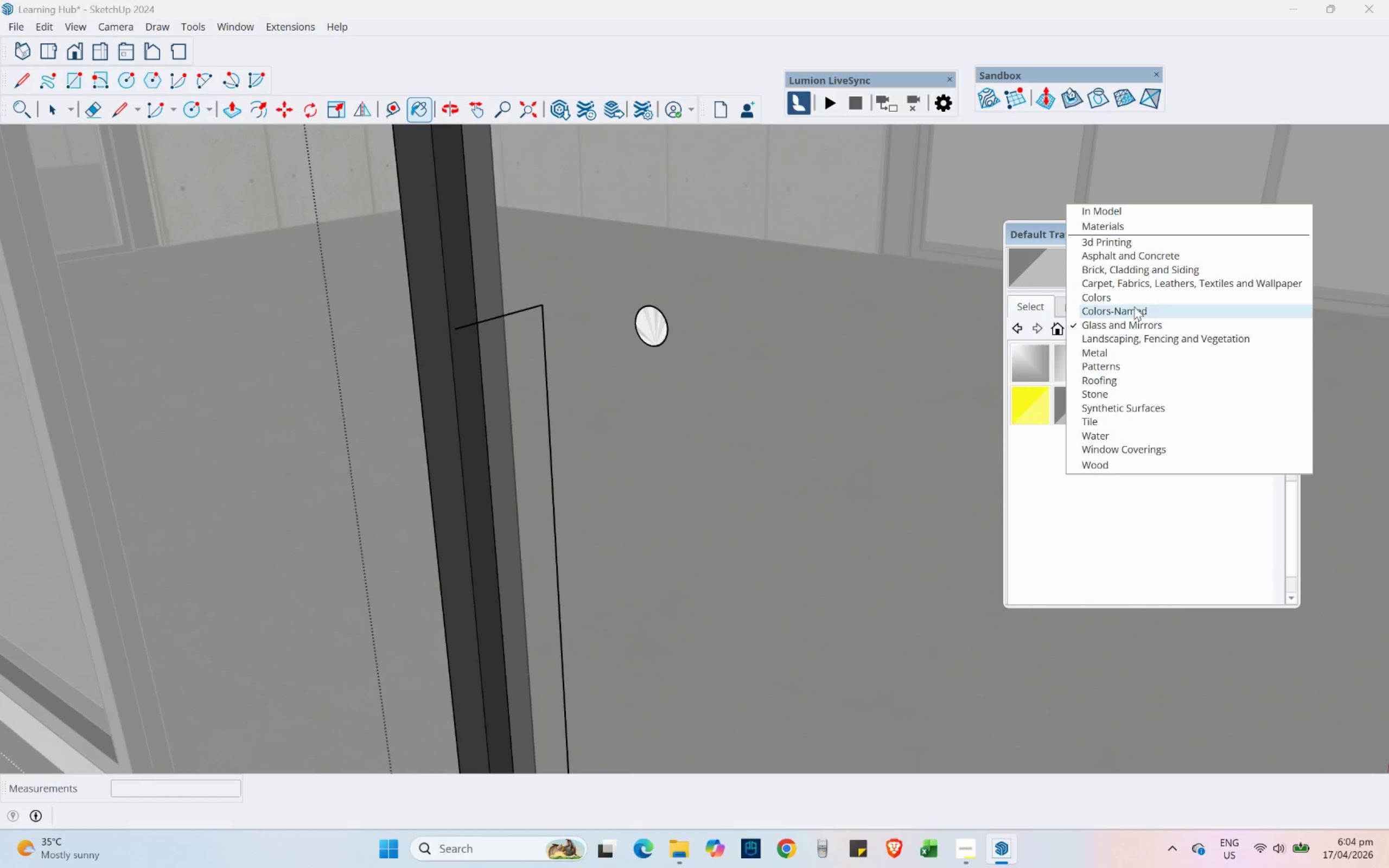 
wait(9.3)
 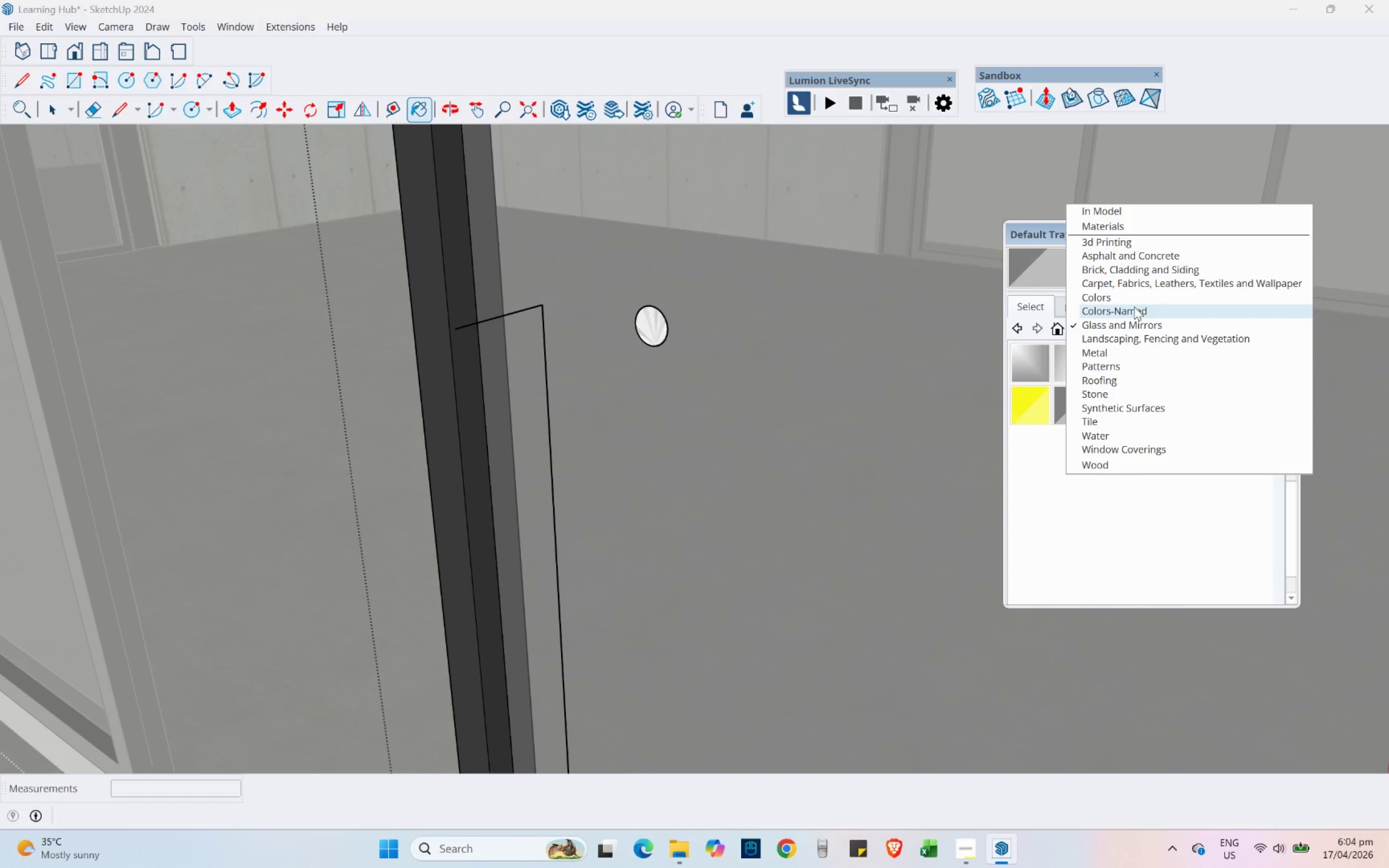 
left_click([1092, 360])
 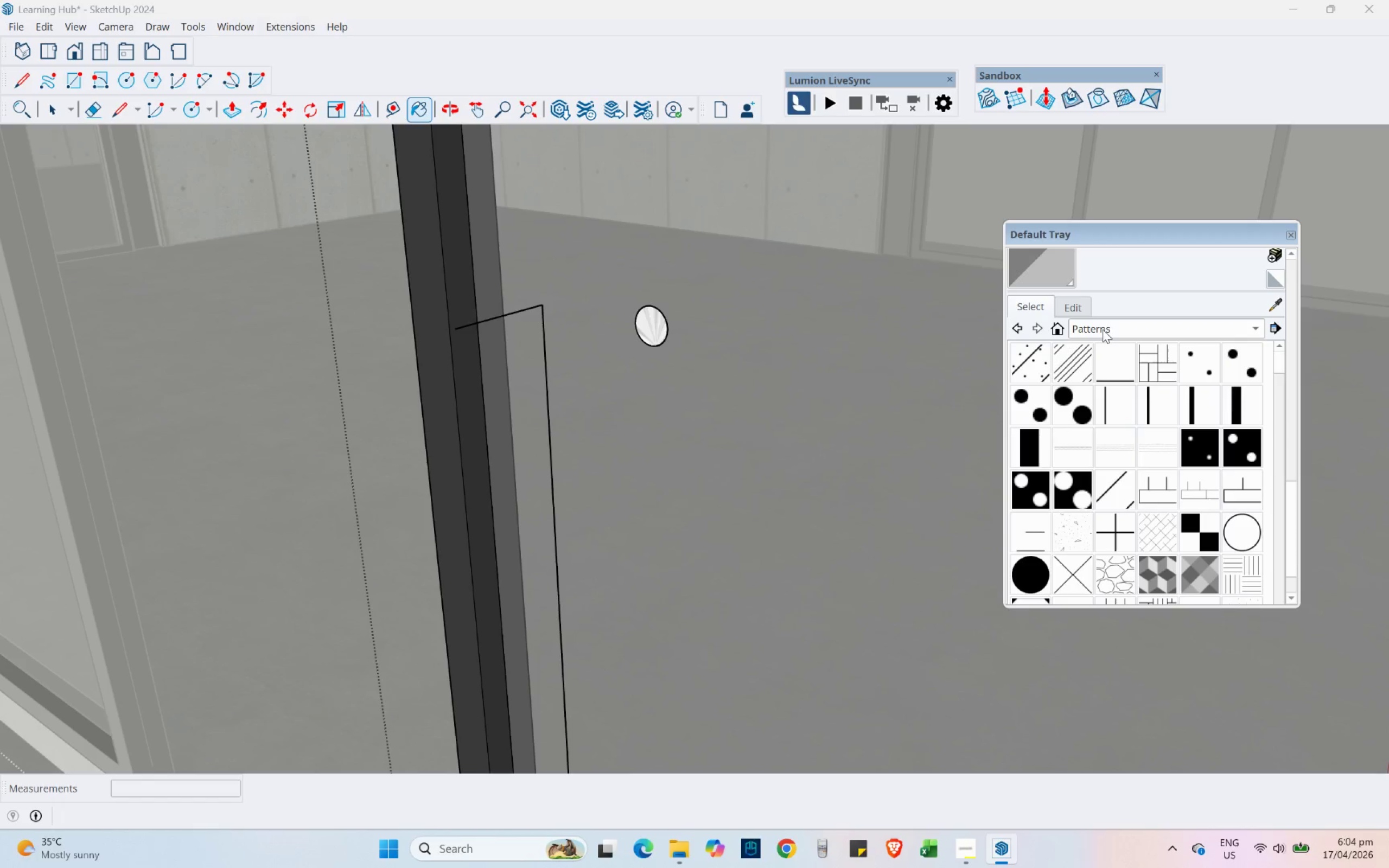 
left_click([1103, 329])
 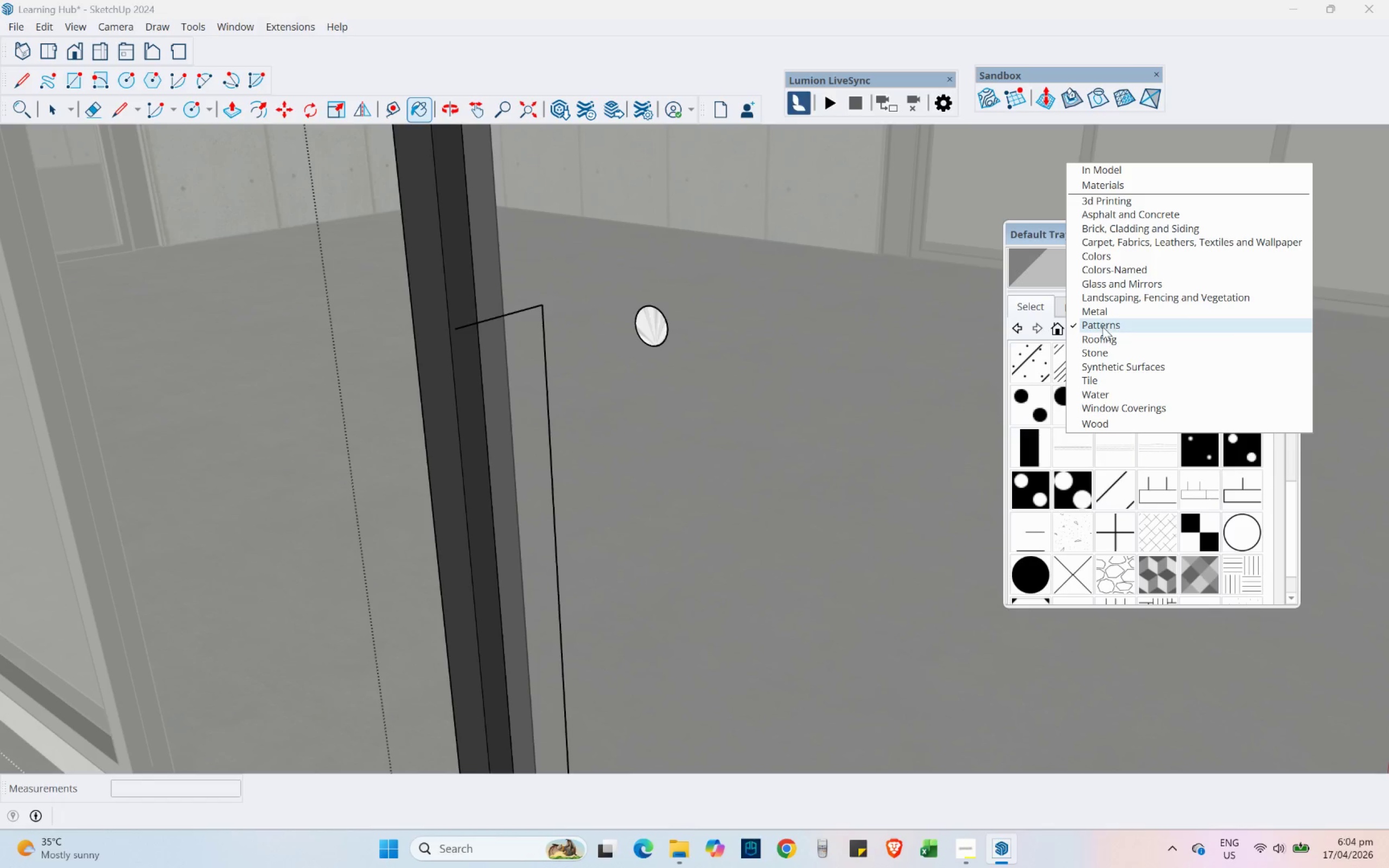 
left_click([1097, 312])
 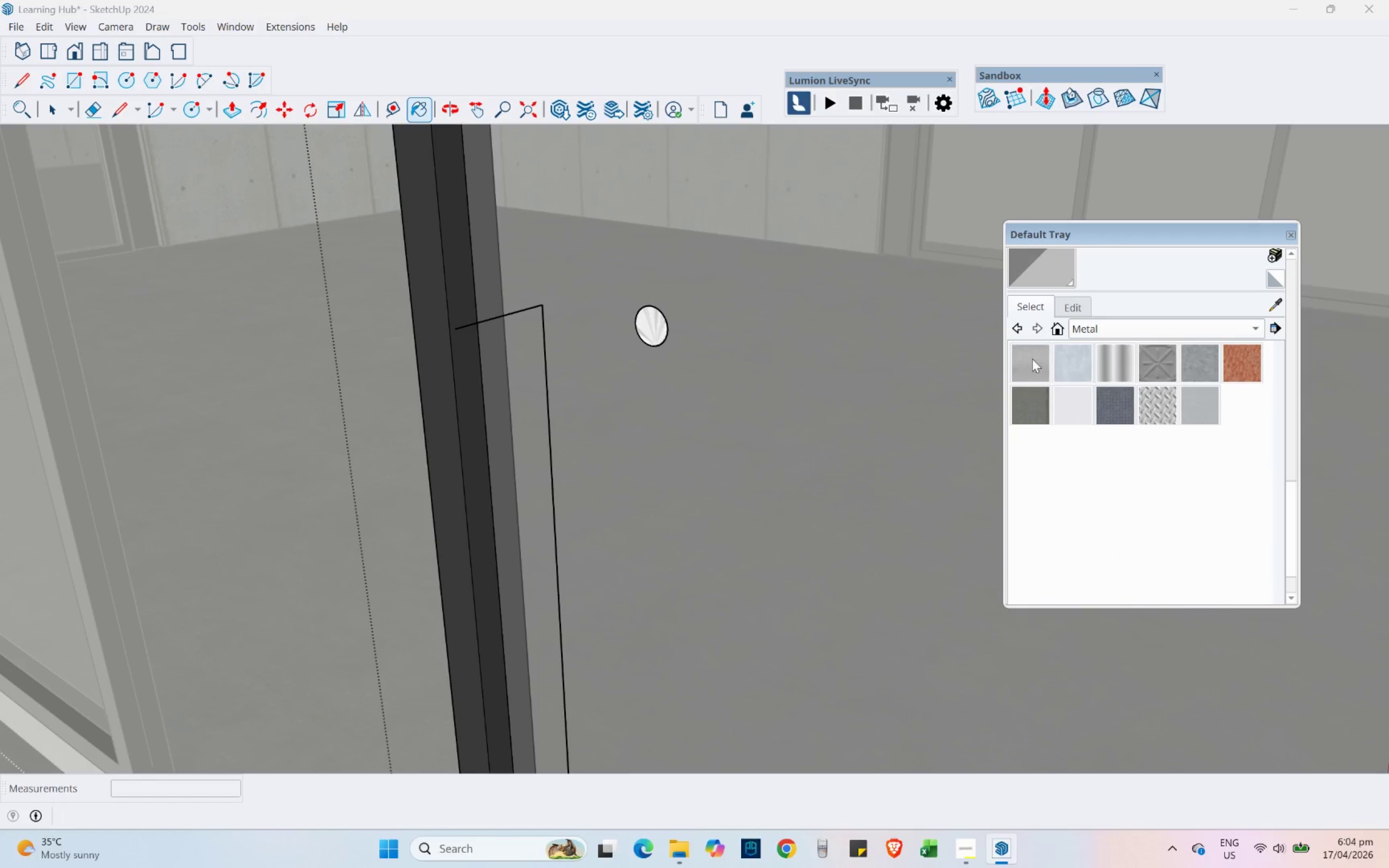 
left_click([1033, 359])
 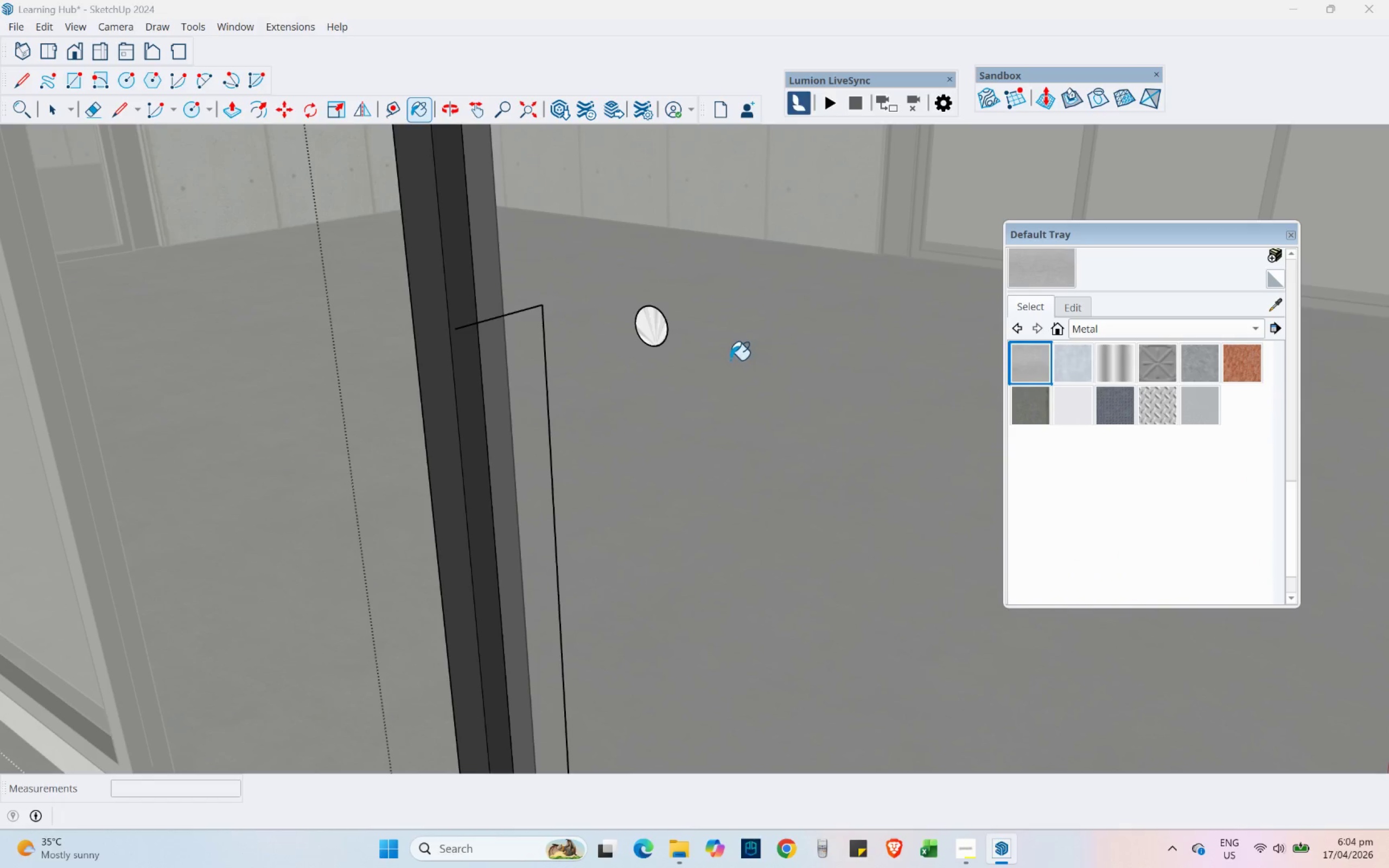 
scroll: coordinate [698, 311], scroll_direction: up, amount: 3.0
 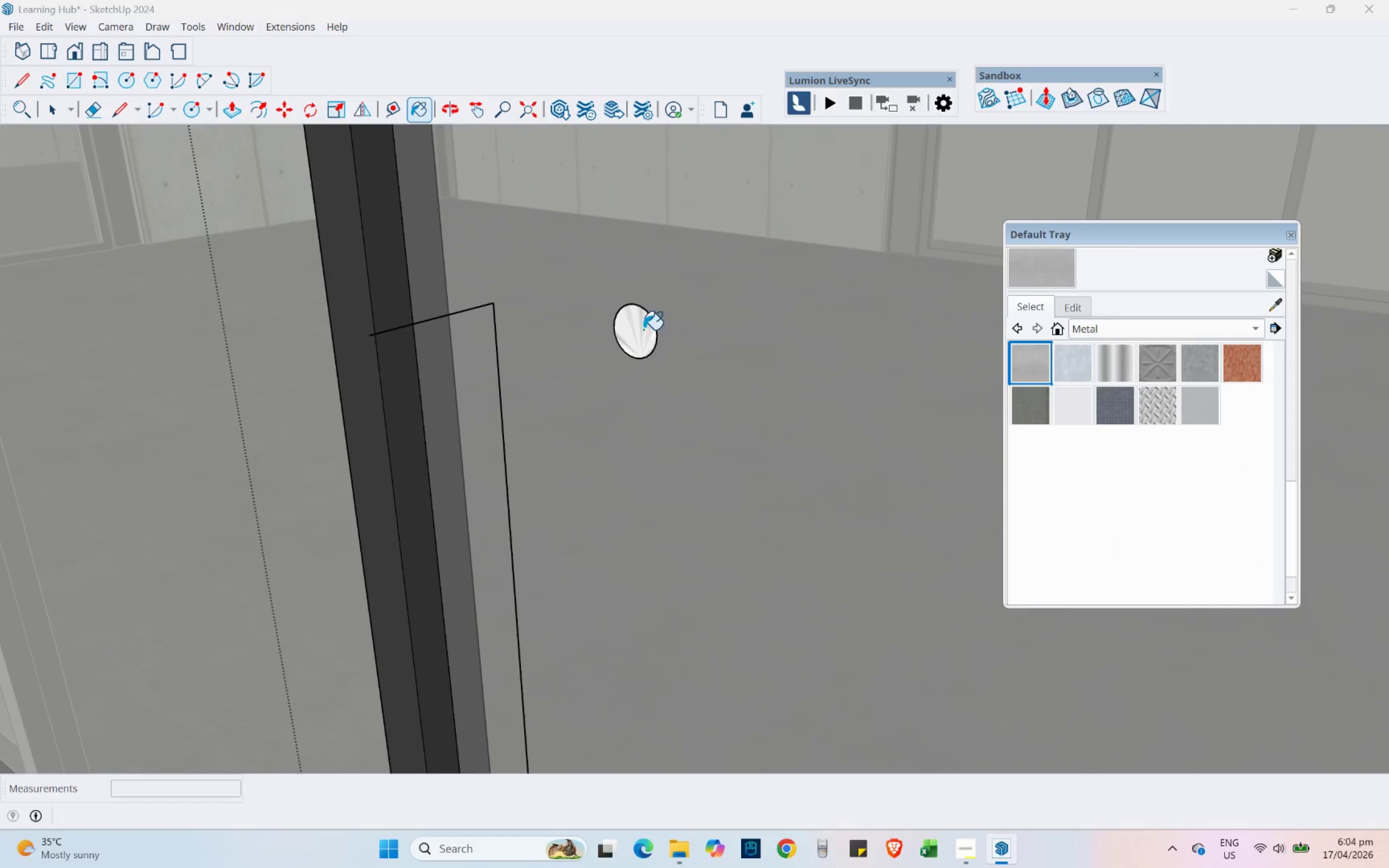 
hold_key(key=ShiftLeft, duration=1.05)
left_click([638, 330])
 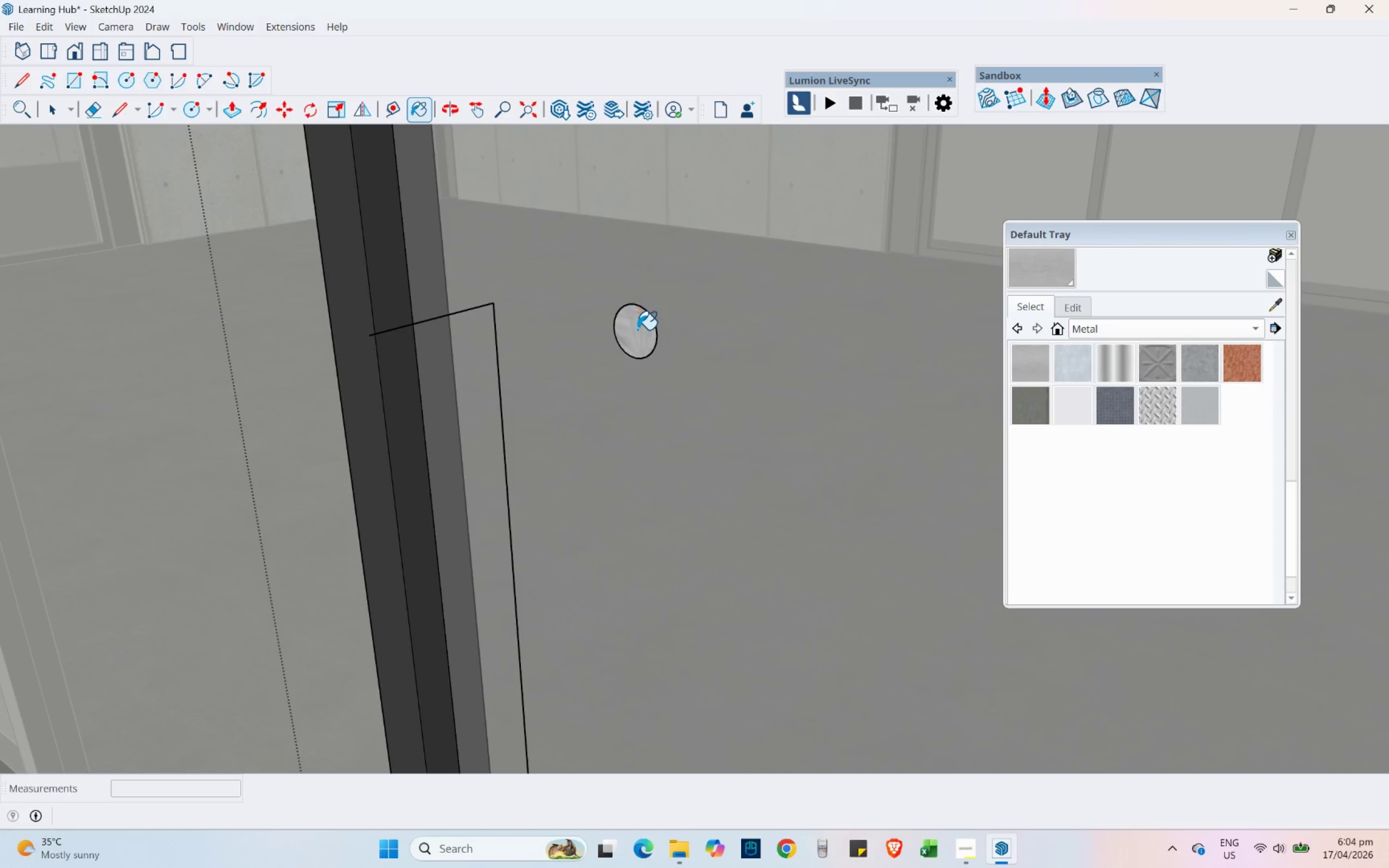 
scroll: coordinate [639, 324], scroll_direction: up, amount: 12.0
 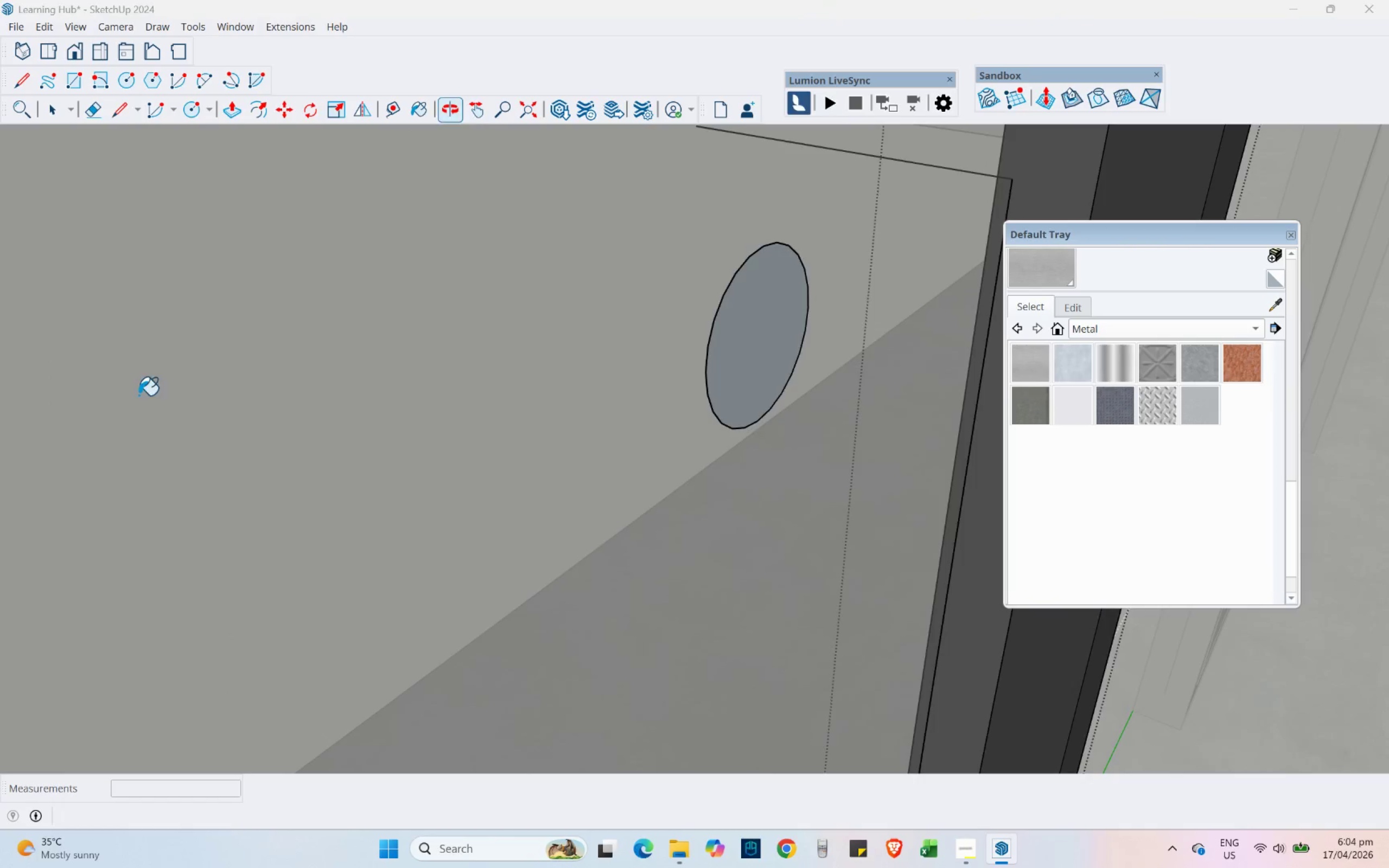 
left_click([746, 339])
 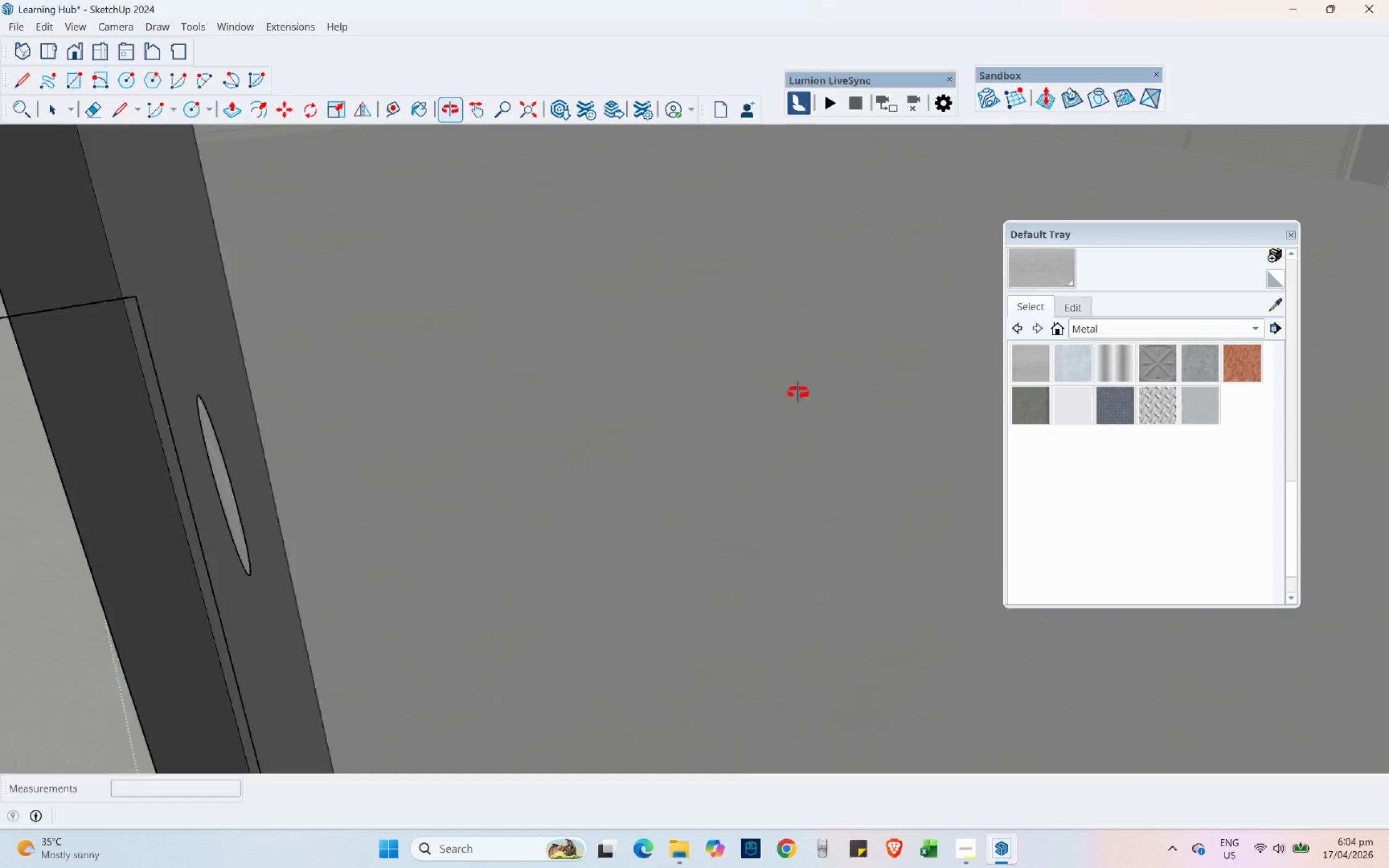 
scroll: coordinate [744, 344], scroll_direction: down, amount: 20.0
 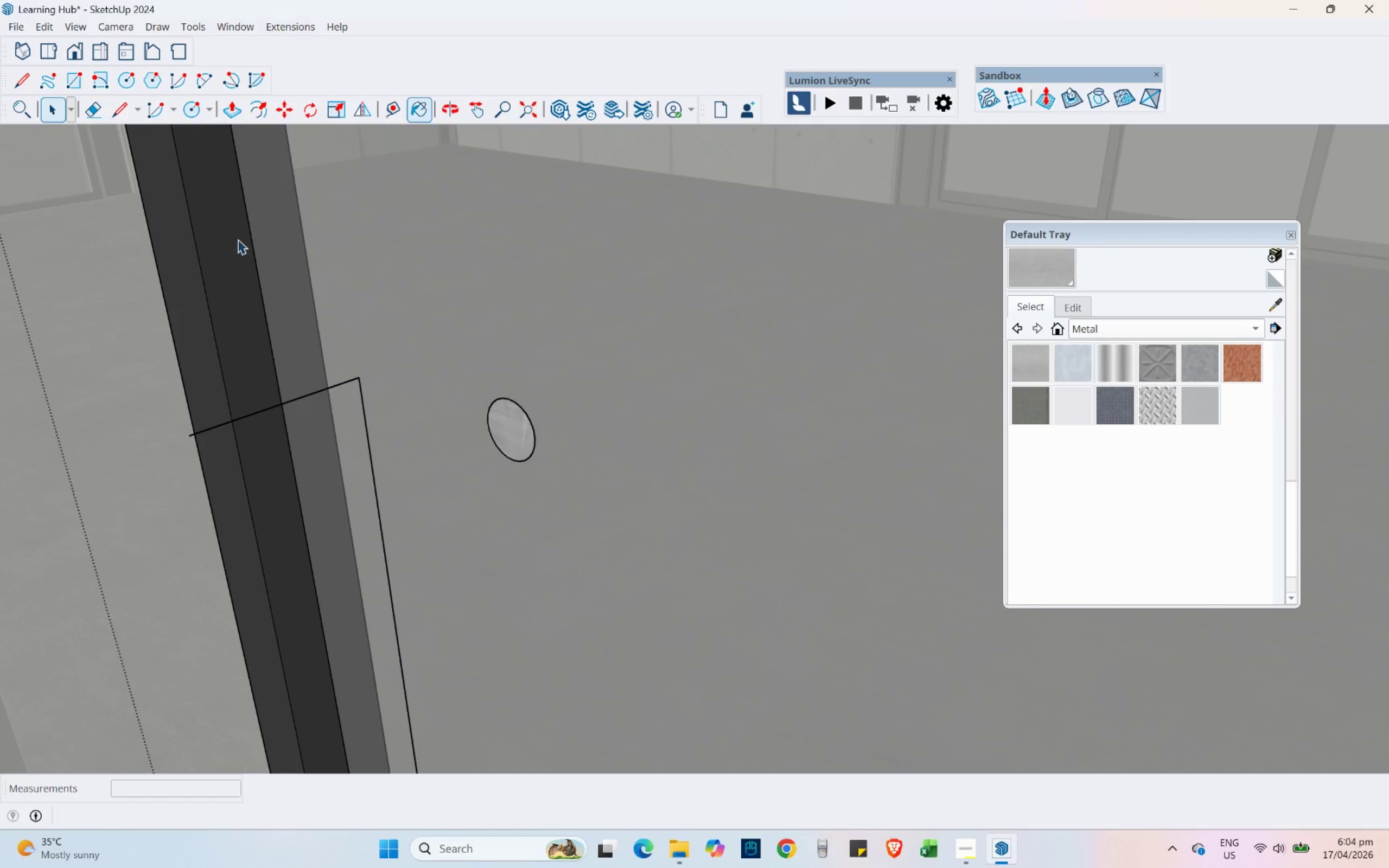 
left_click_drag(start_coordinate=[434, 371], to_coordinate=[643, 567])
 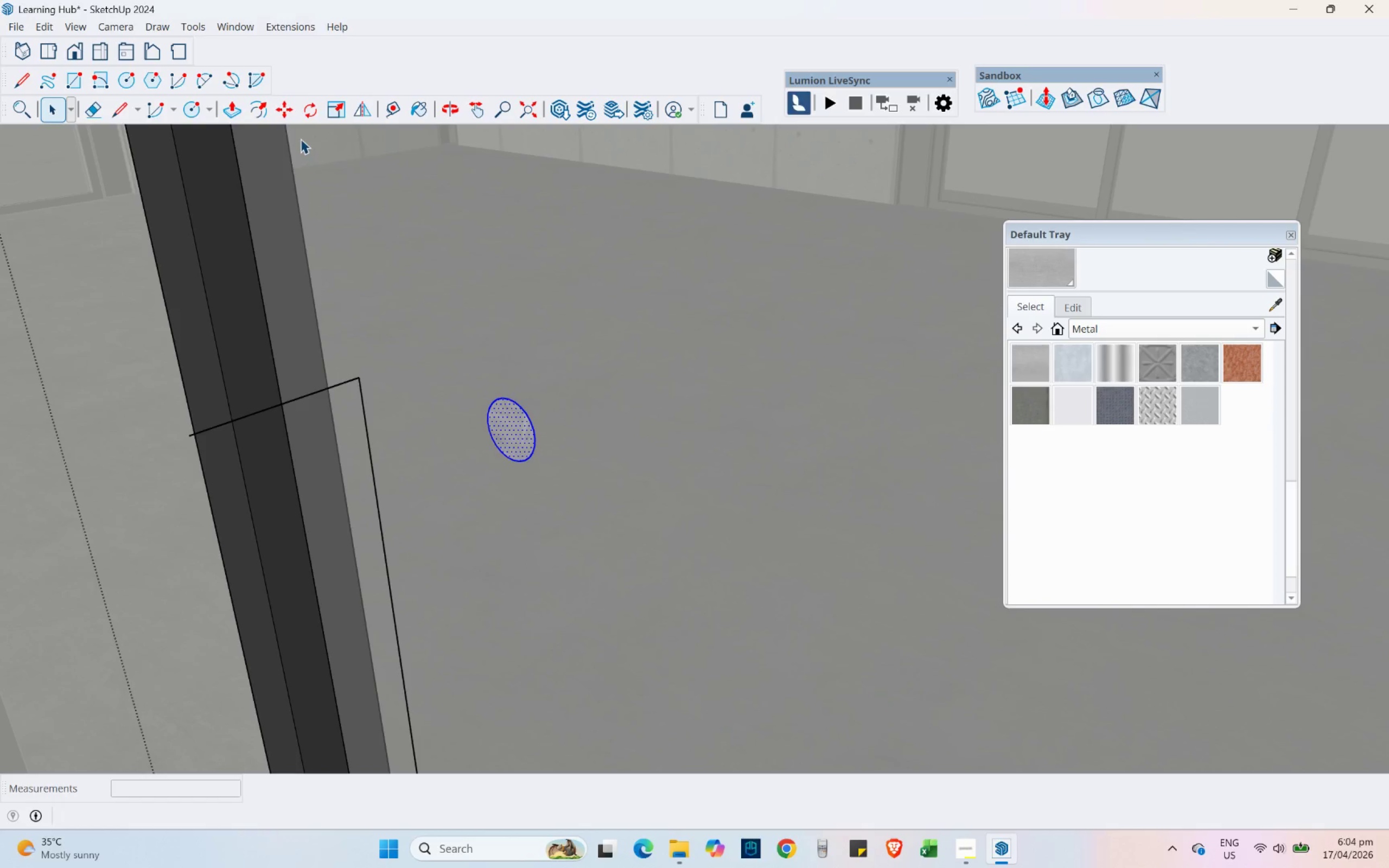 
left_click([288, 106])
 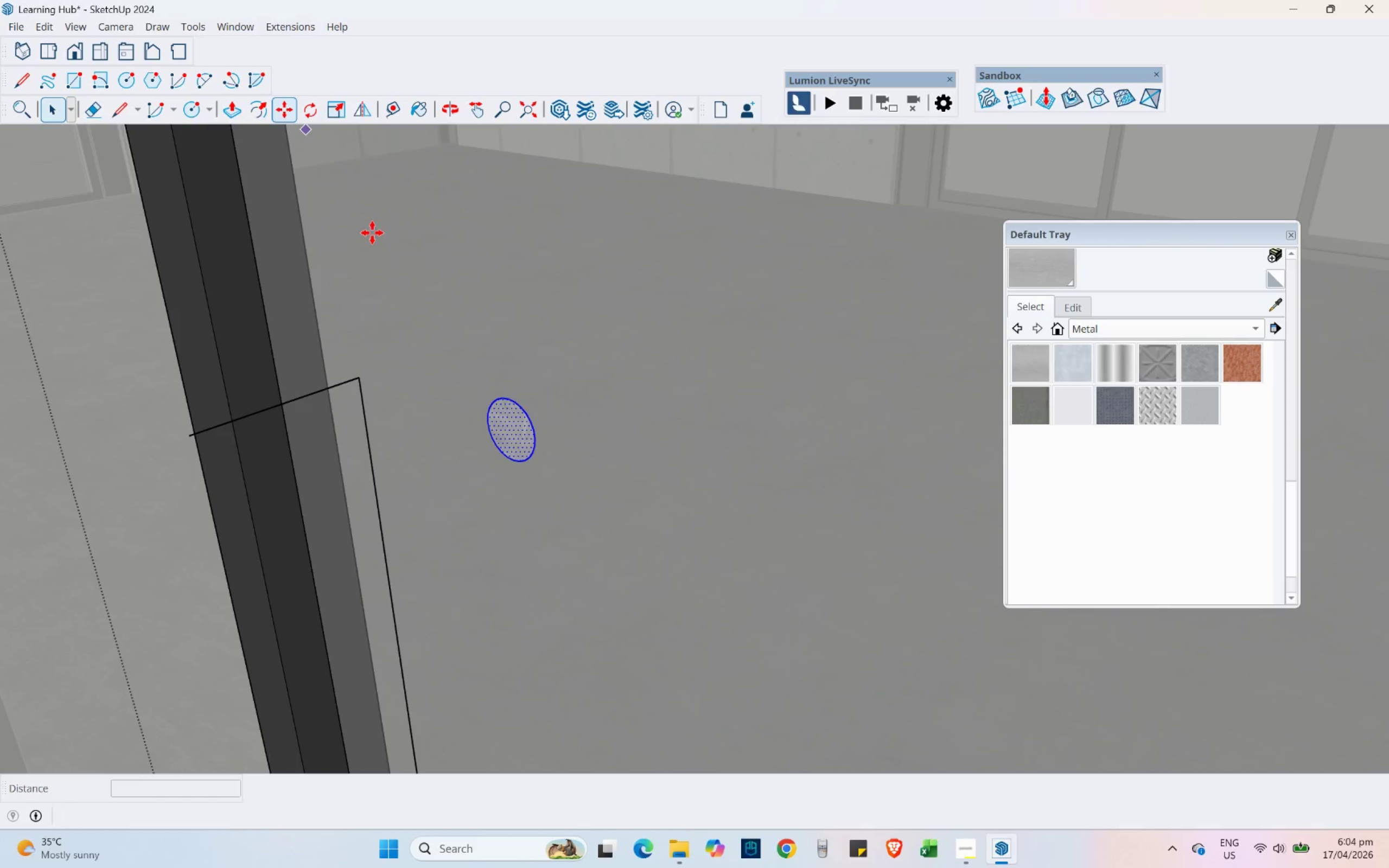 
mouse_move([494, 429])
 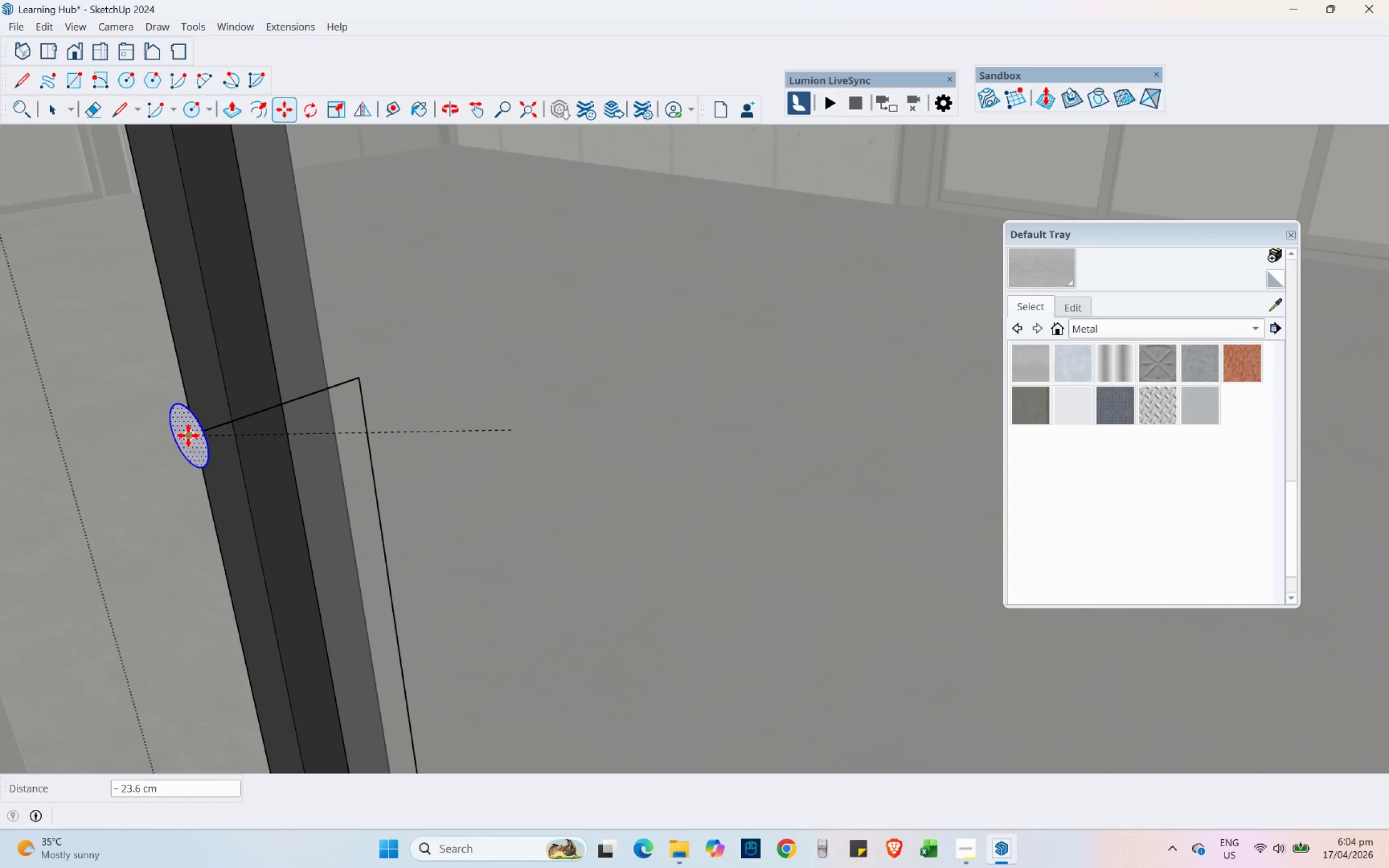 
left_click([188, 436])
 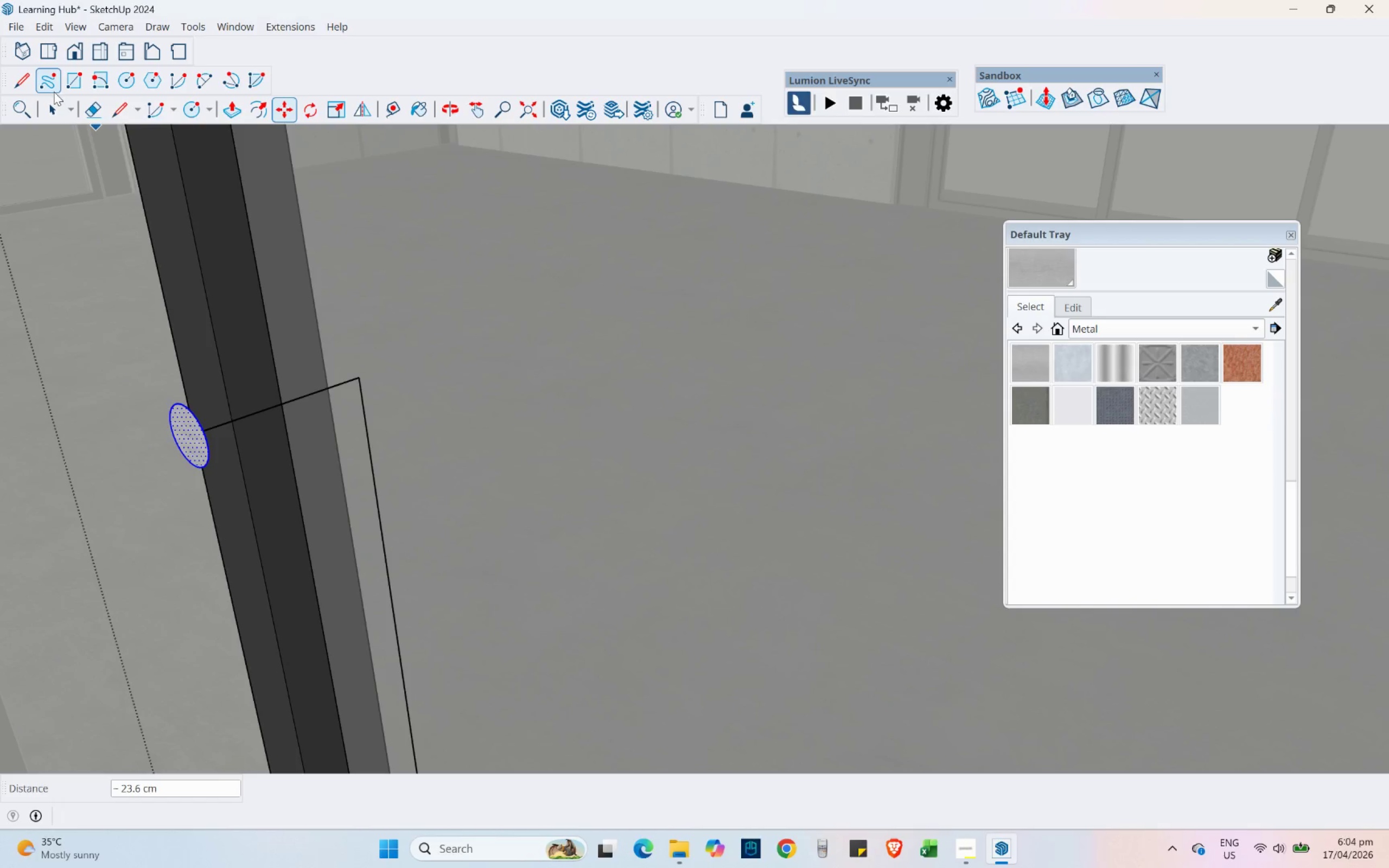 
left_click([53, 98])
 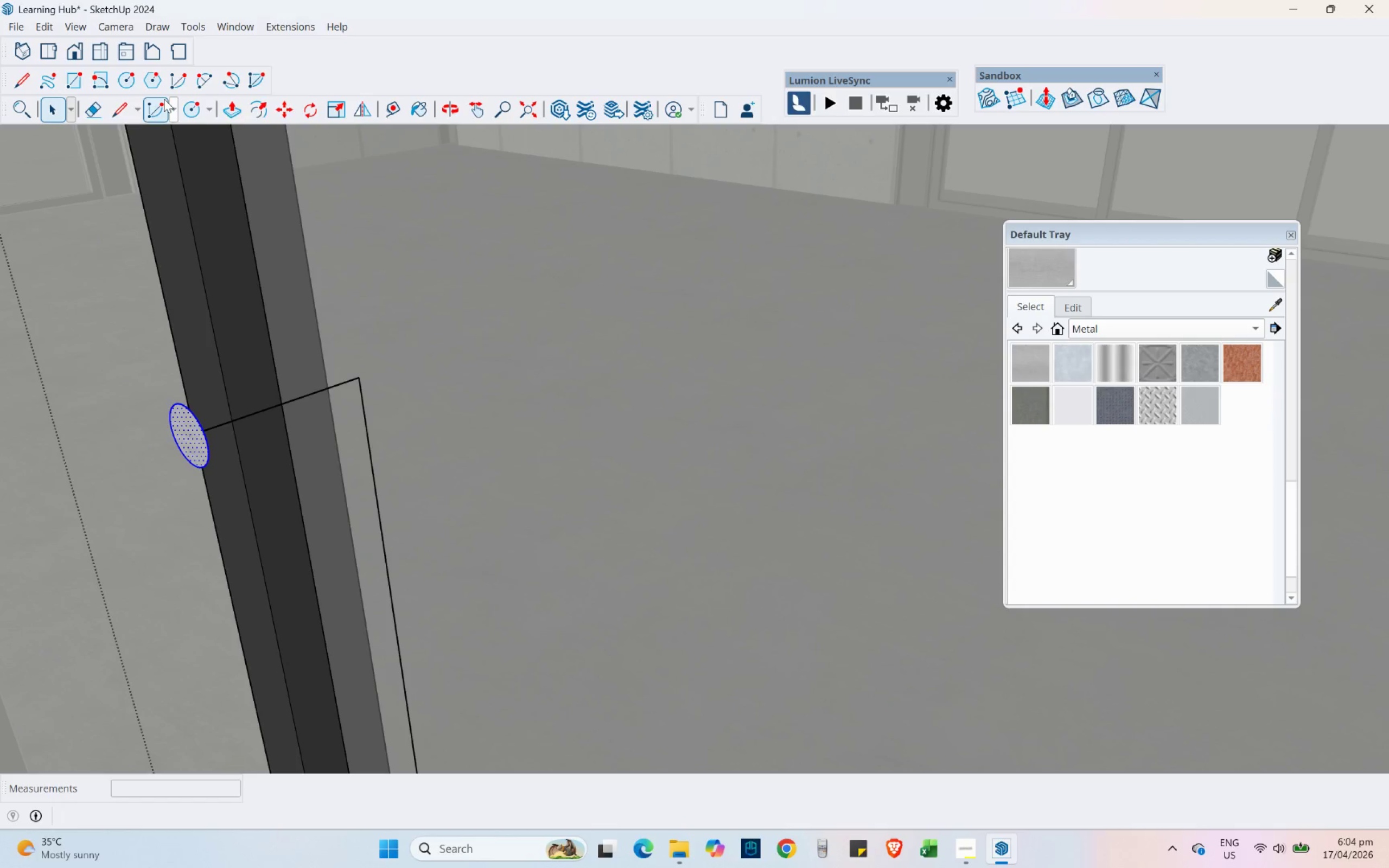 
scroll: coordinate [269, 131], scroll_direction: down, amount: 15.0
 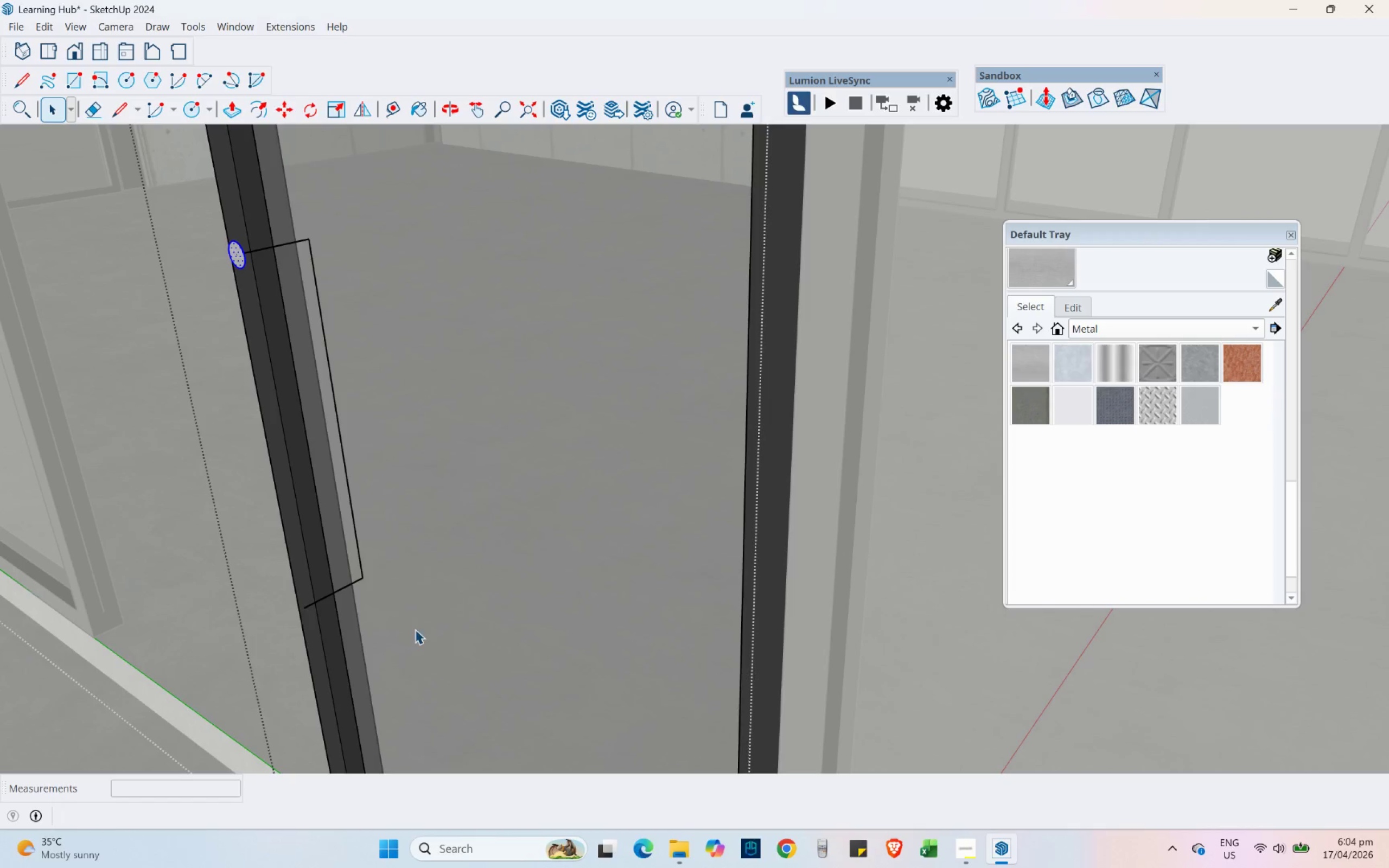 
left_click_drag(start_coordinate=[411, 634], to_coordinate=[297, 207])
 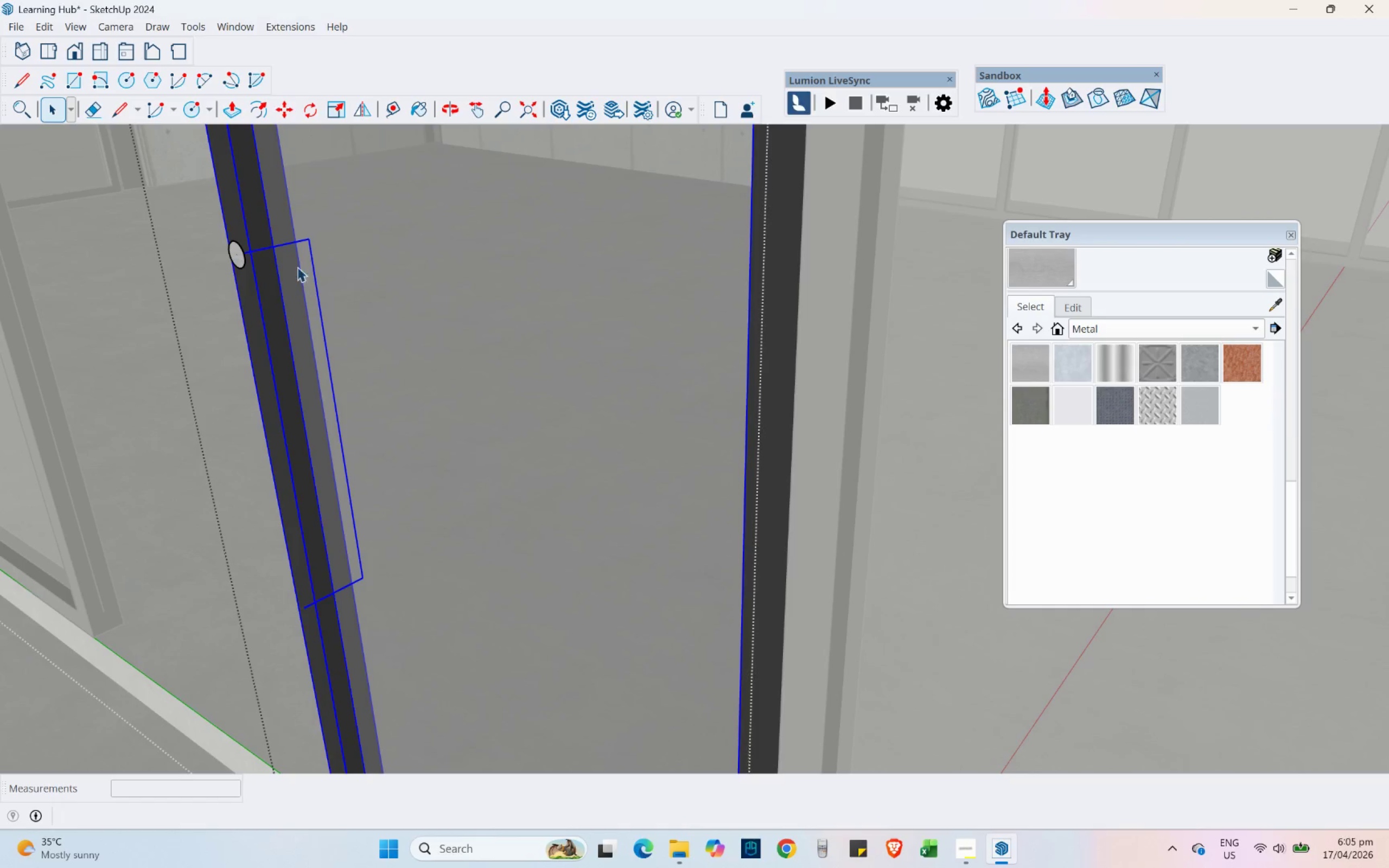 
left_click([286, 241])
 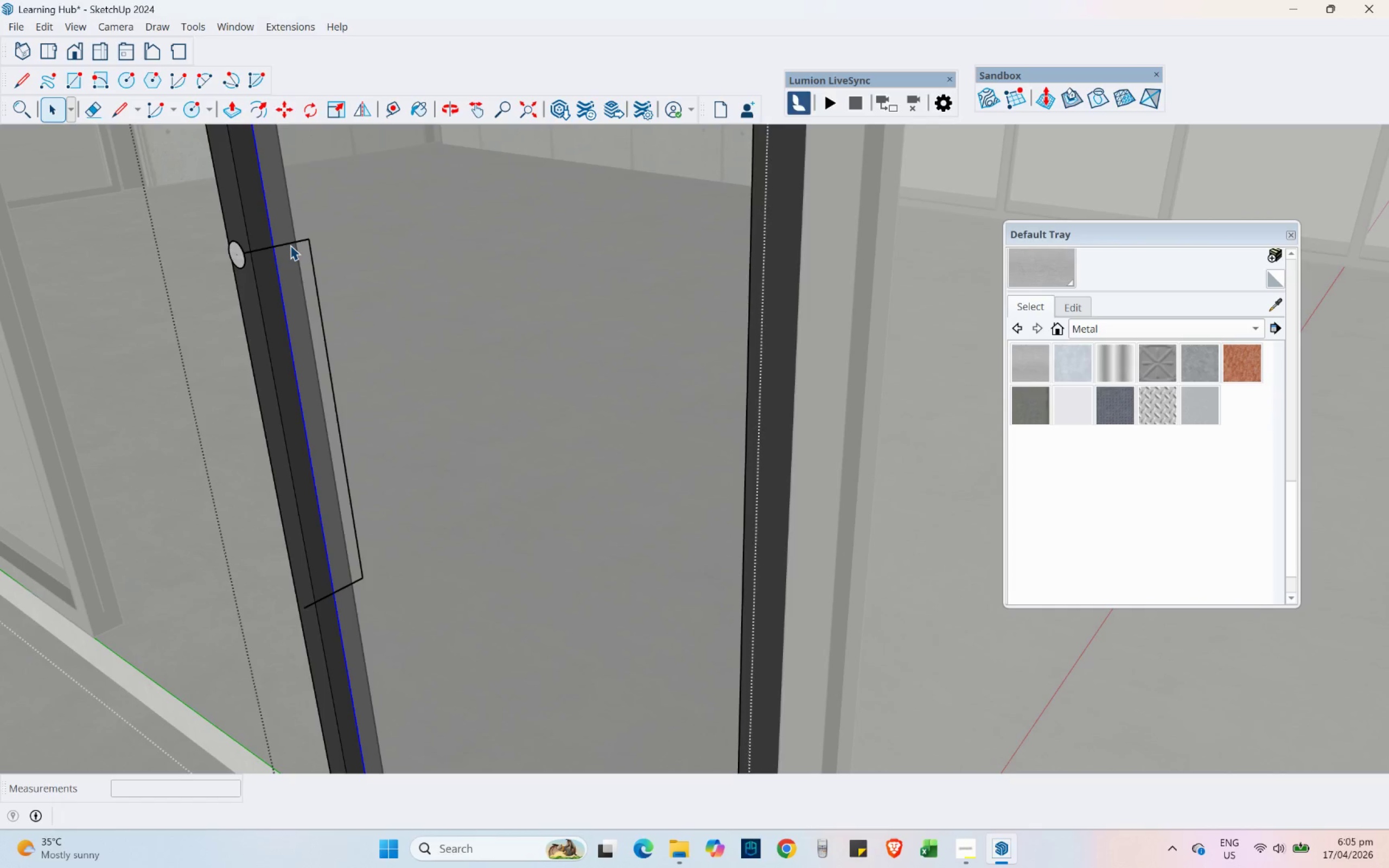 
left_click([290, 245])
 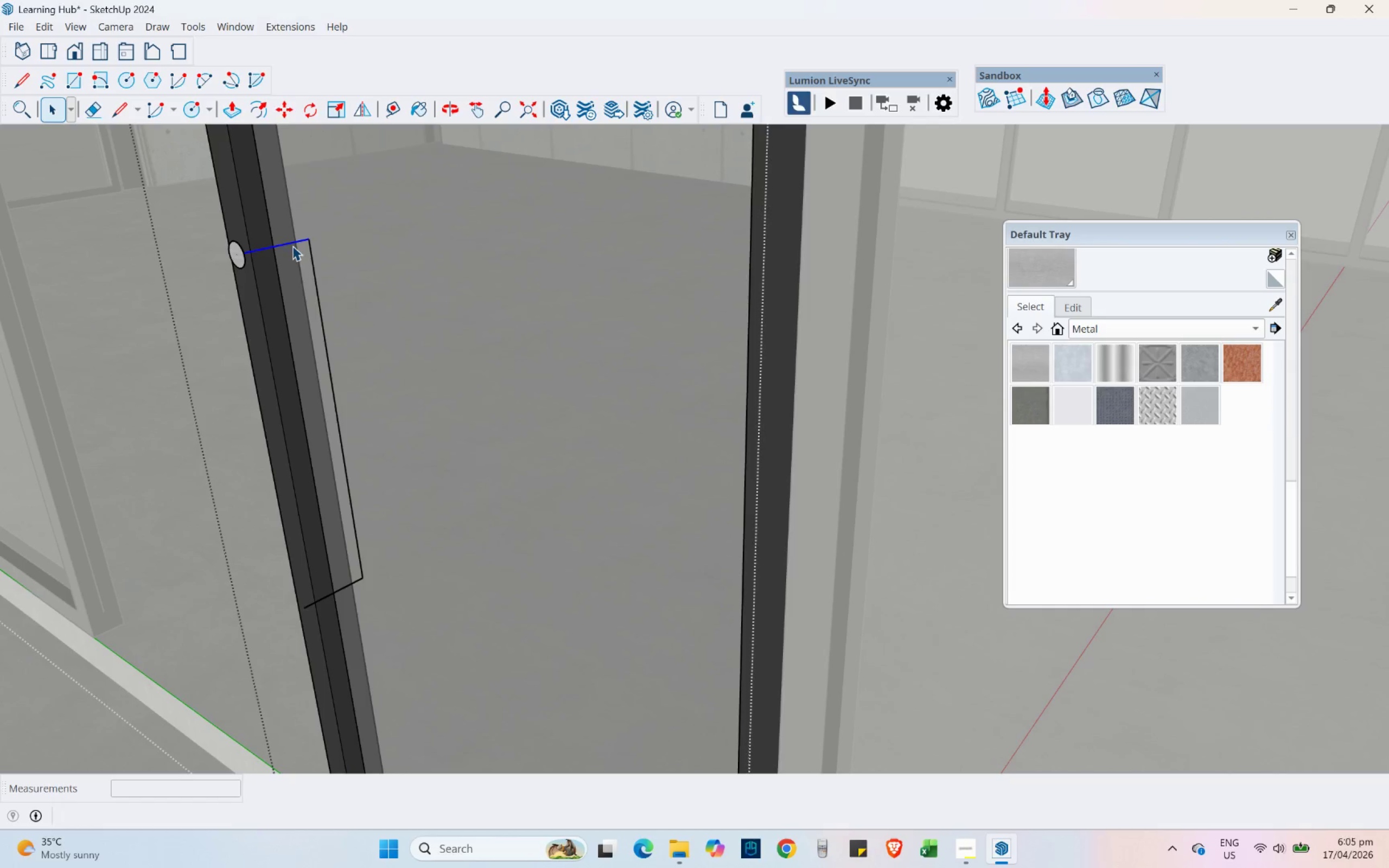 
key(Control+ControlLeft)
 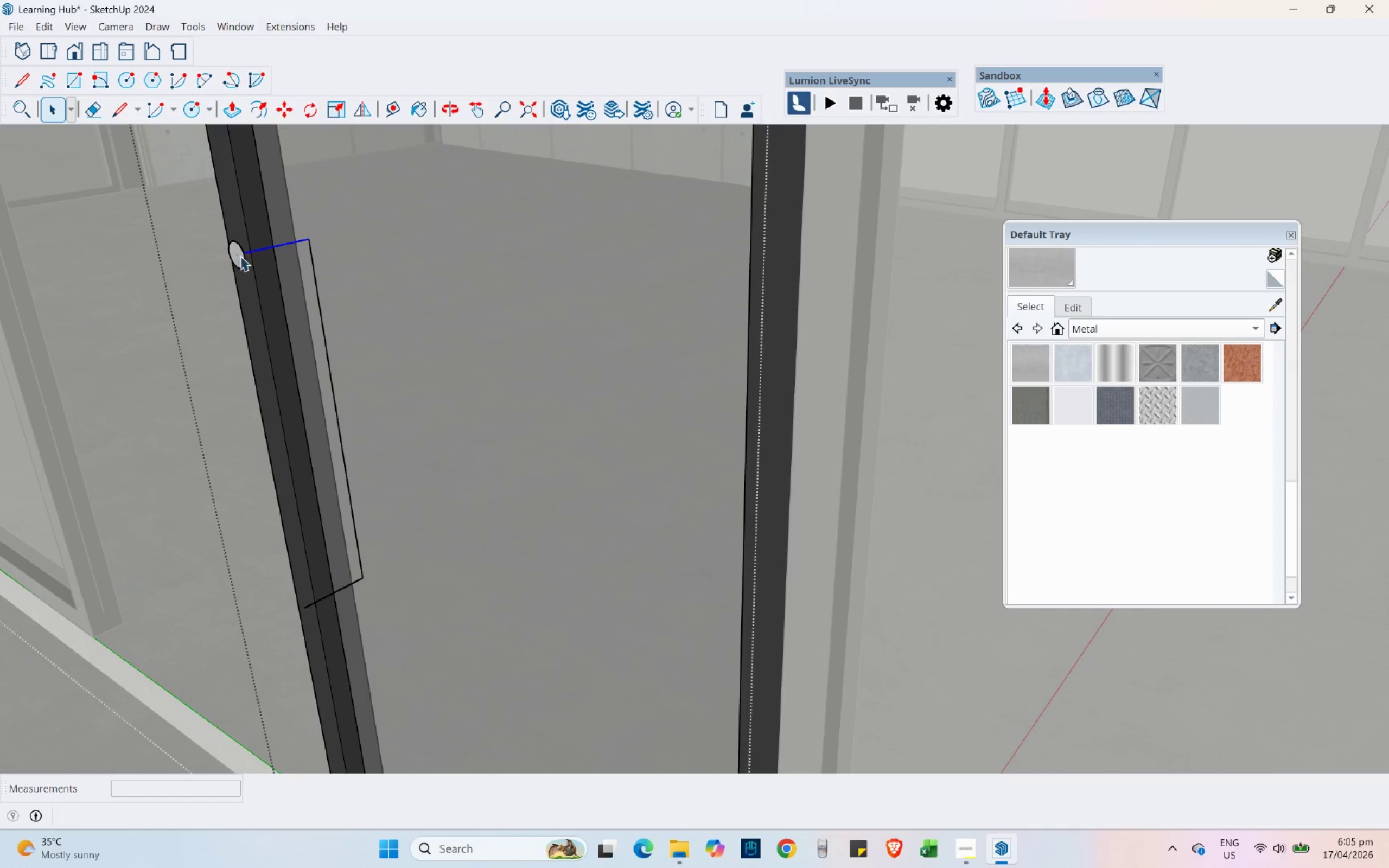 
double_click([237, 258])
 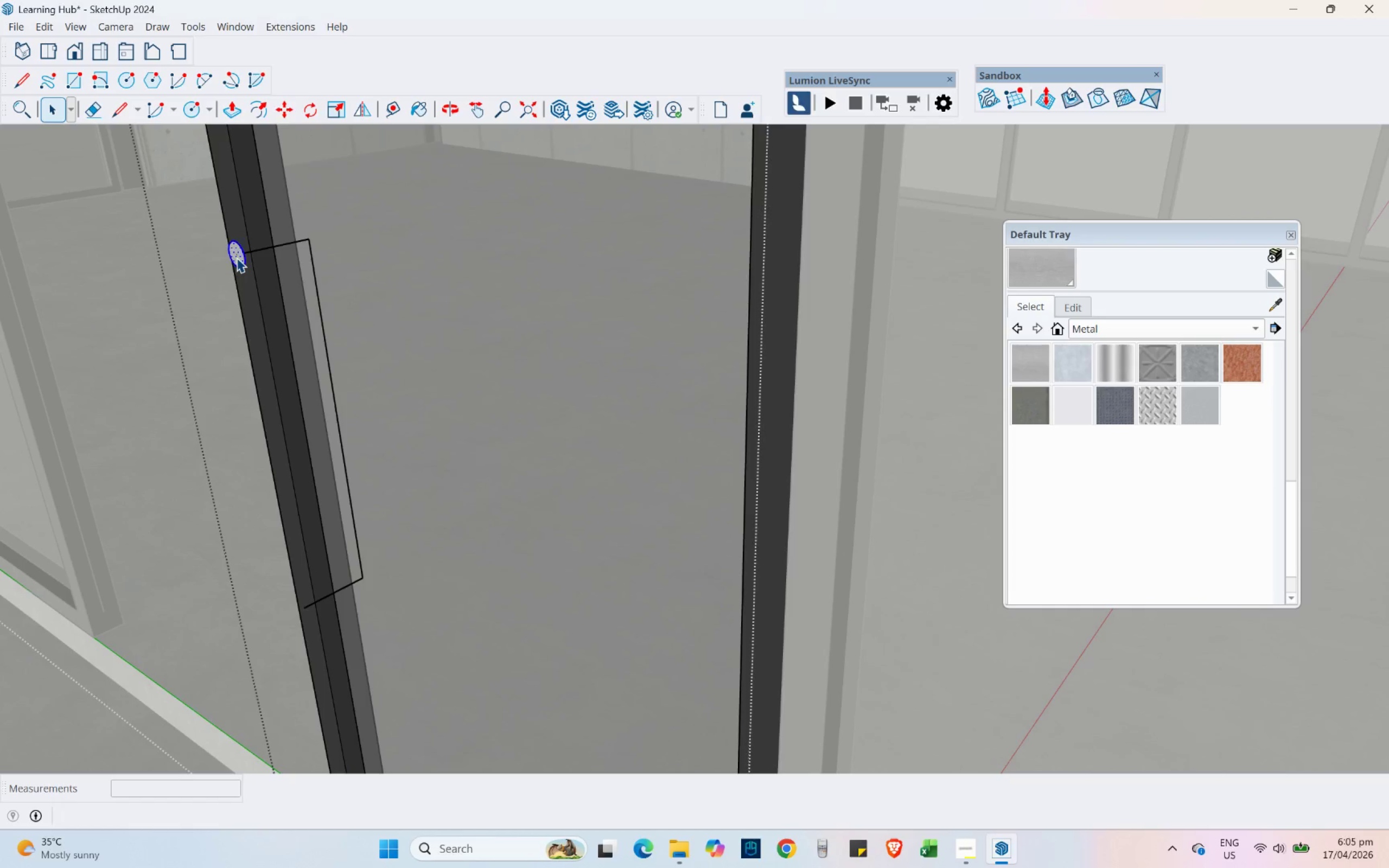 
triple_click([237, 258])
 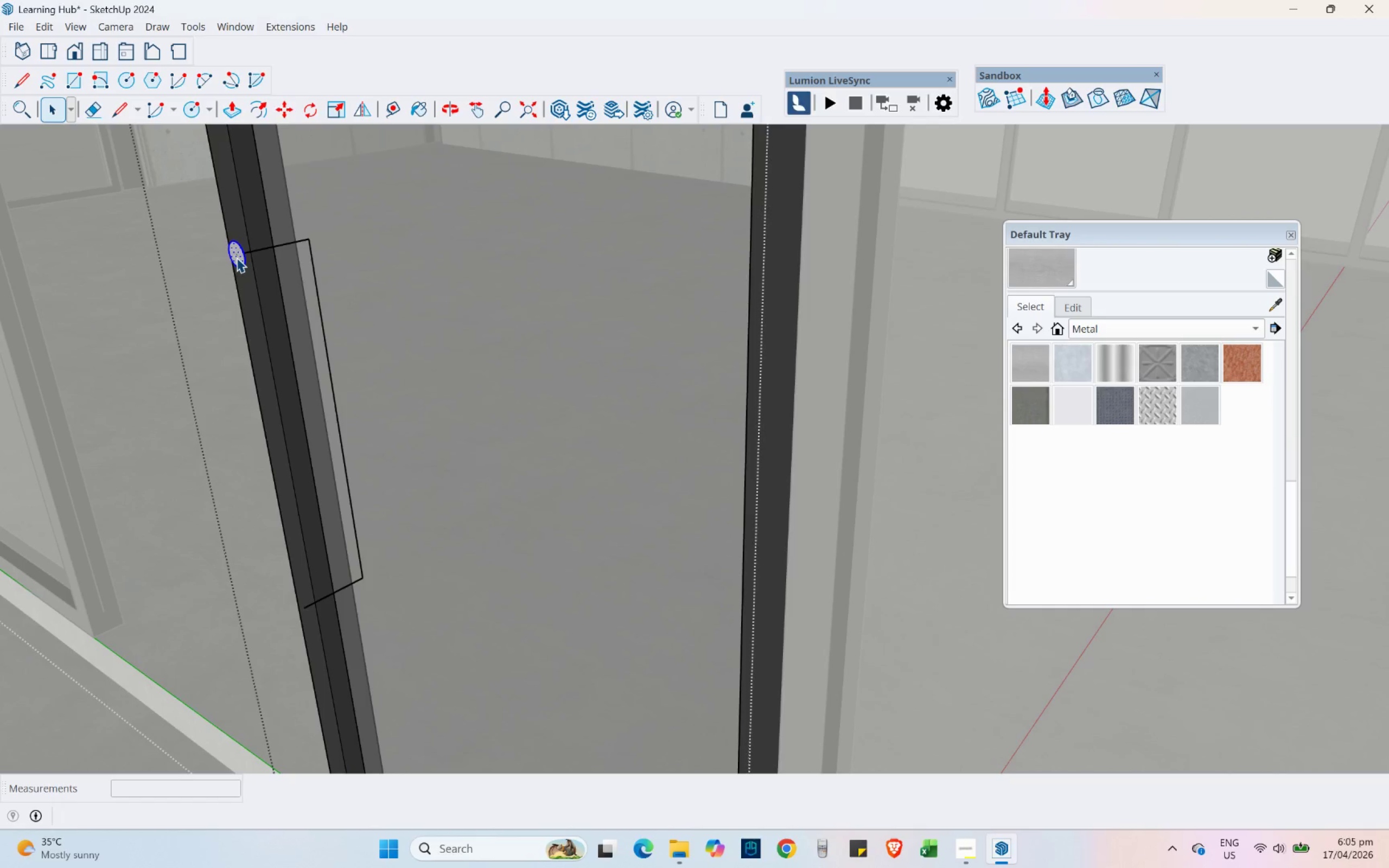 
triple_click([237, 258])
 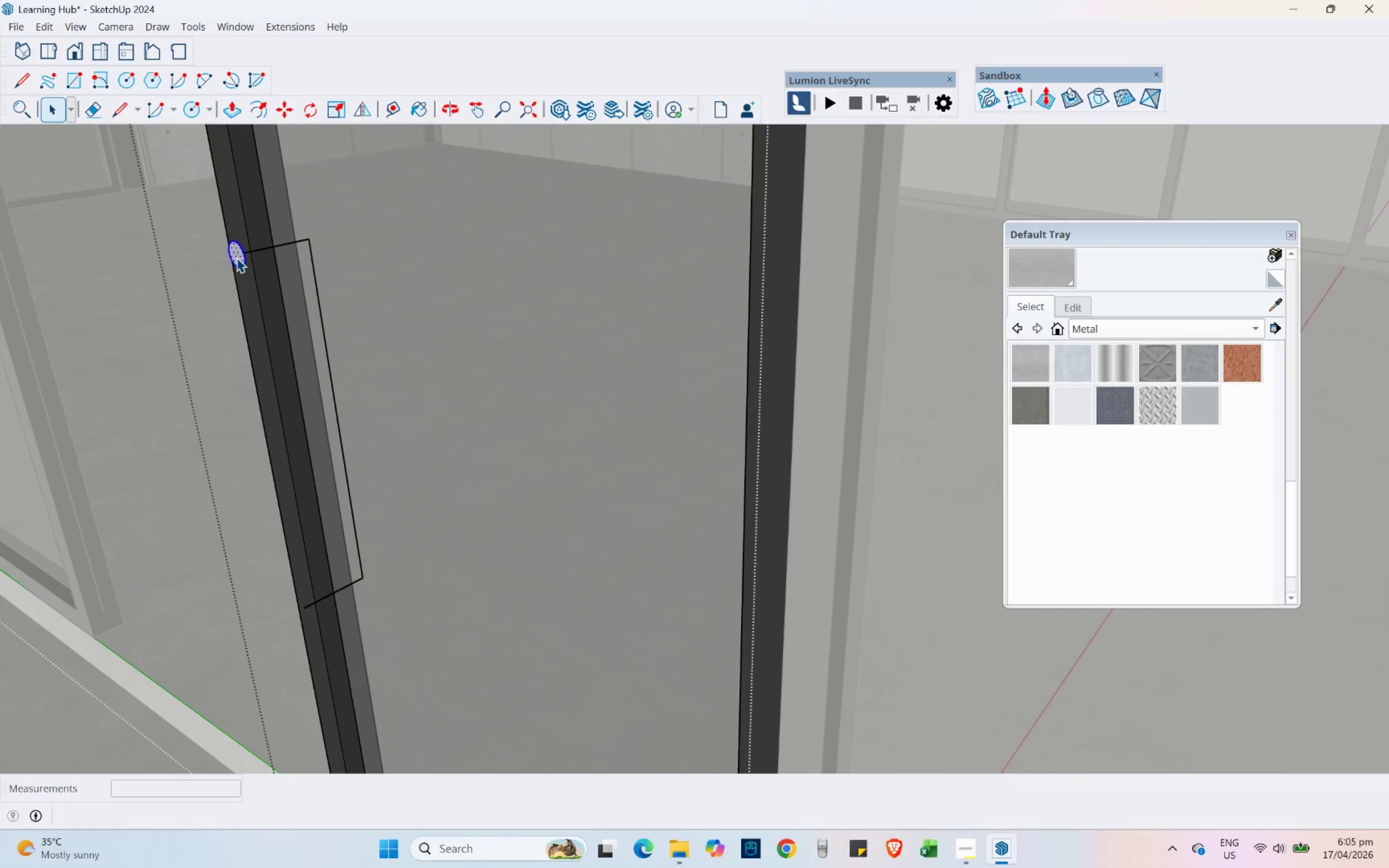 
triple_click([237, 258])
 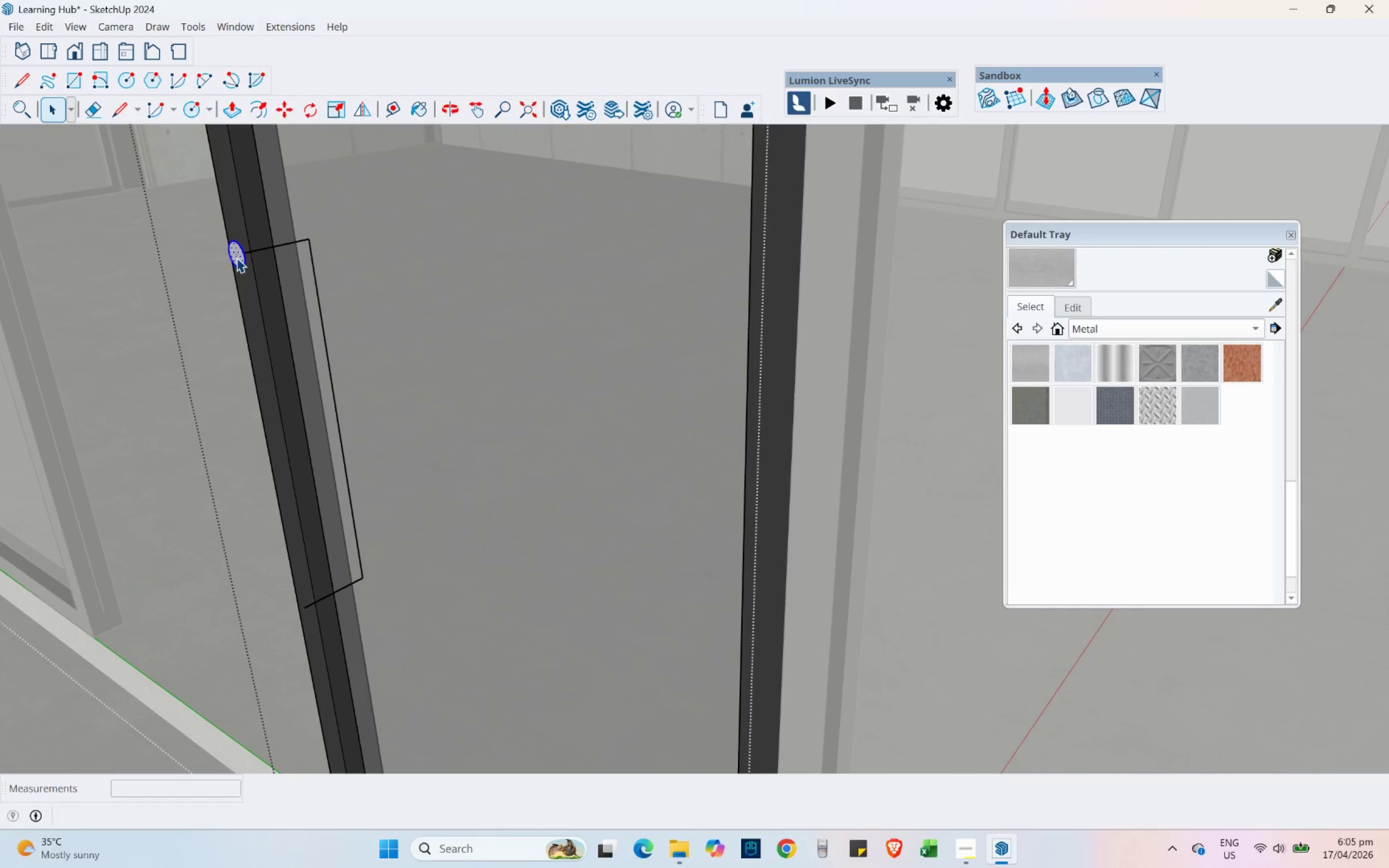 
triple_click([237, 258])
 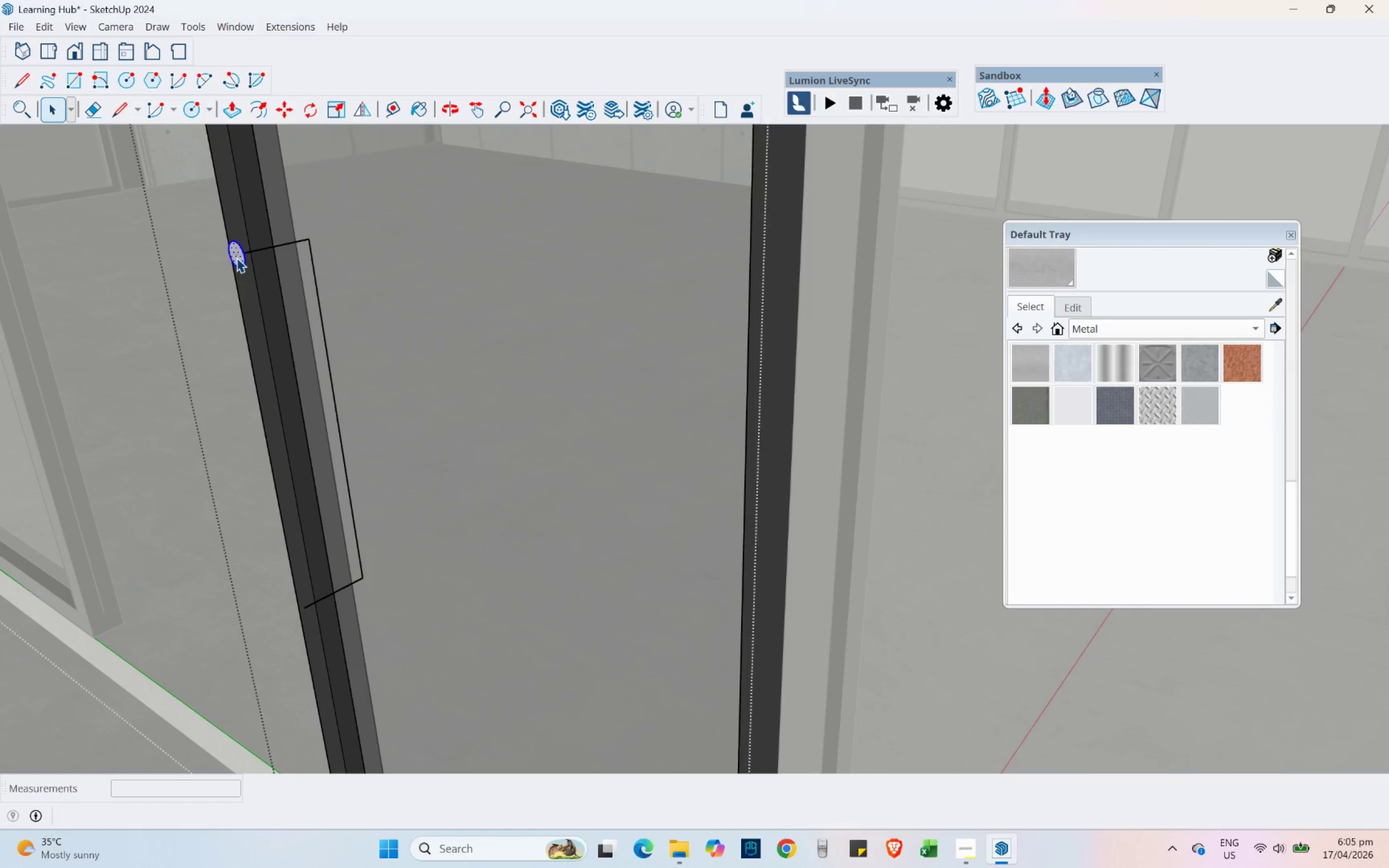 
triple_click([237, 258])
 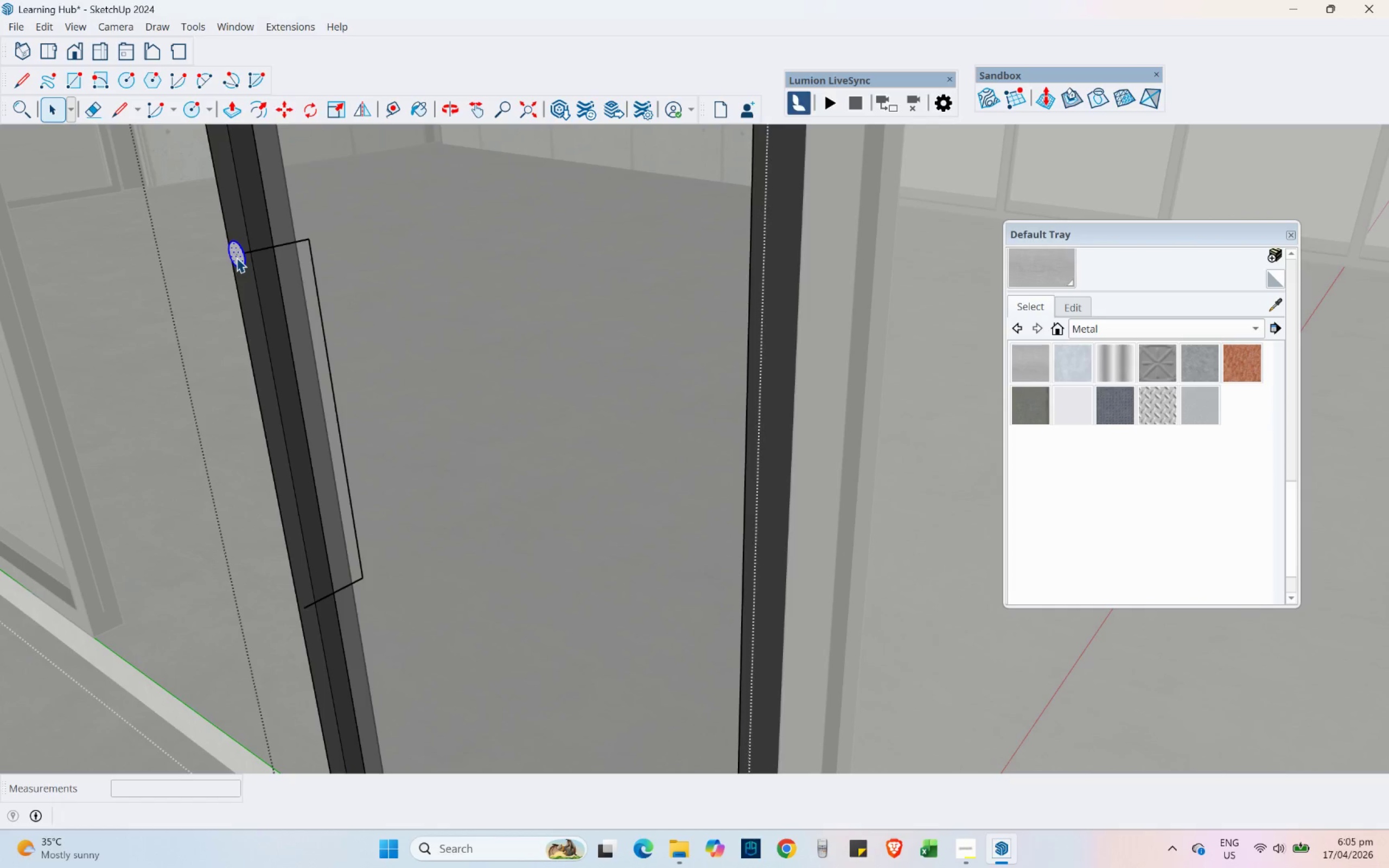 
triple_click([237, 258])
 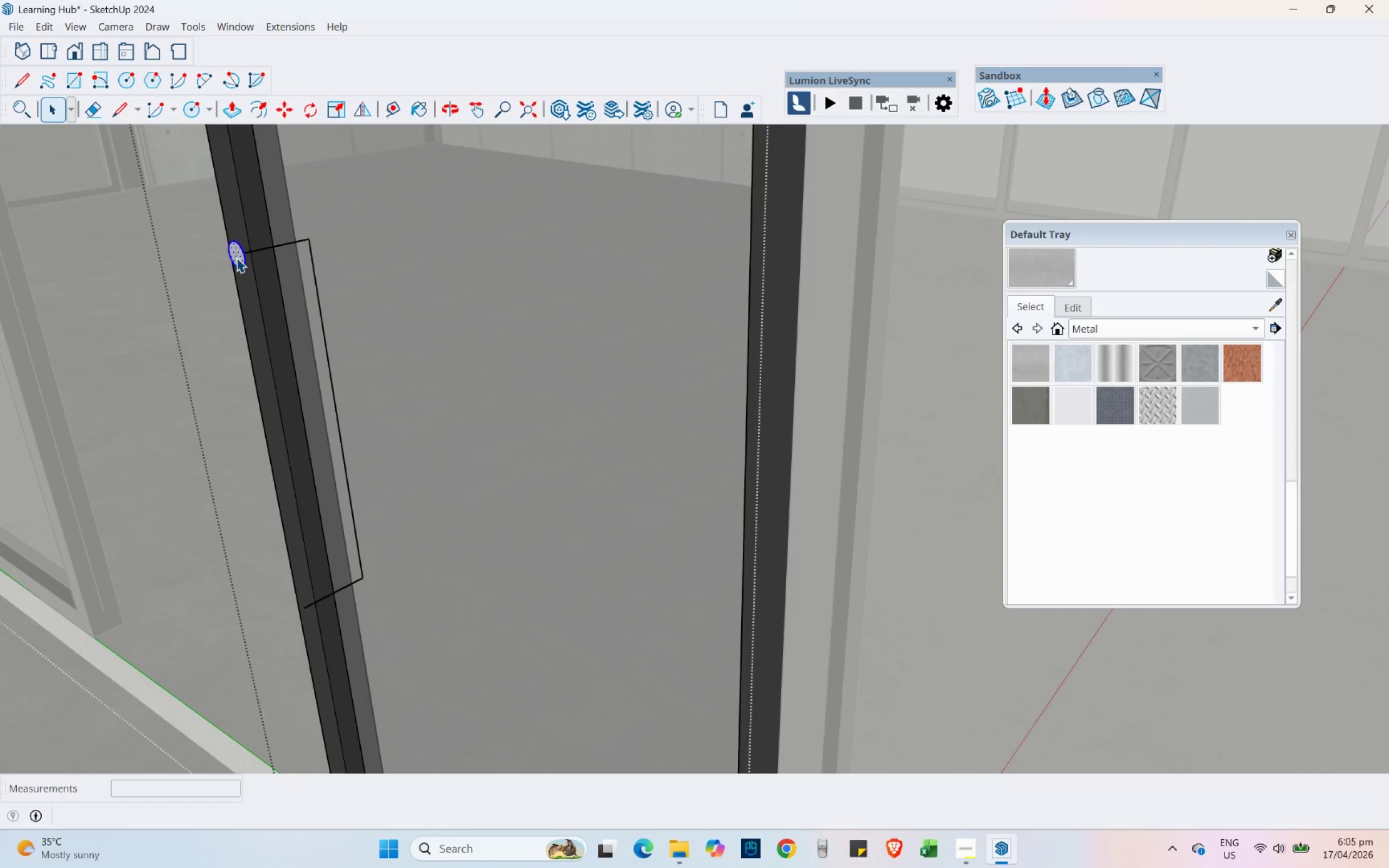 
triple_click([237, 258])
 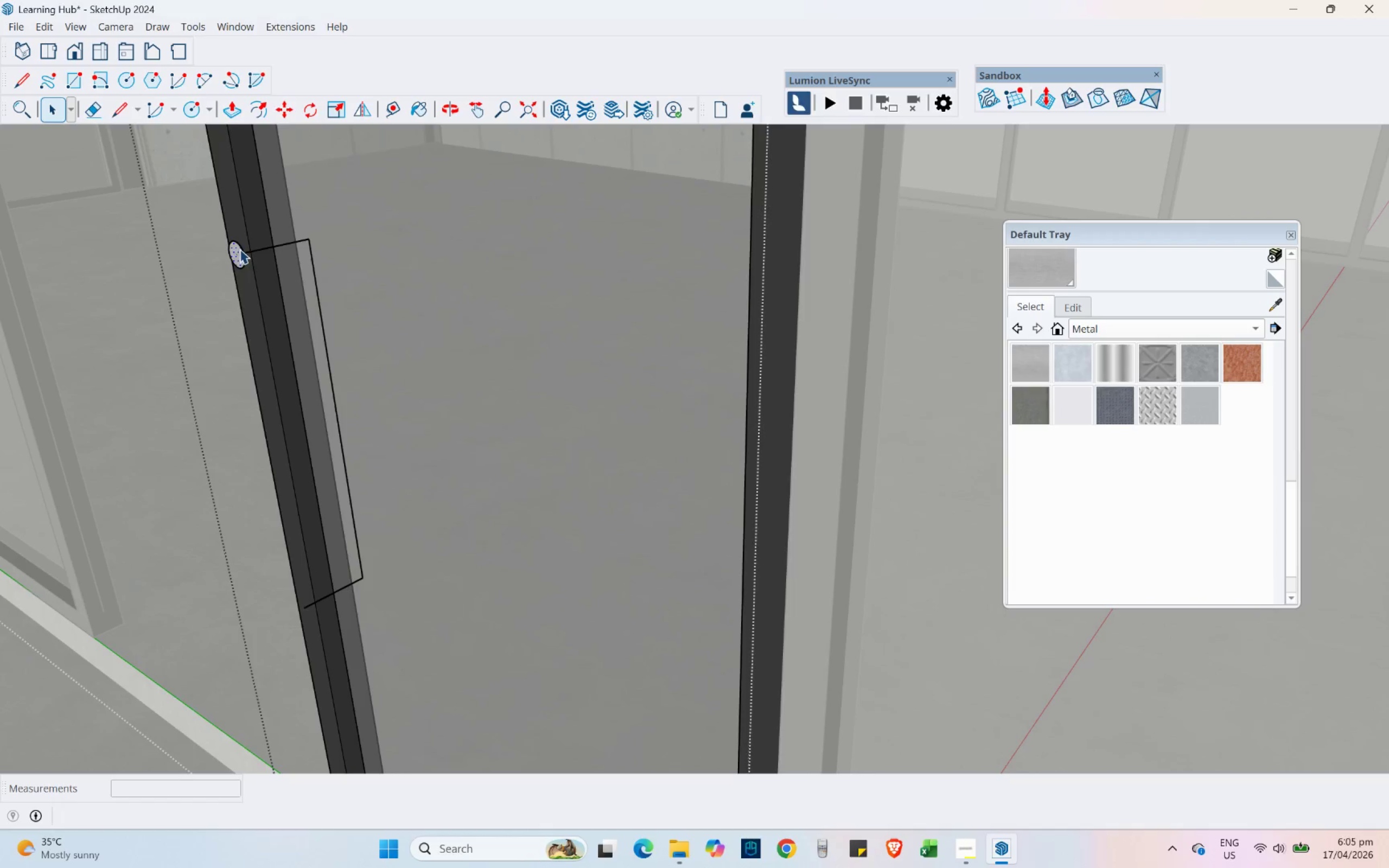 
triple_click([240, 250])
 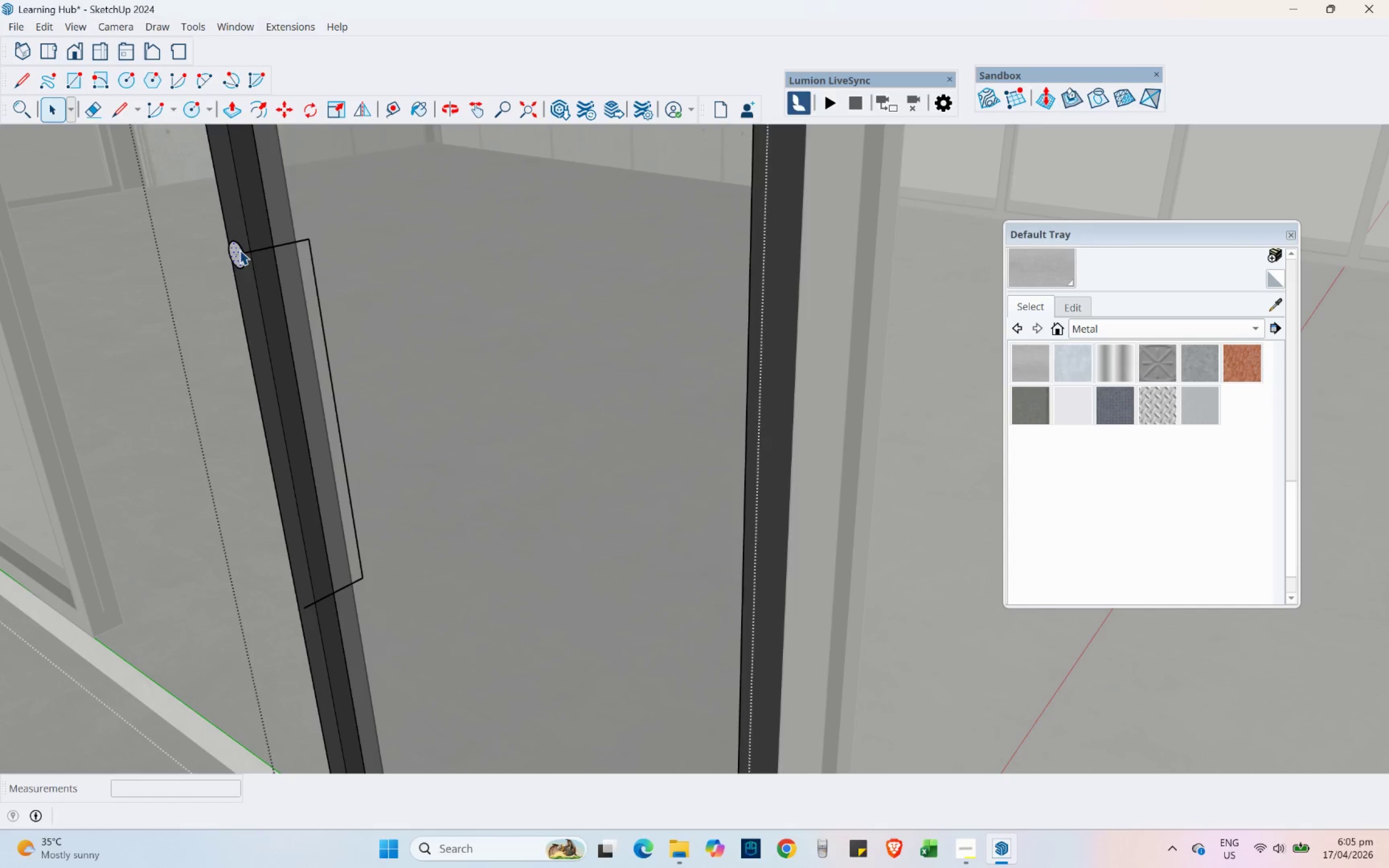 
triple_click([240, 250])
 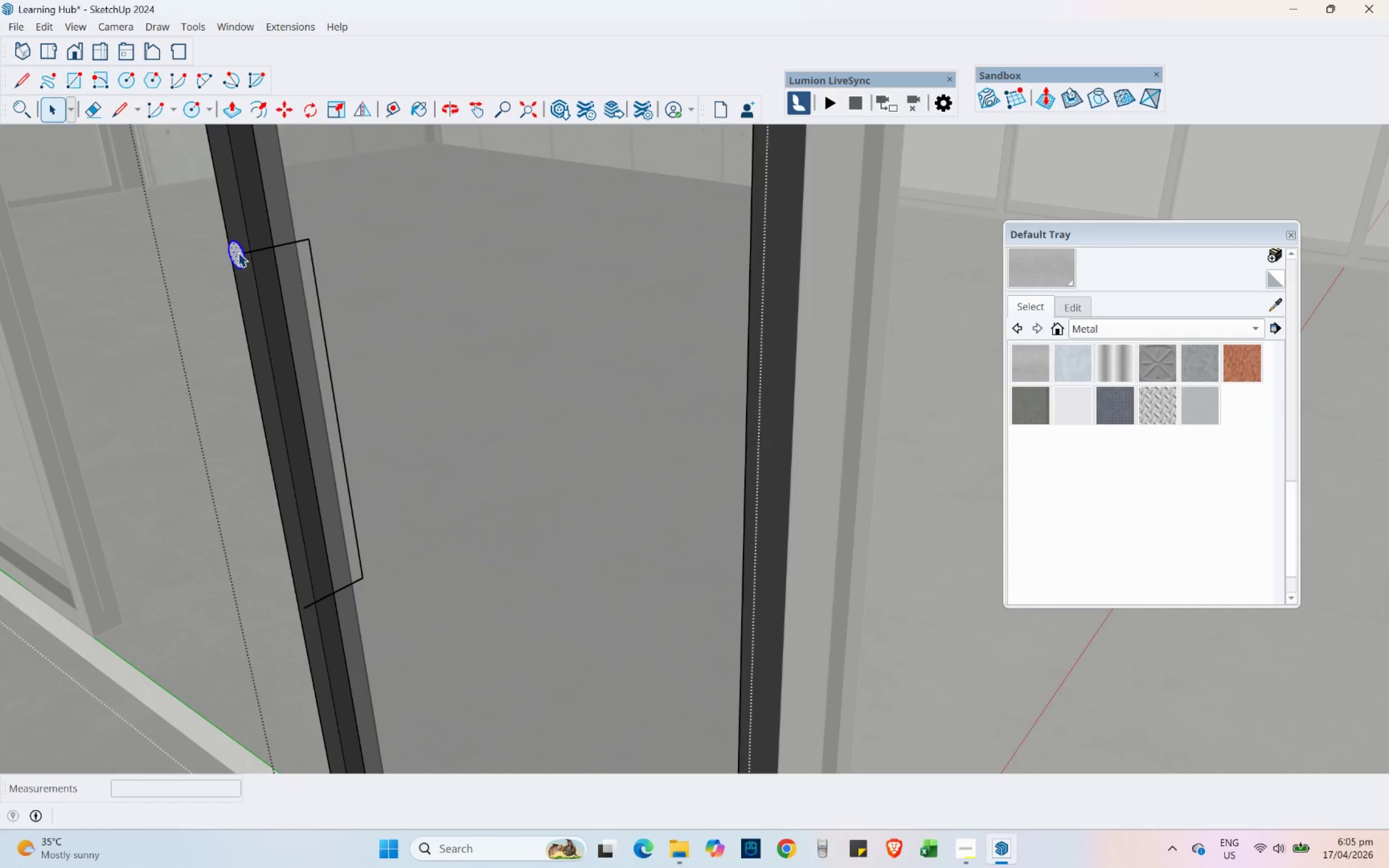 
triple_click([238, 253])
 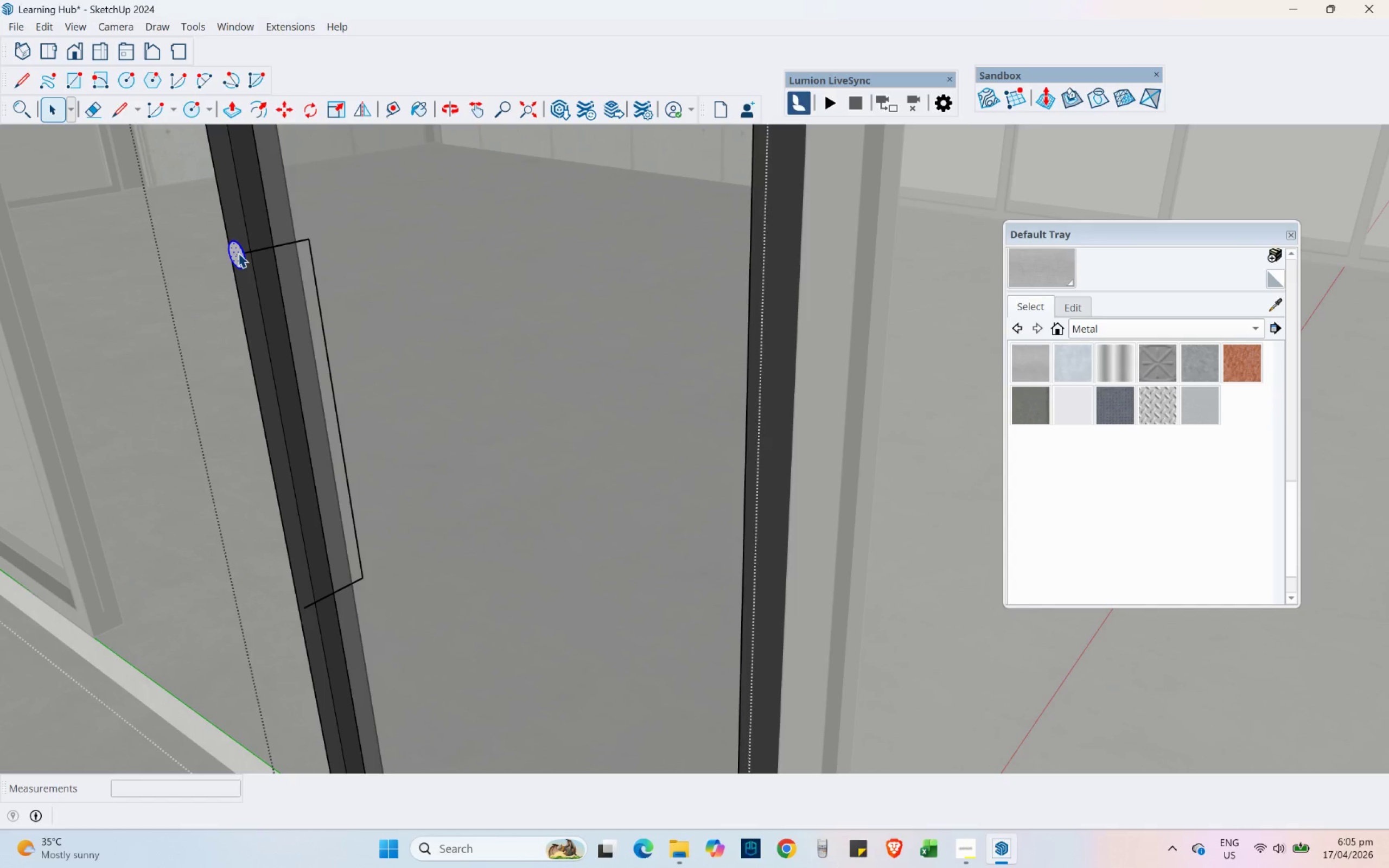 
triple_click([238, 253])
 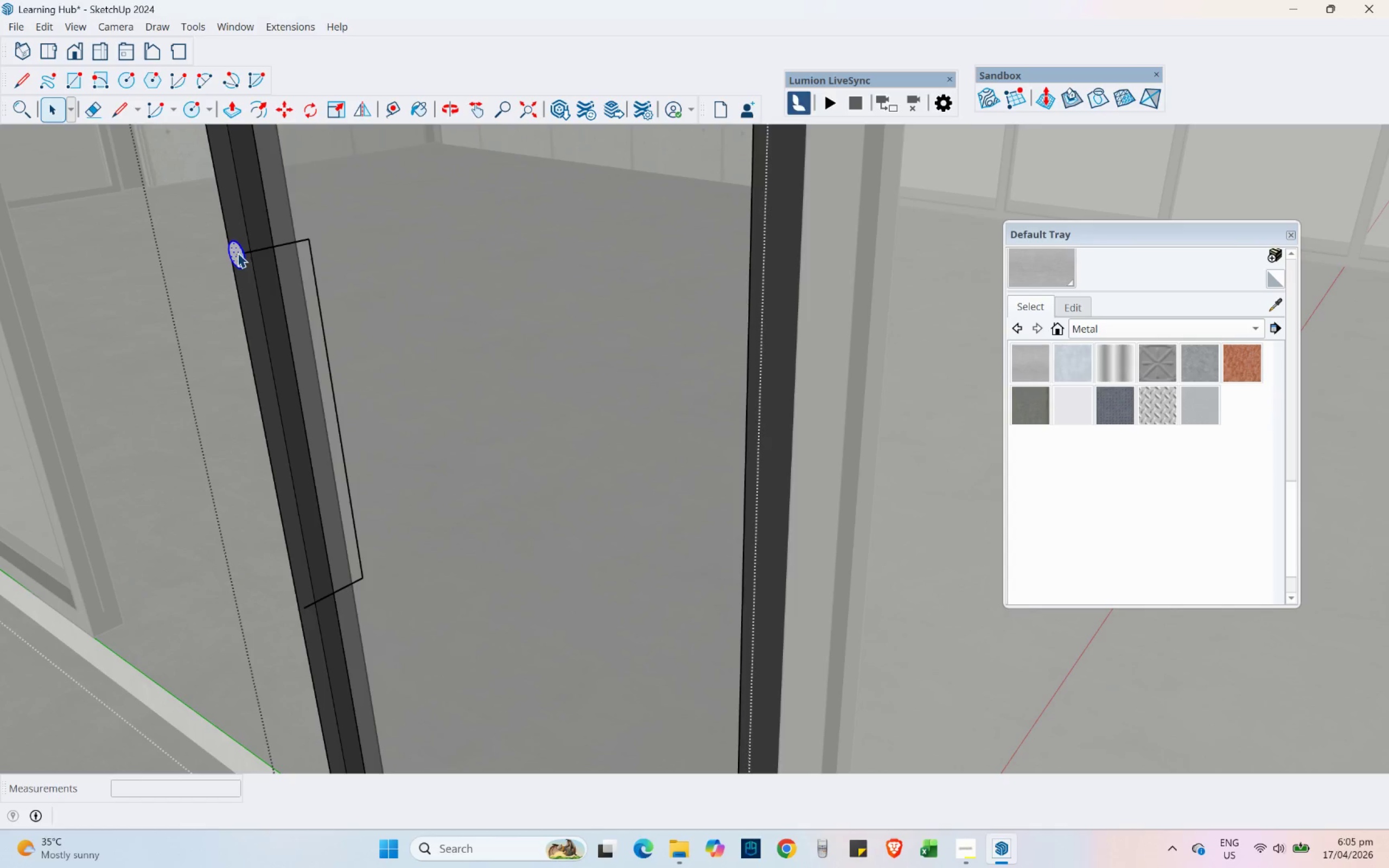 
triple_click([238, 253])
 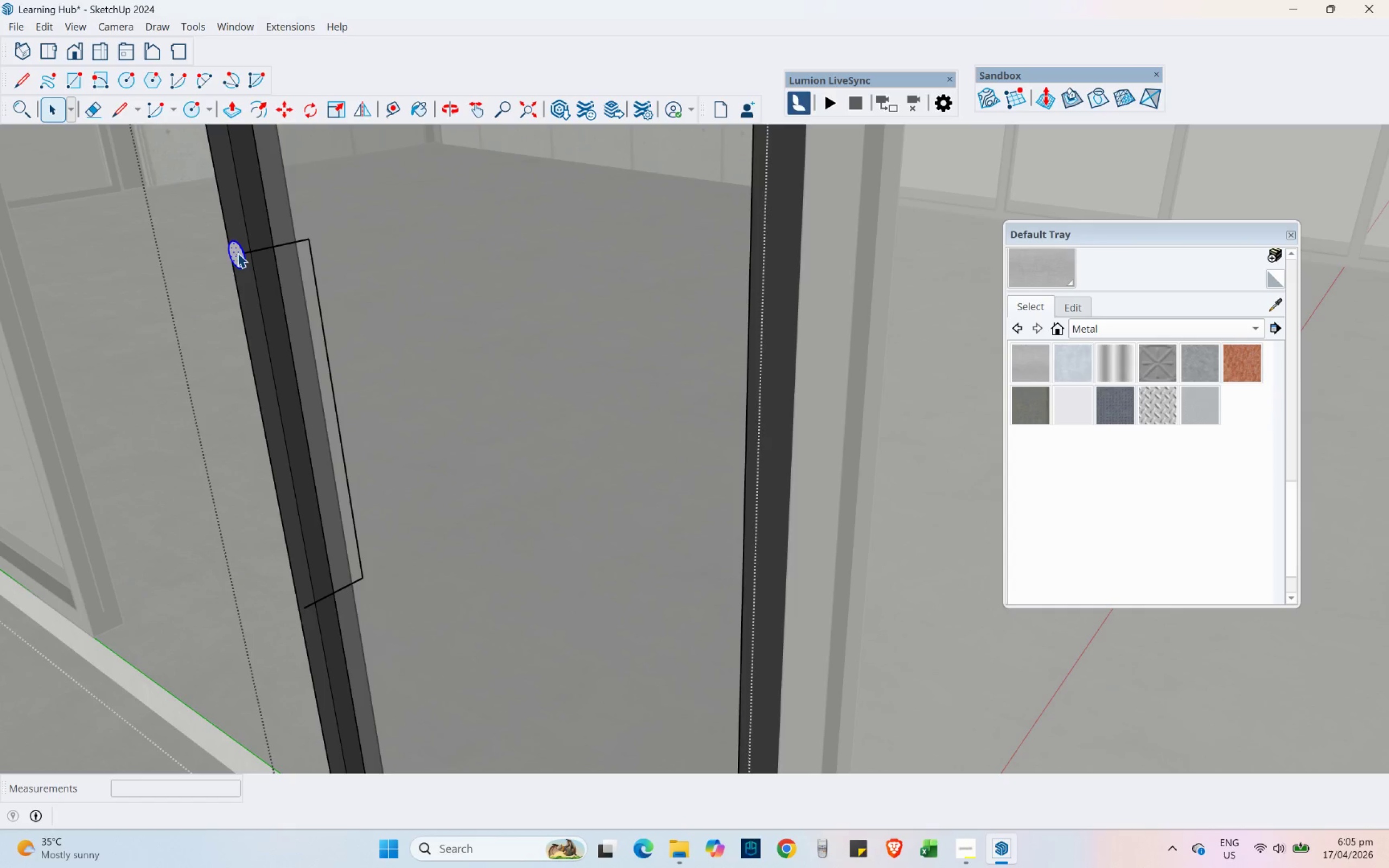 
triple_click([238, 253])
 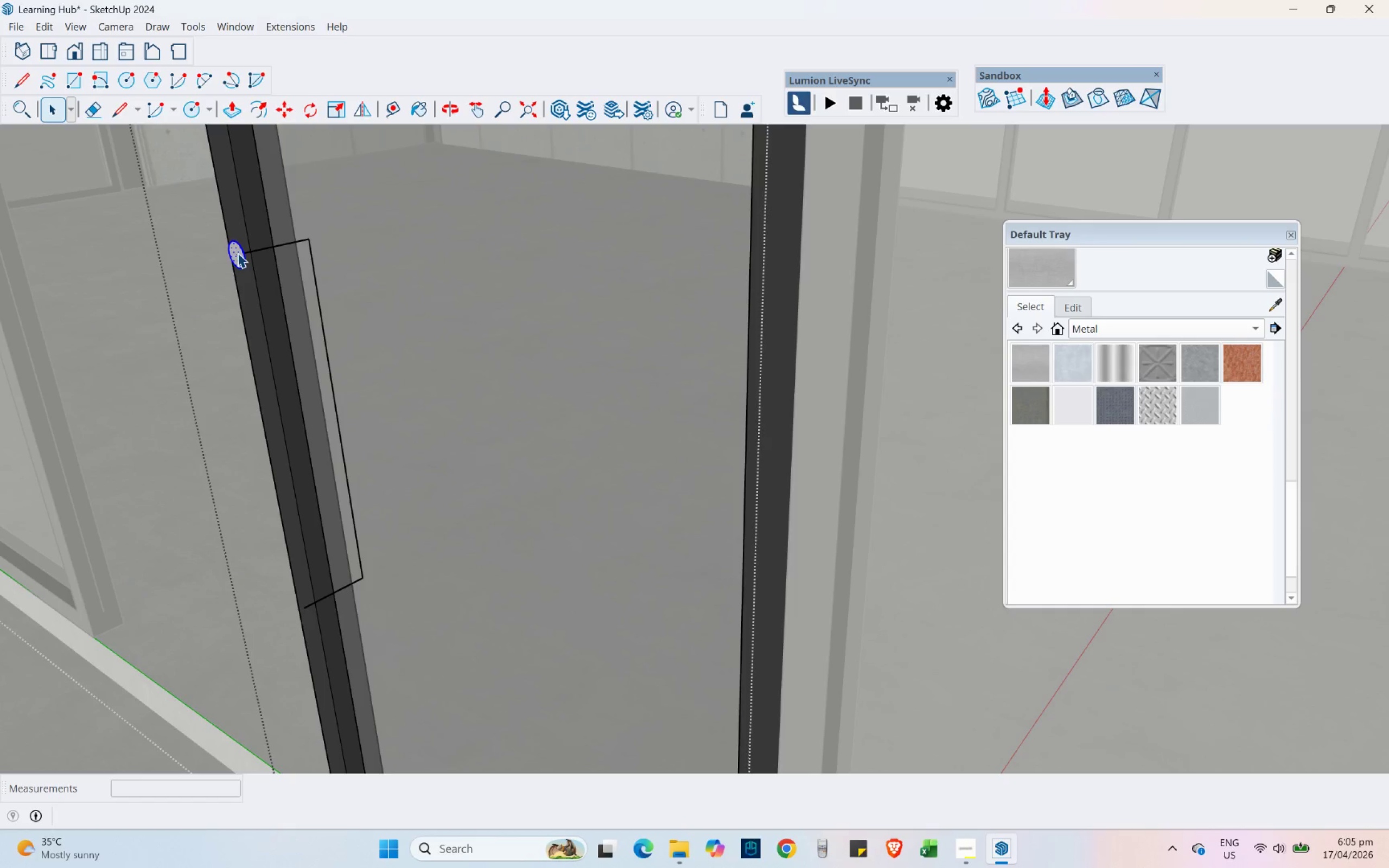 
triple_click([238, 253])
 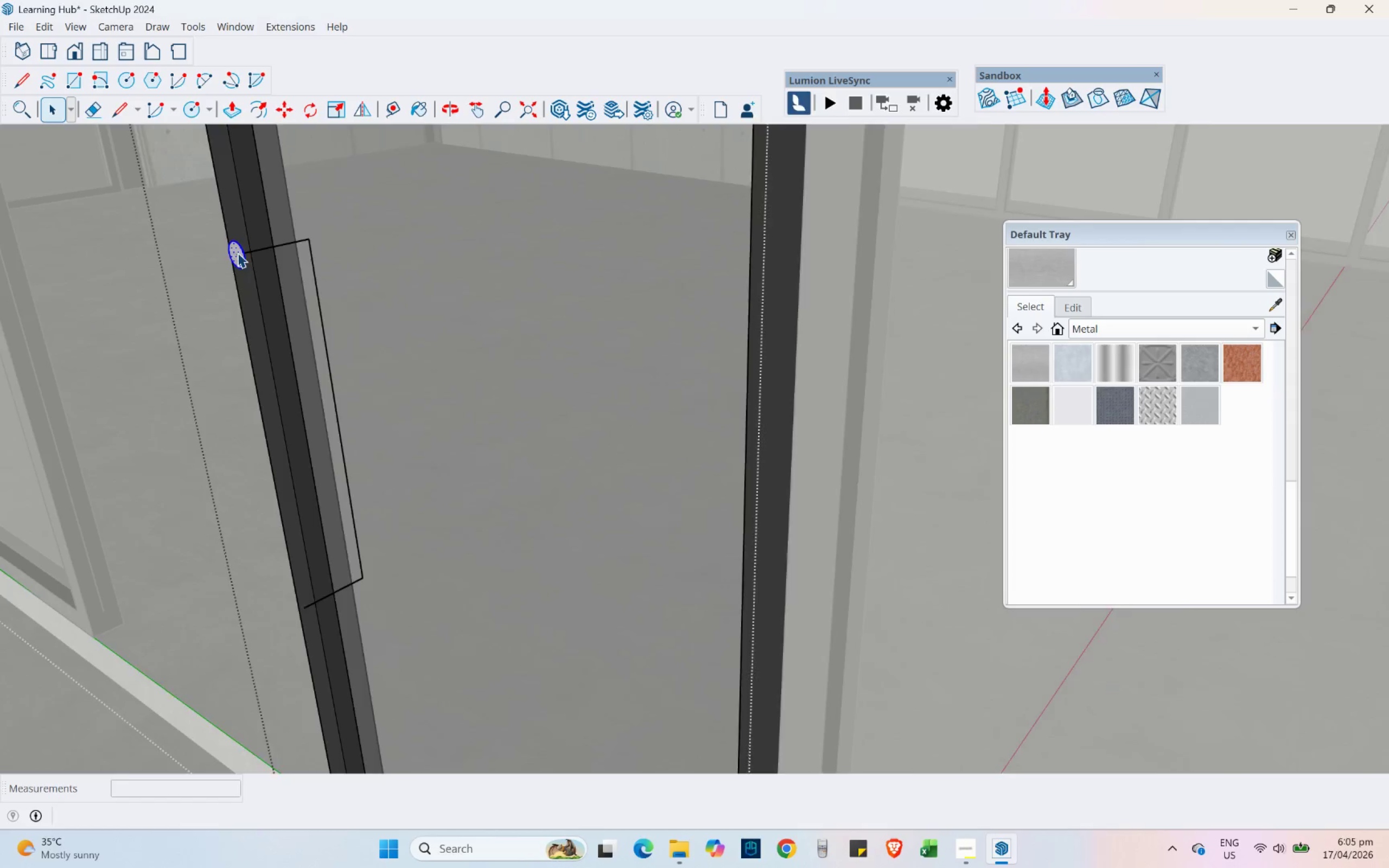 
left_click_drag(start_coordinate=[166, 209], to_coordinate=[460, 724])
 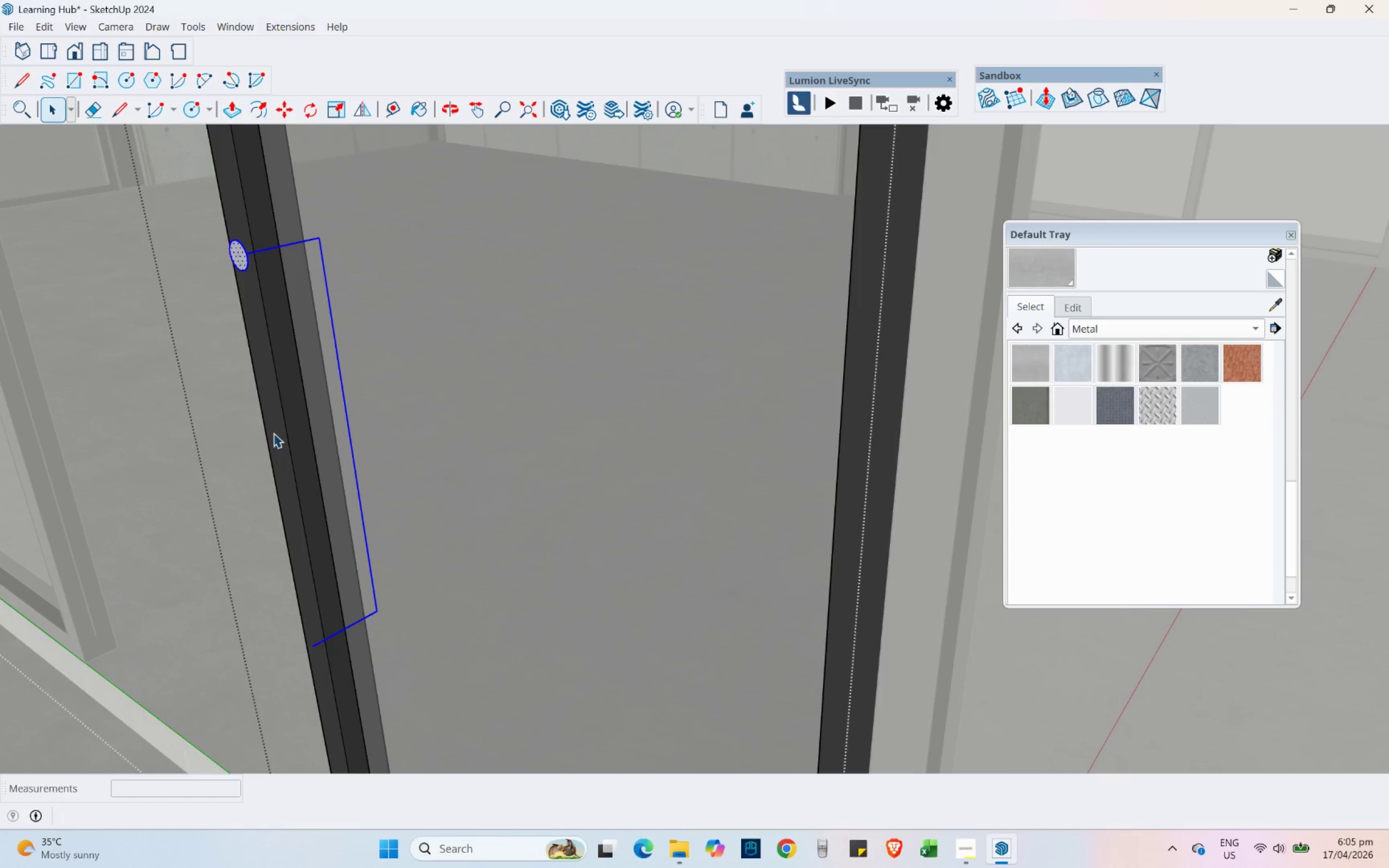 
scroll: coordinate [246, 255], scroll_direction: up, amount: 1.0
 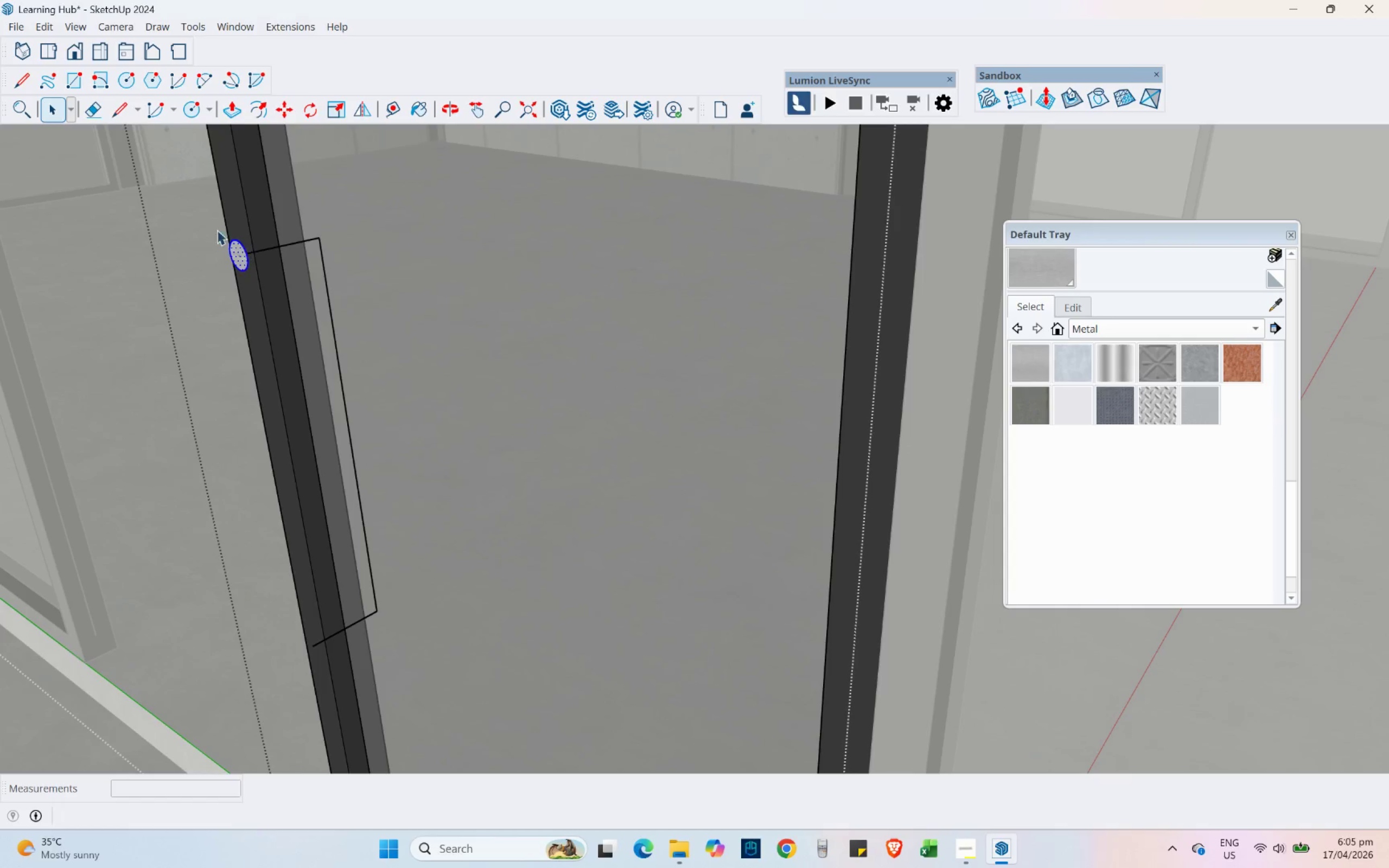 
hold_key(key=ShiftLeft, duration=0.84)
left_click_drag(start_coordinate=[194, 214], to_coordinate=[272, 346])
 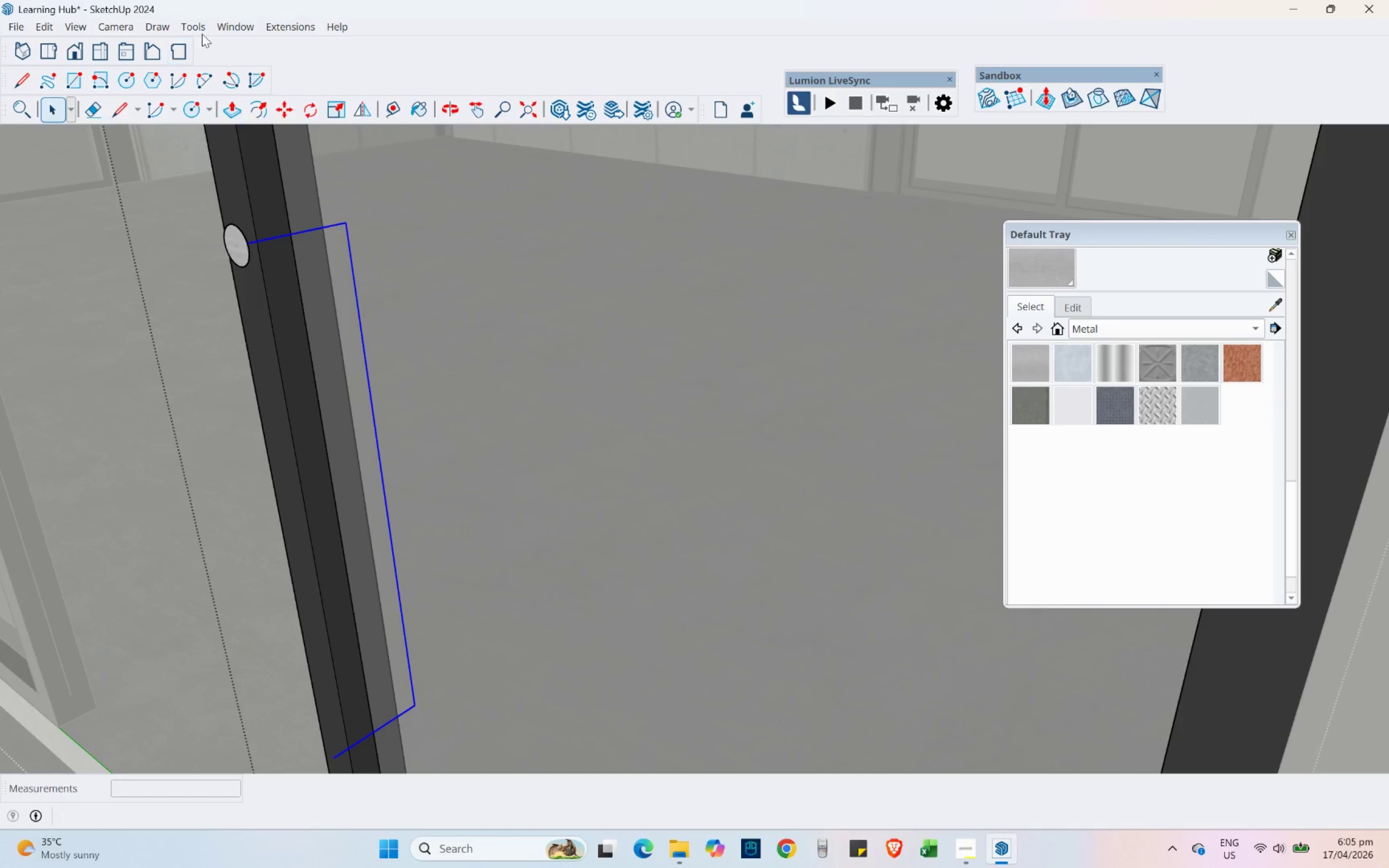 
scroll: coordinate [244, 280], scroll_direction: up, amount: 3.0
 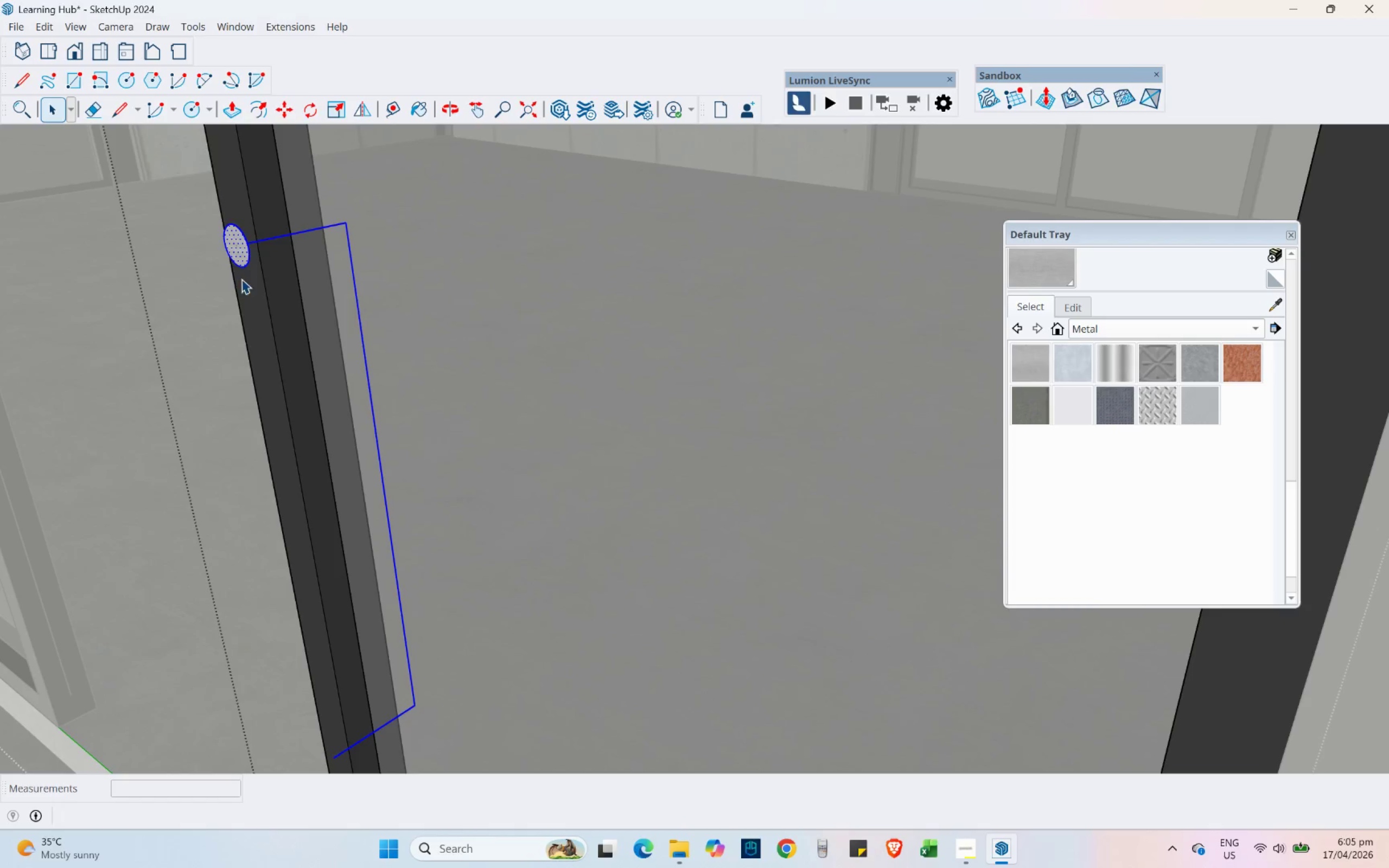 
left_click([196, 24])
 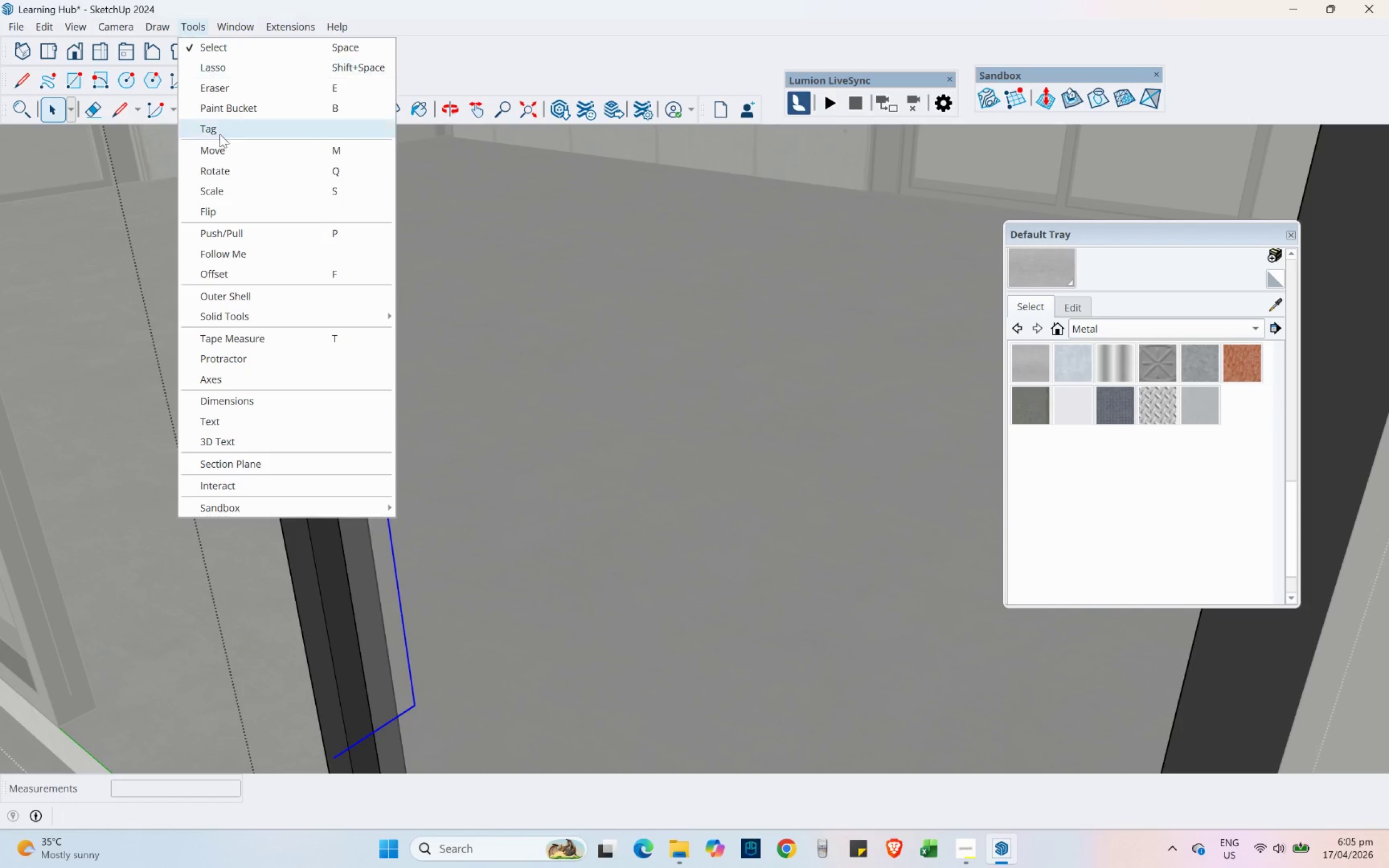 
left_click([226, 252])
 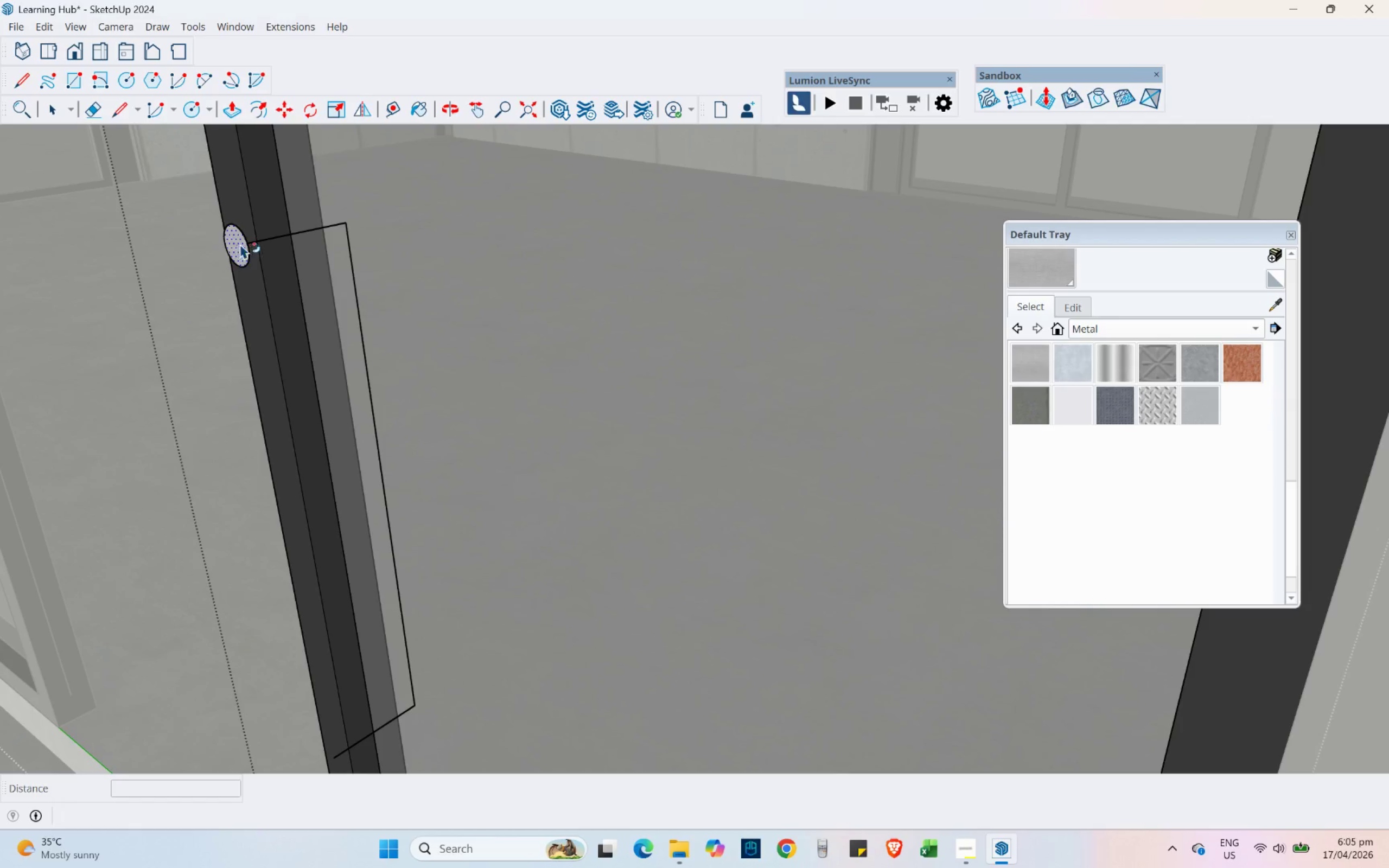 
left_click([240, 245])
 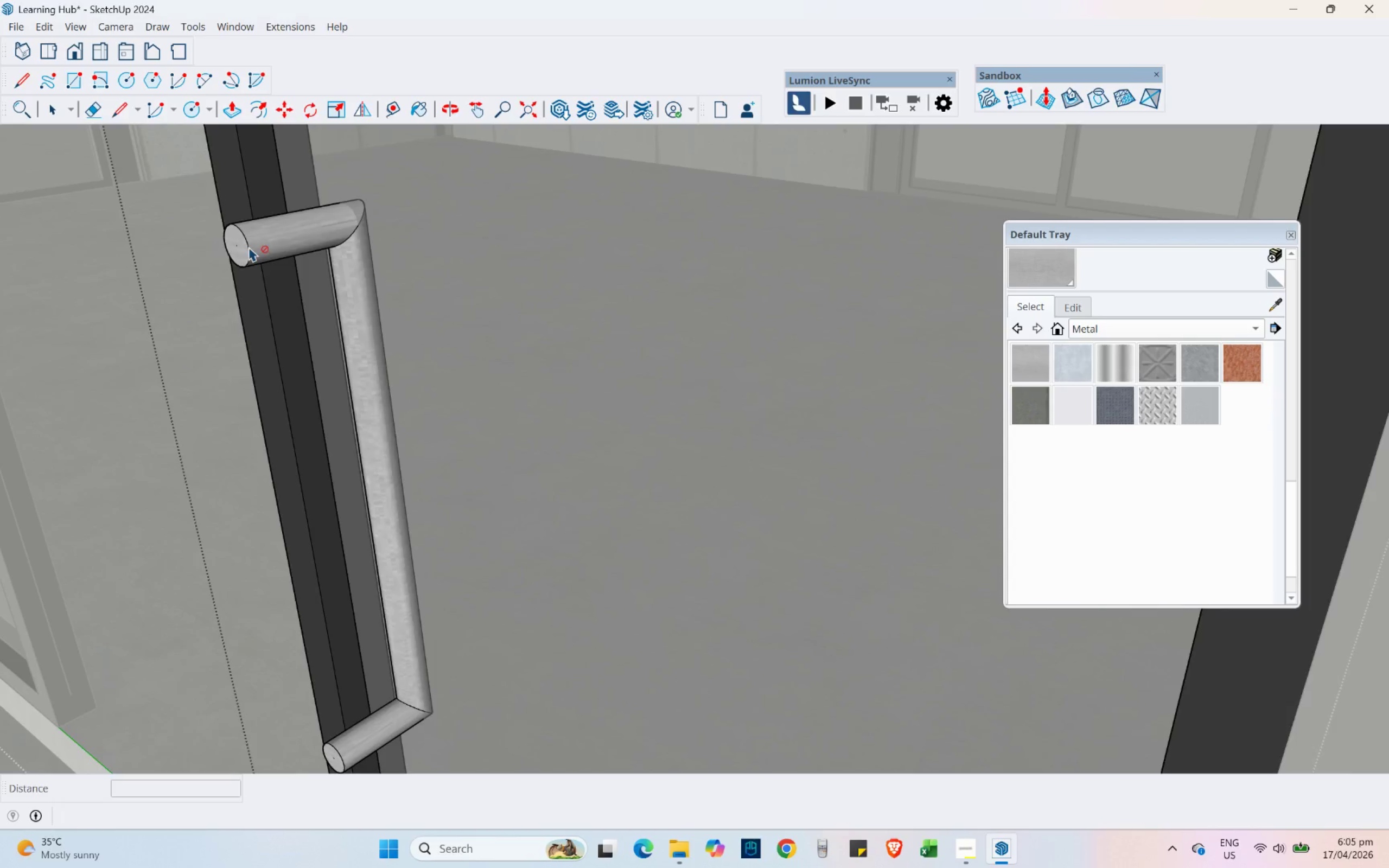 
scroll: coordinate [306, 267], scroll_direction: down, amount: 2.0
 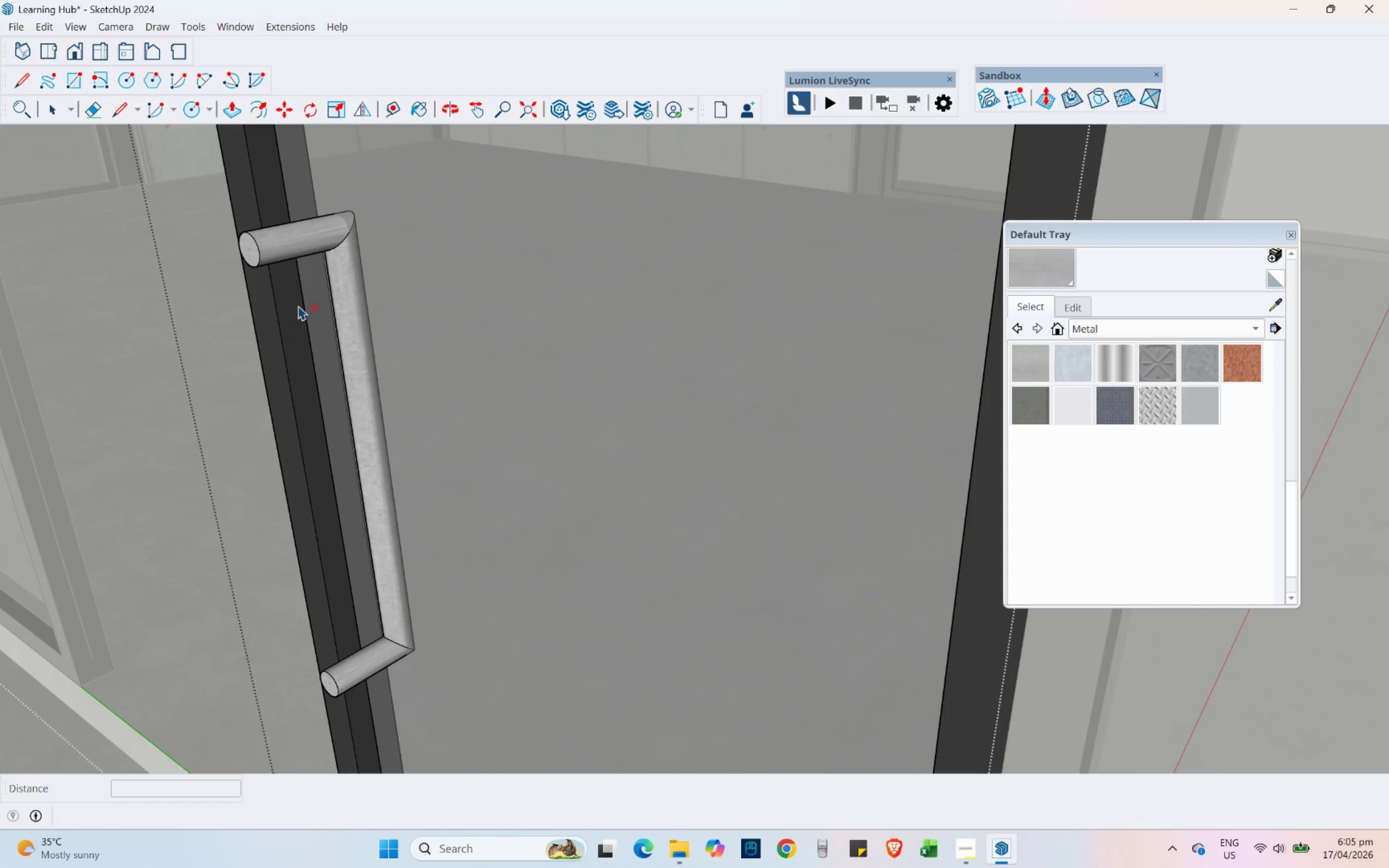 
left_click([52, 106])
 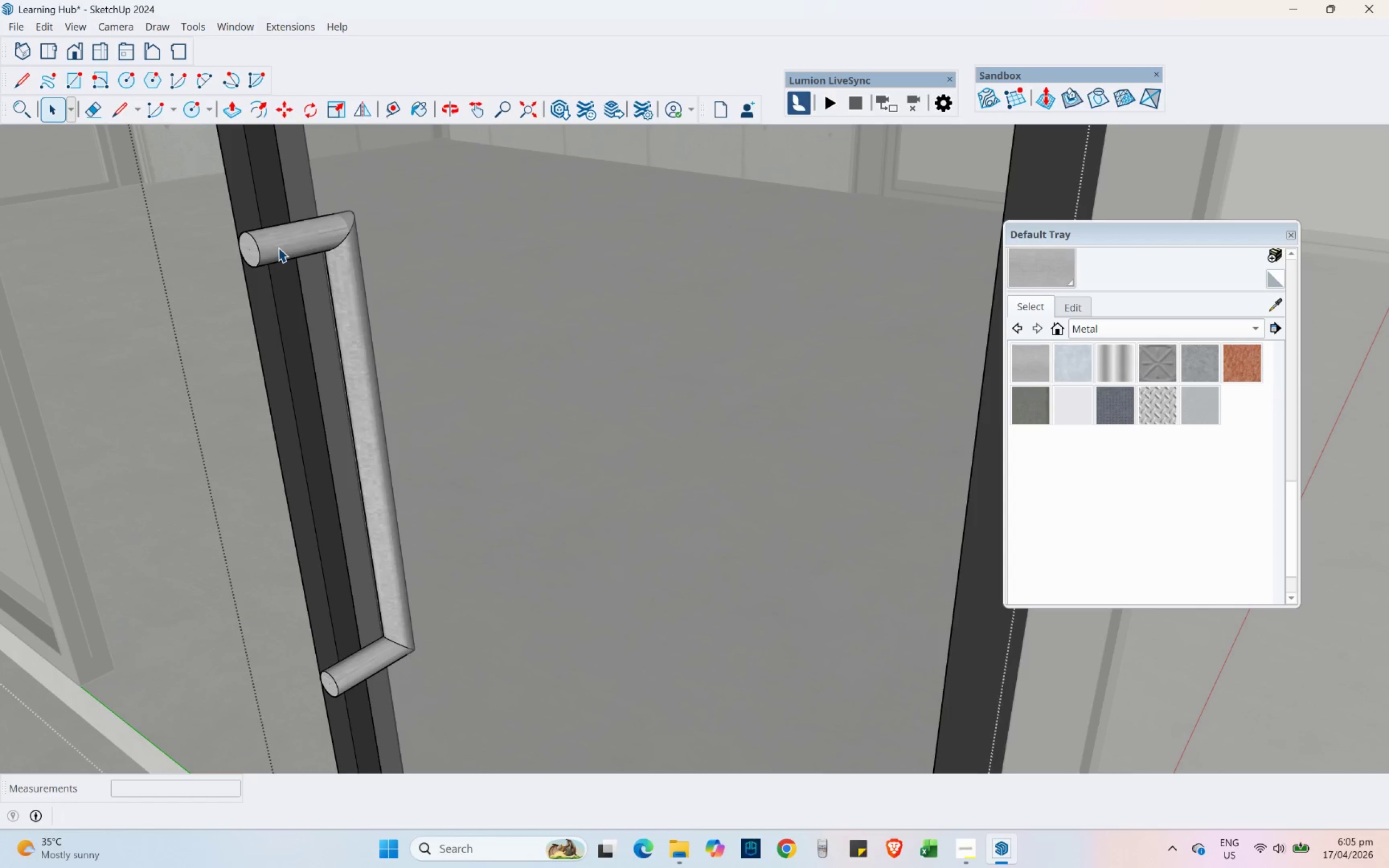 
double_click([278, 247])
 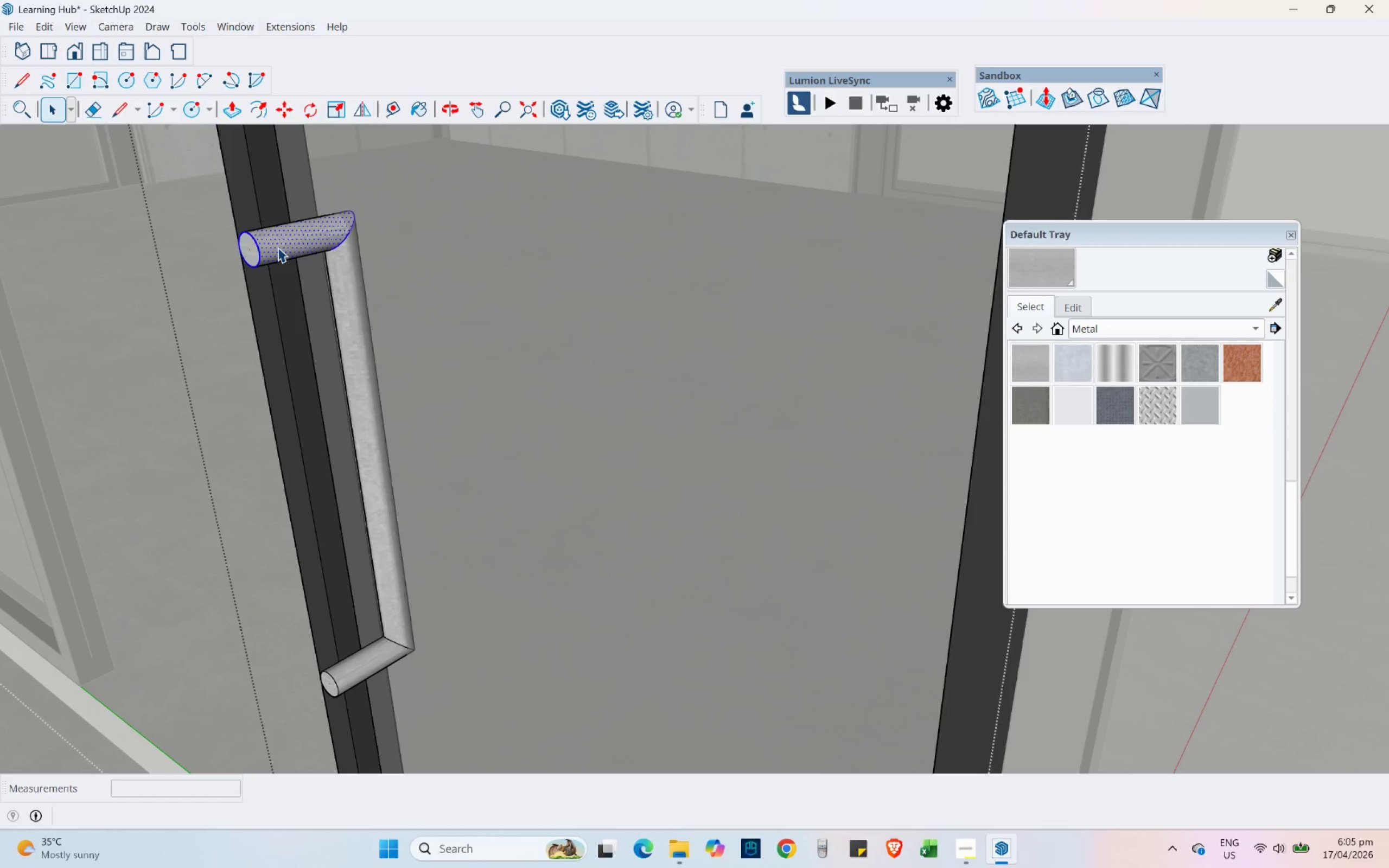 
triple_click([278, 247])
 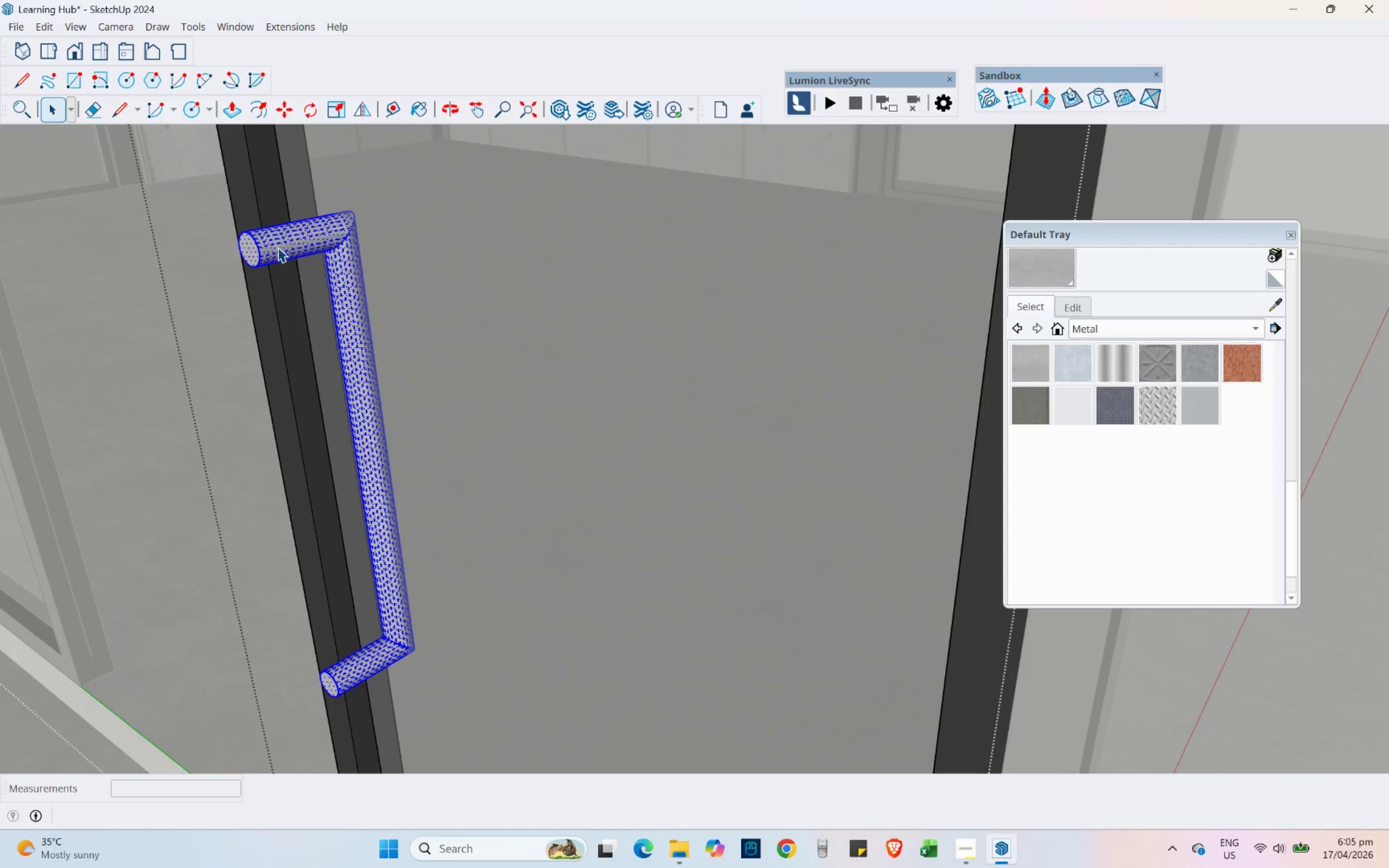 
triple_click([278, 247])
 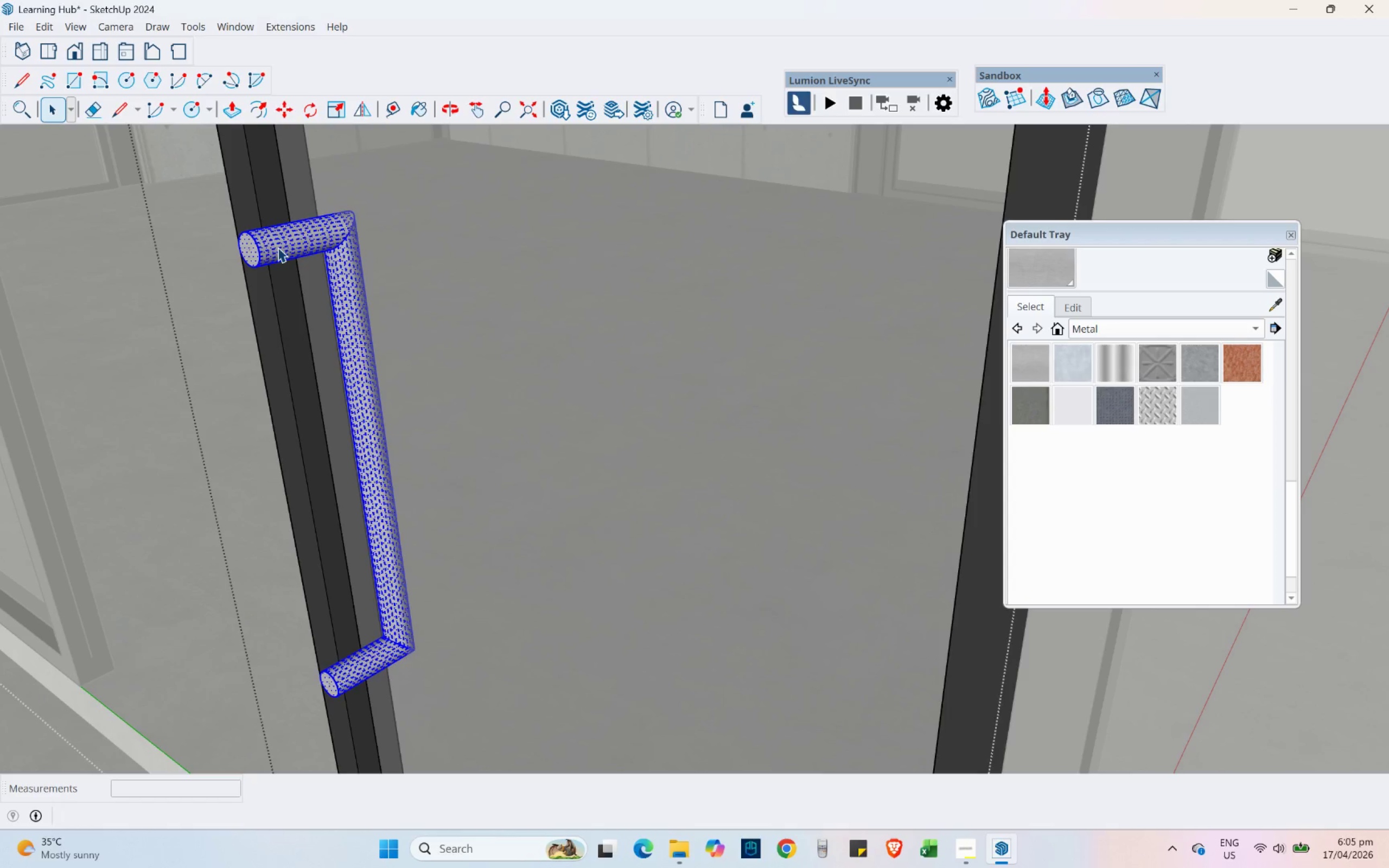 
triple_click([278, 247])
 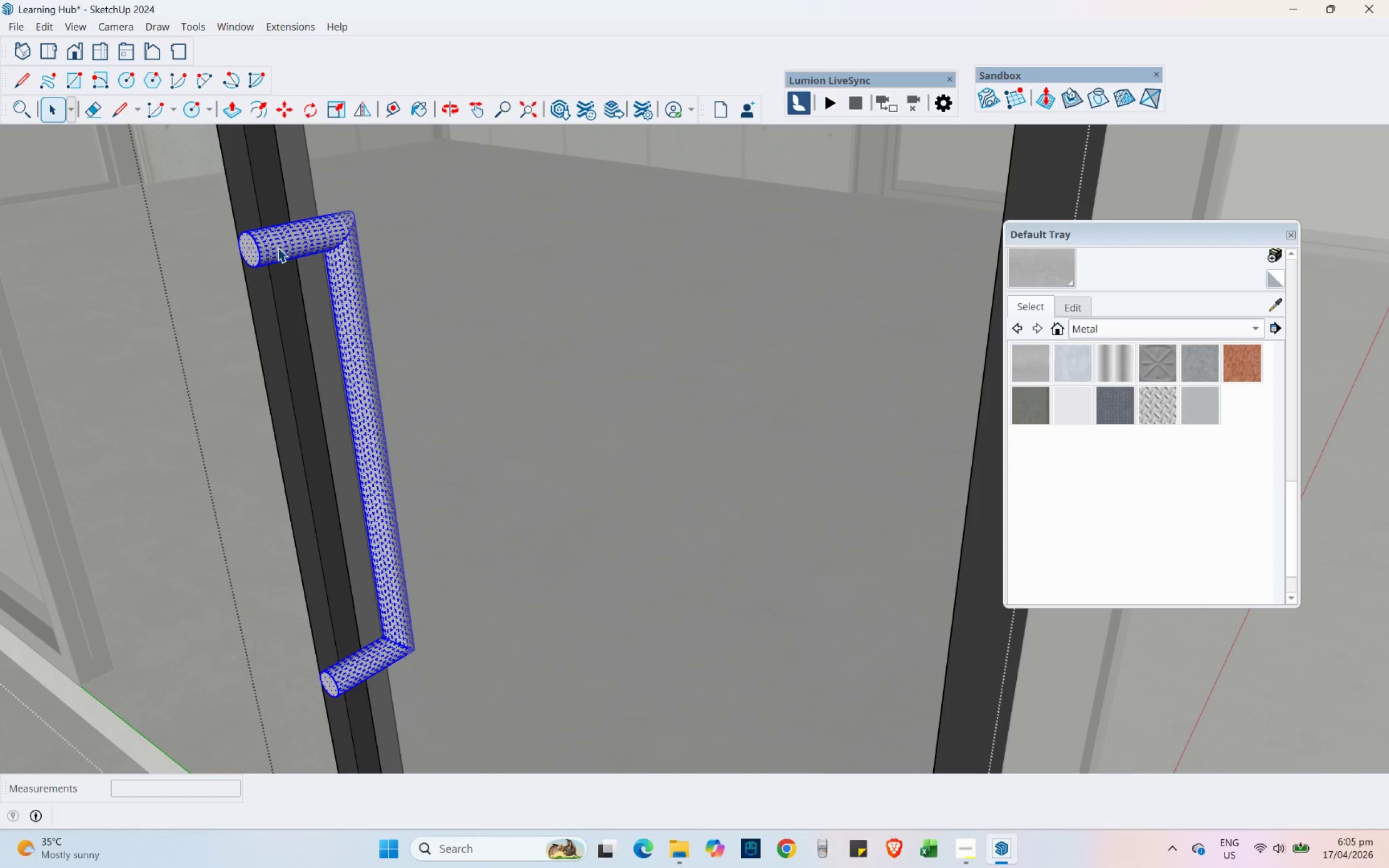 
right_click([278, 247])
 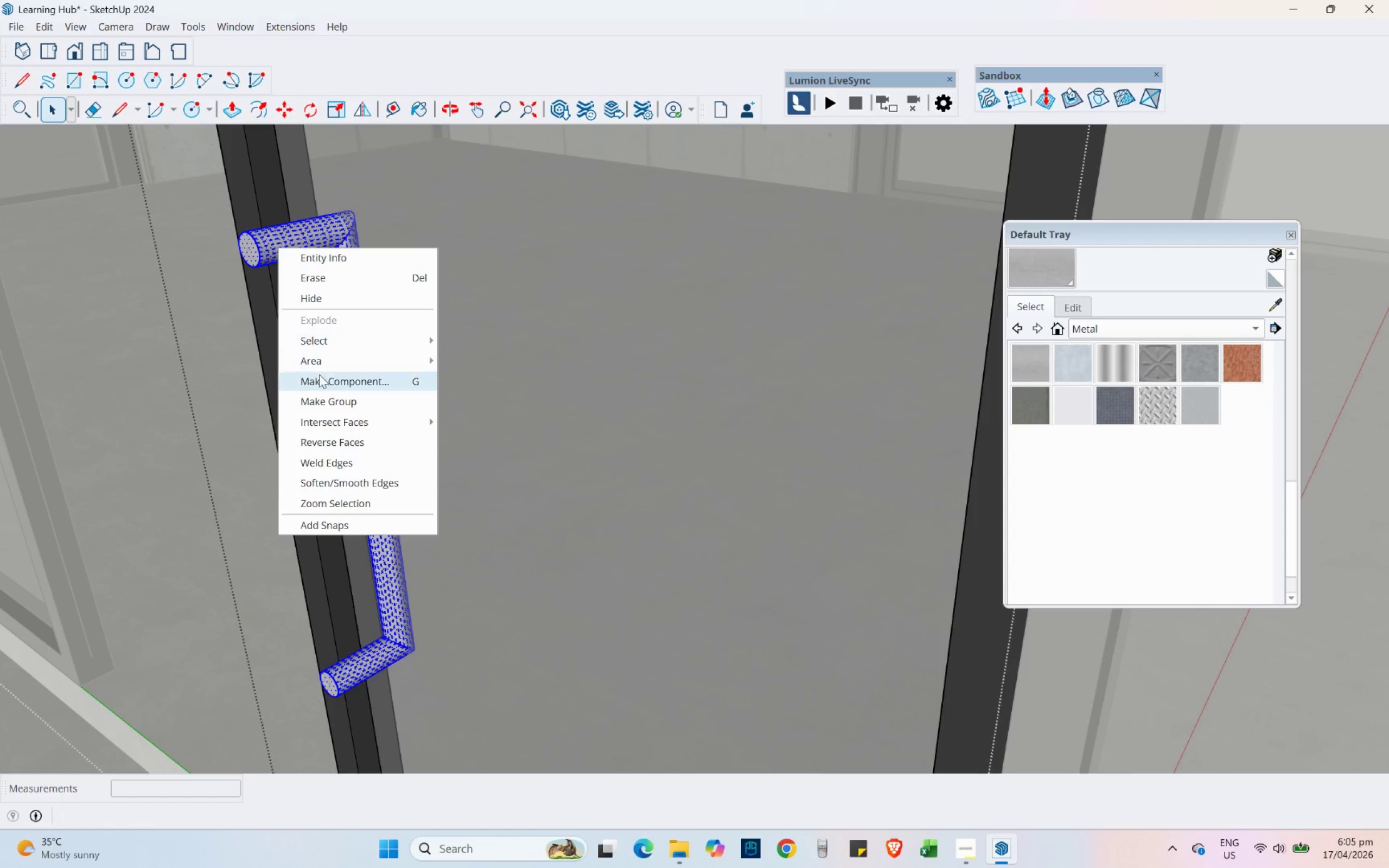 
left_click([322, 395])
 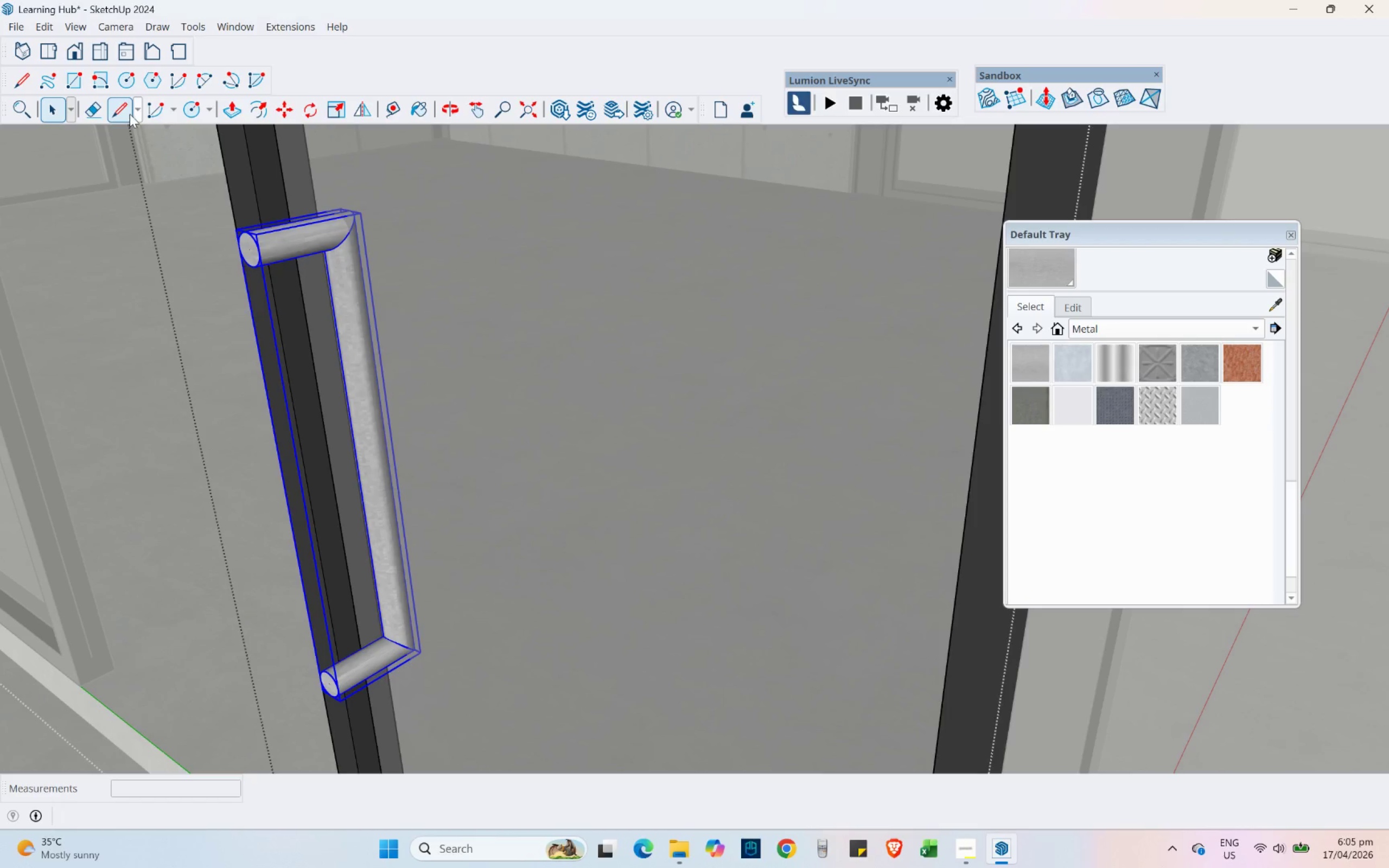 
left_click([281, 113])
 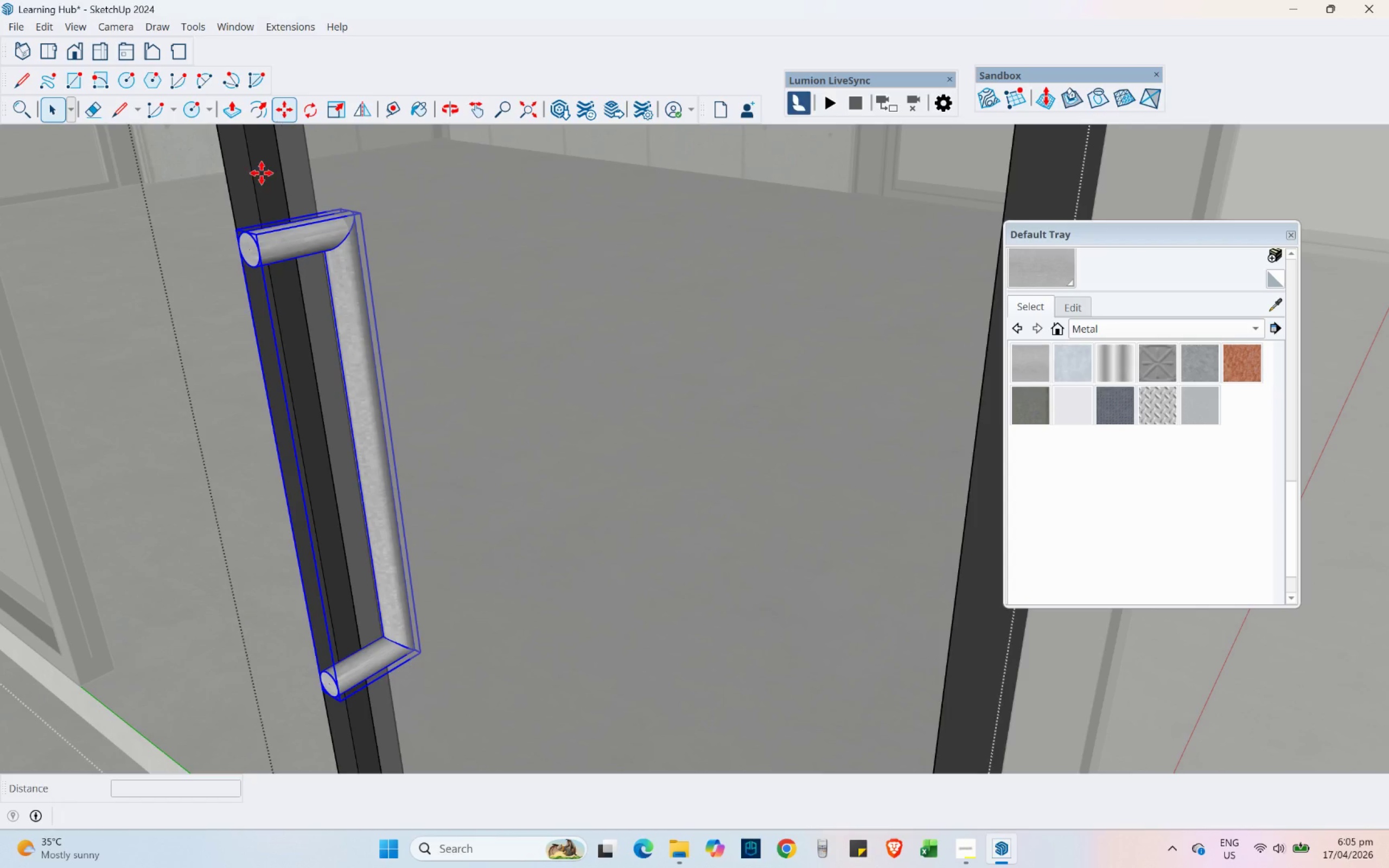 
scroll: coordinate [250, 243], scroll_direction: up, amount: 4.0
 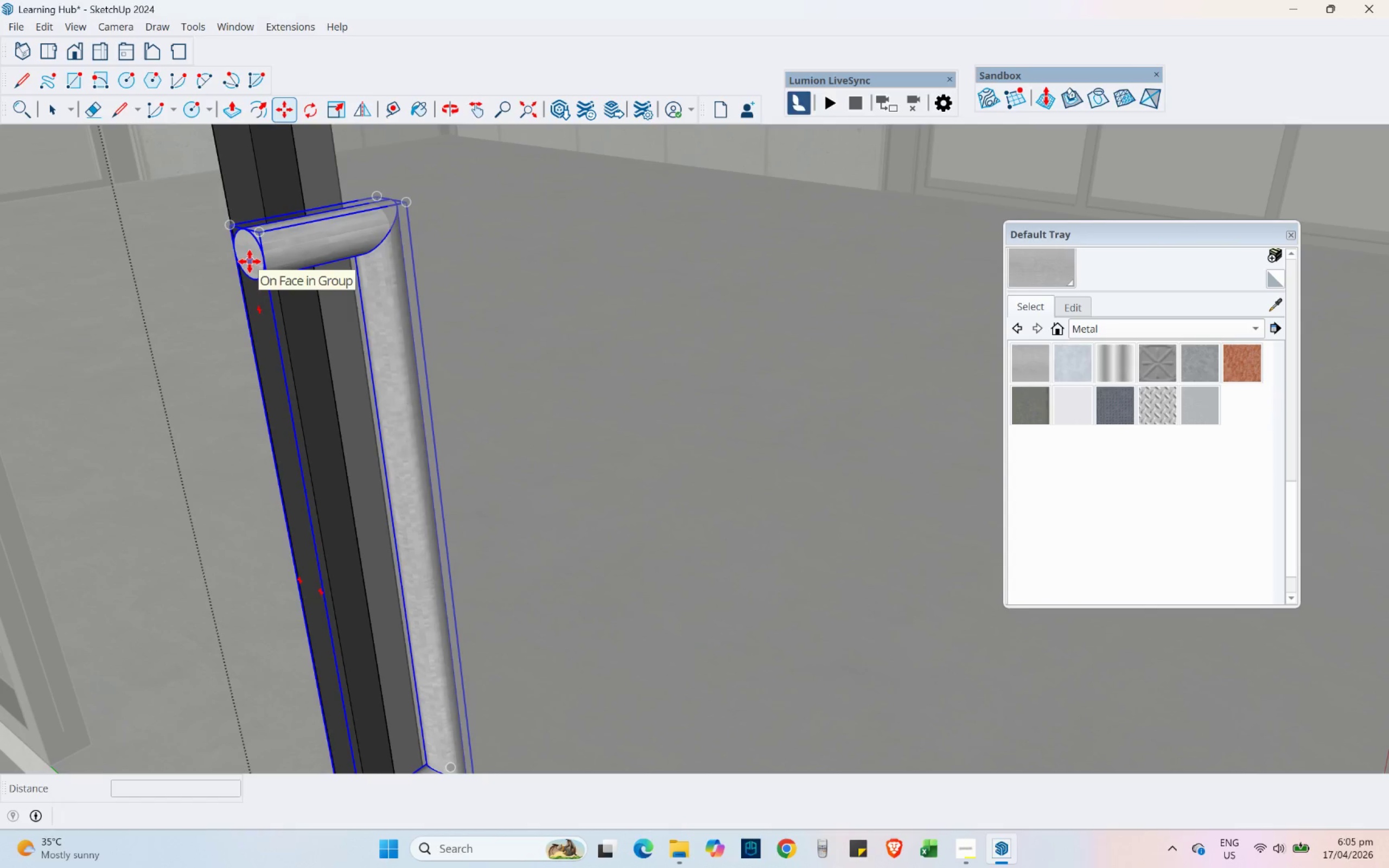 
left_click([250, 260])
 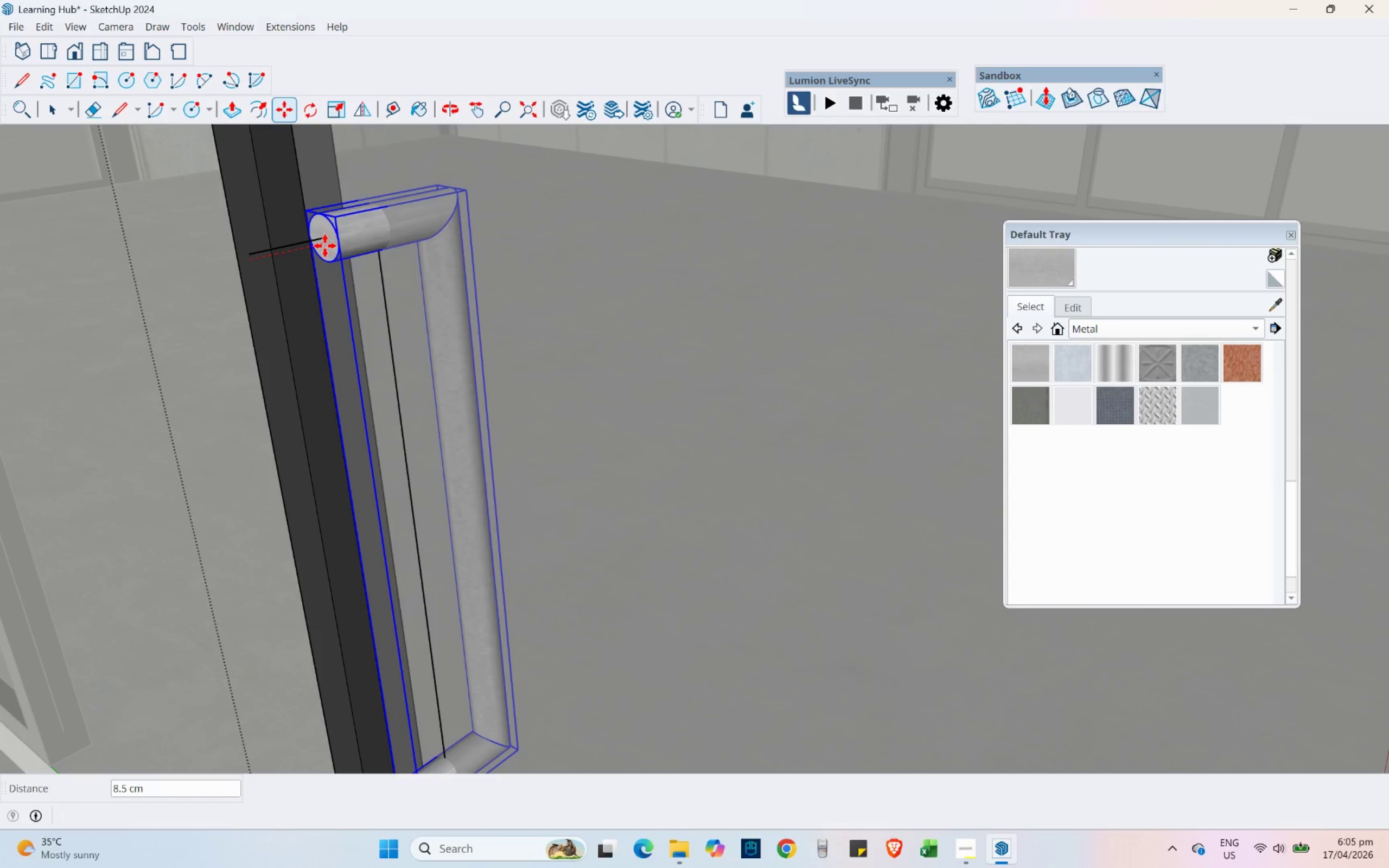 
hold_key(key=ShiftLeft, duration=1.36)
left_click([491, 168])
 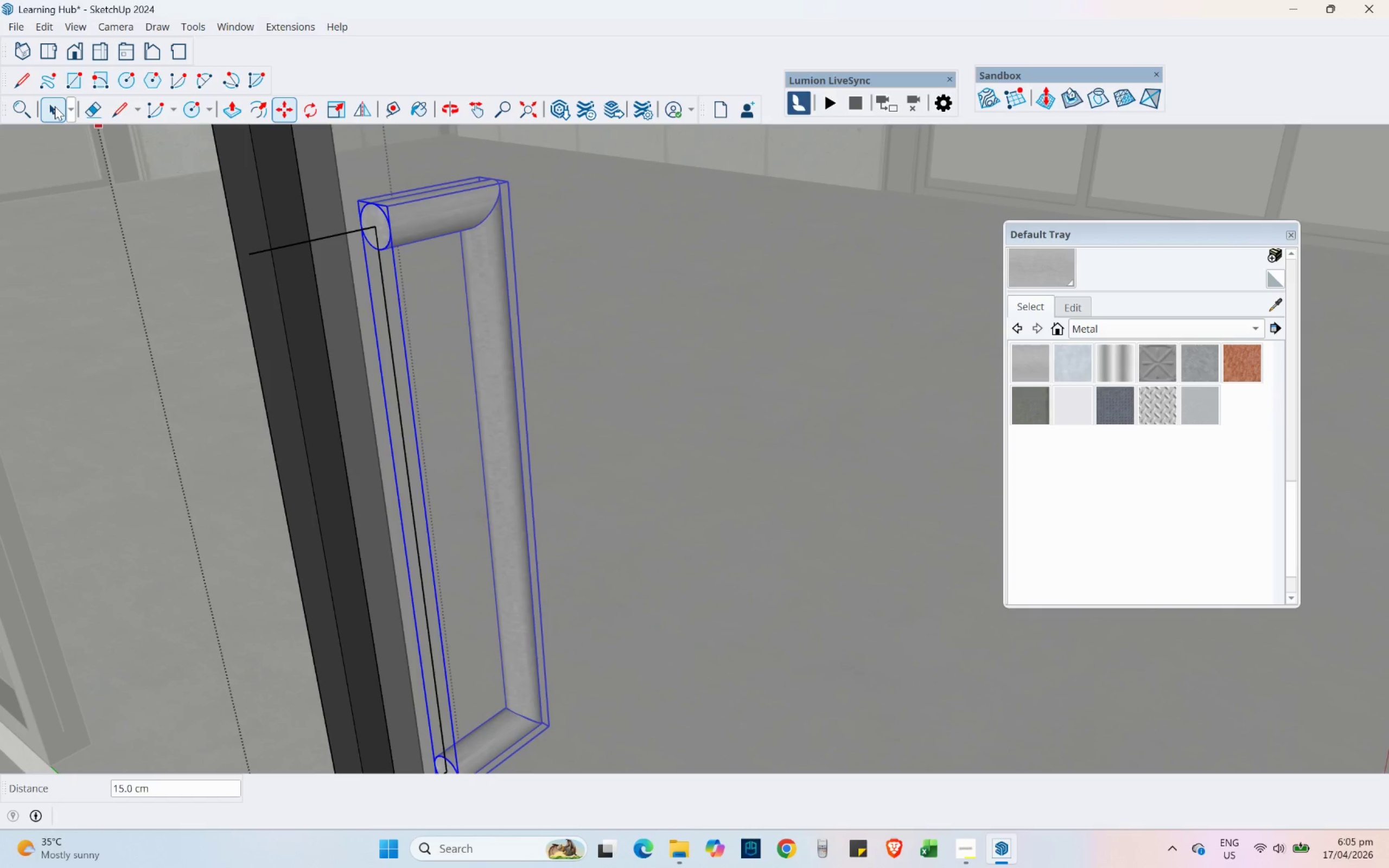 
left_click([55, 106])
 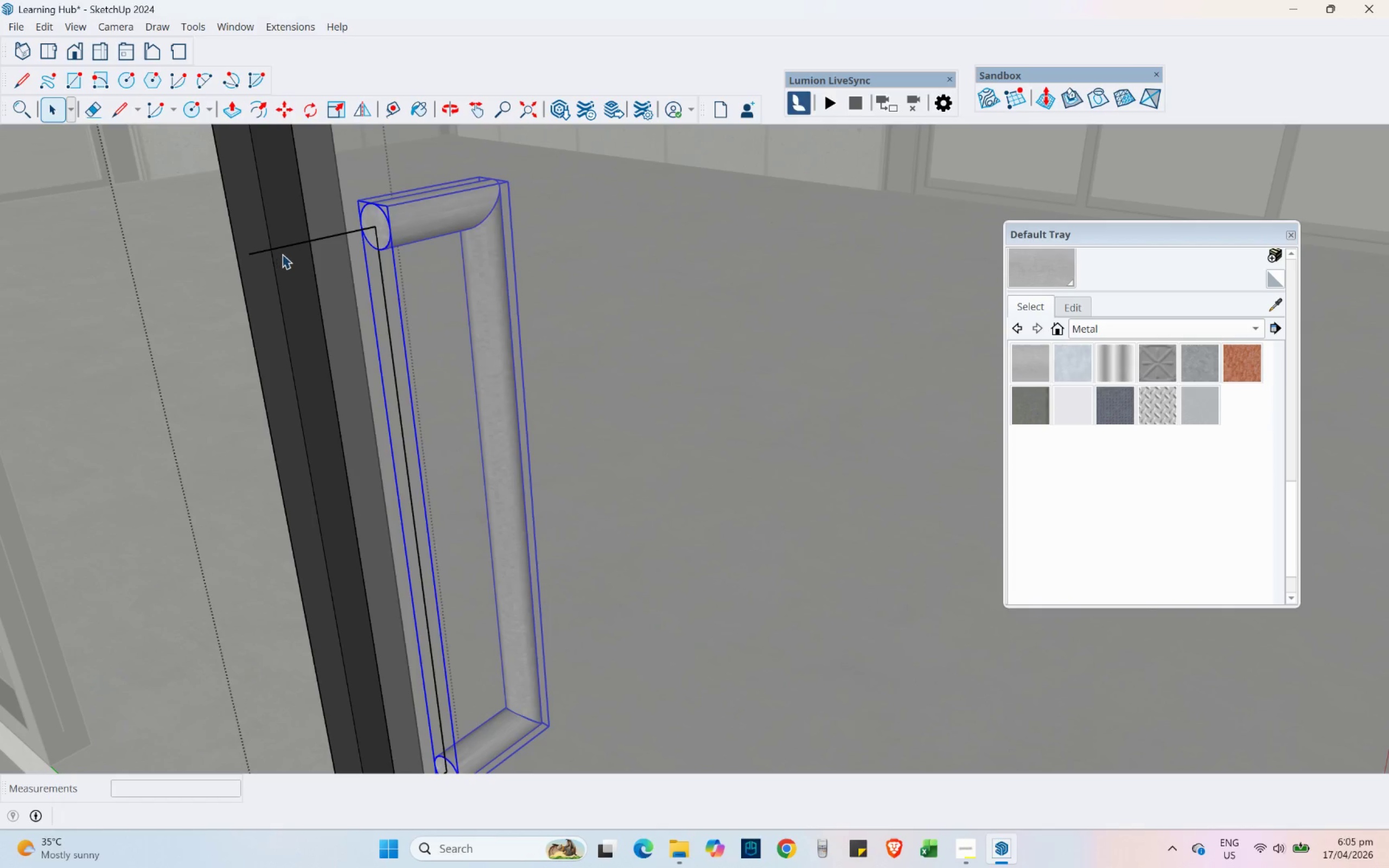 
left_click([286, 248])
 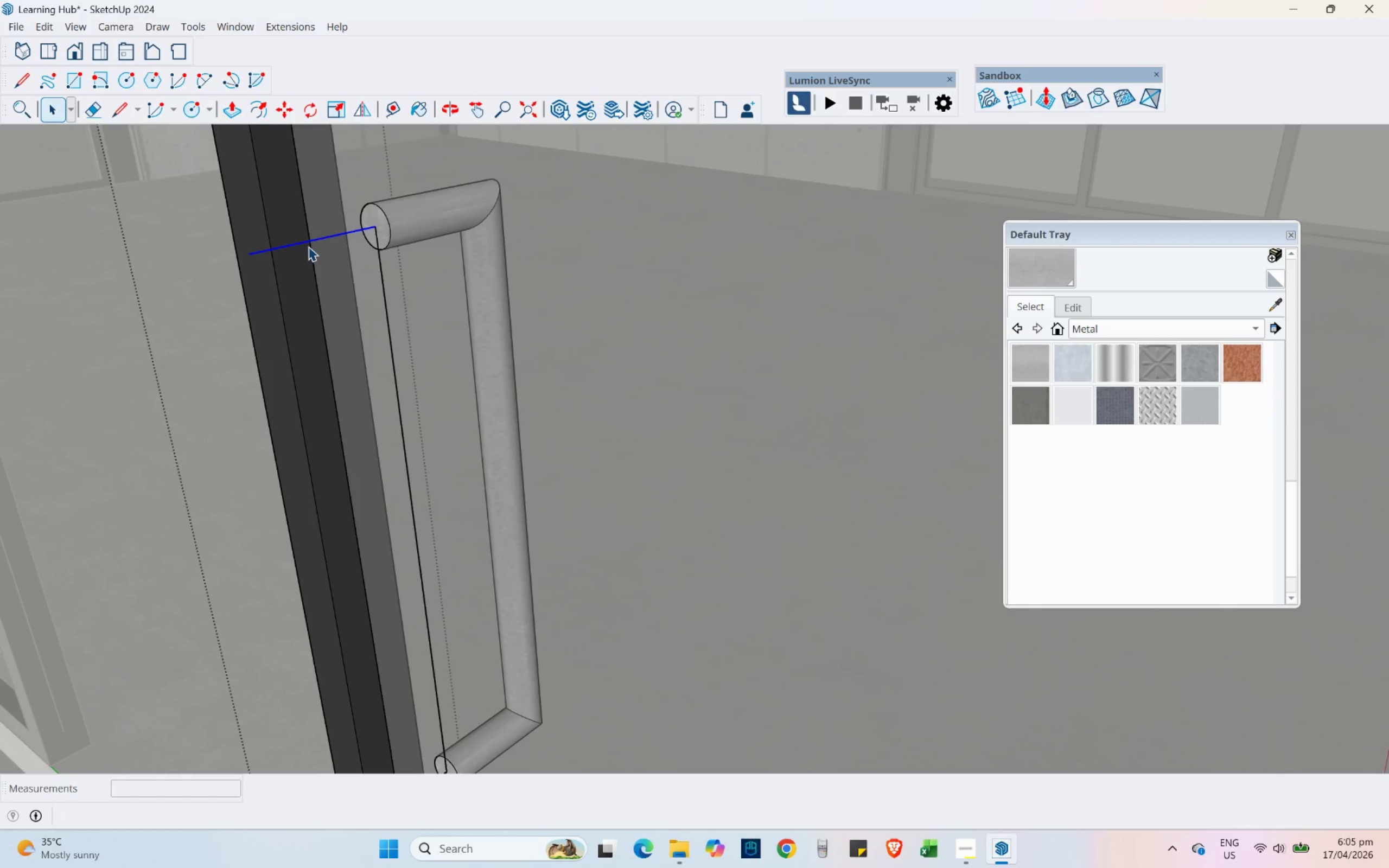 
scroll: coordinate [308, 246], scroll_direction: down, amount: 1.0
 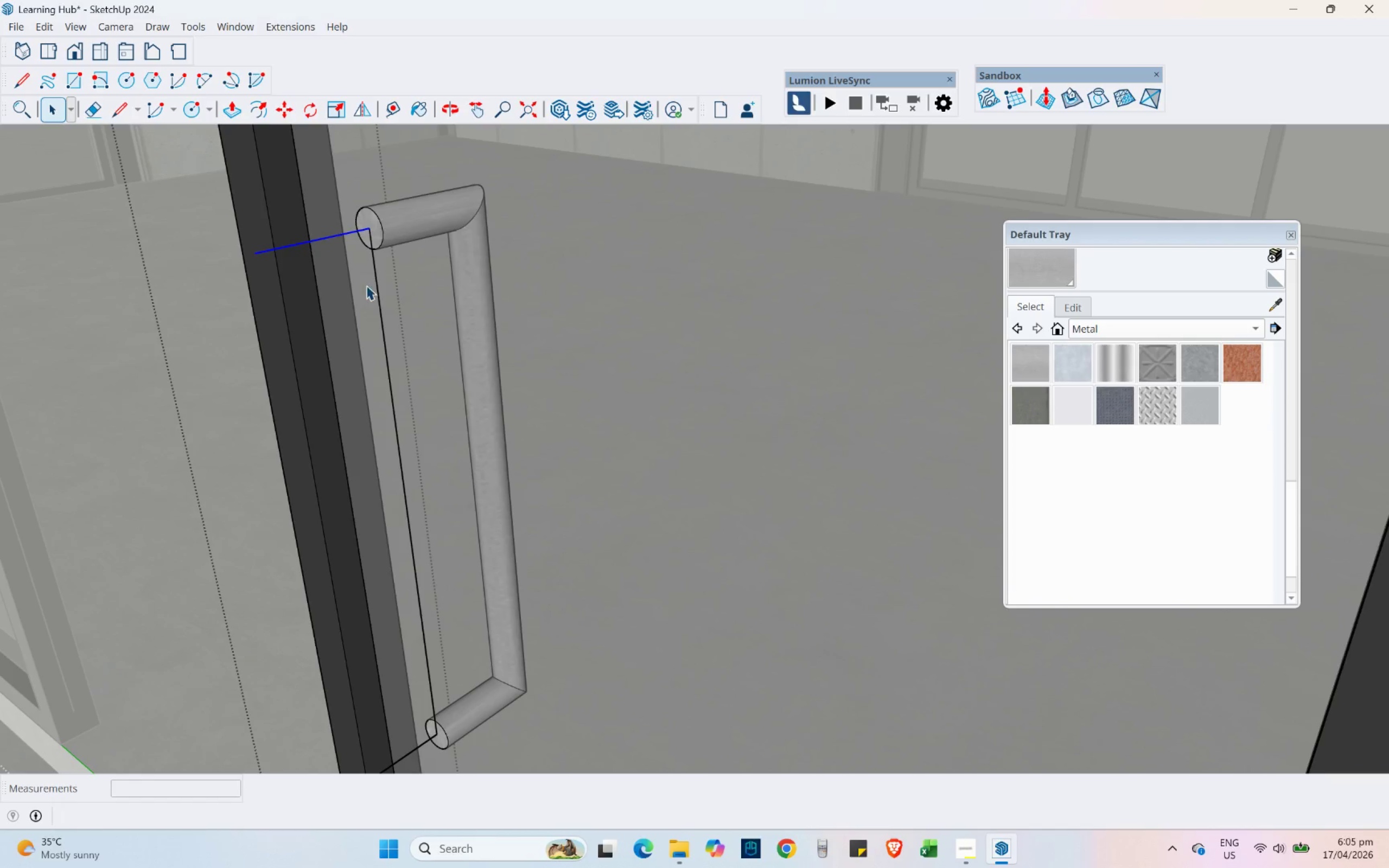 
key(Delete)
 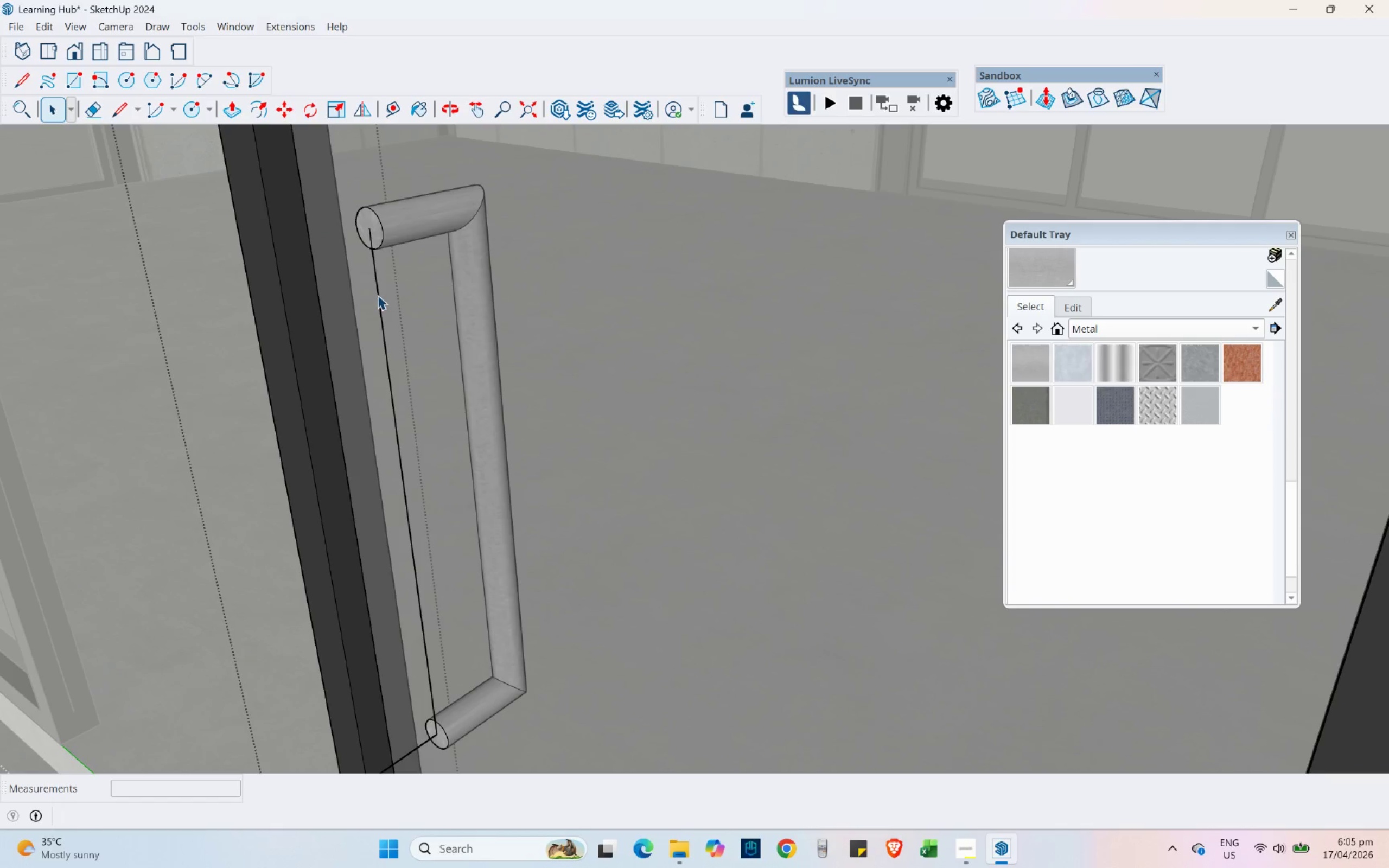 
left_click([378, 295])
 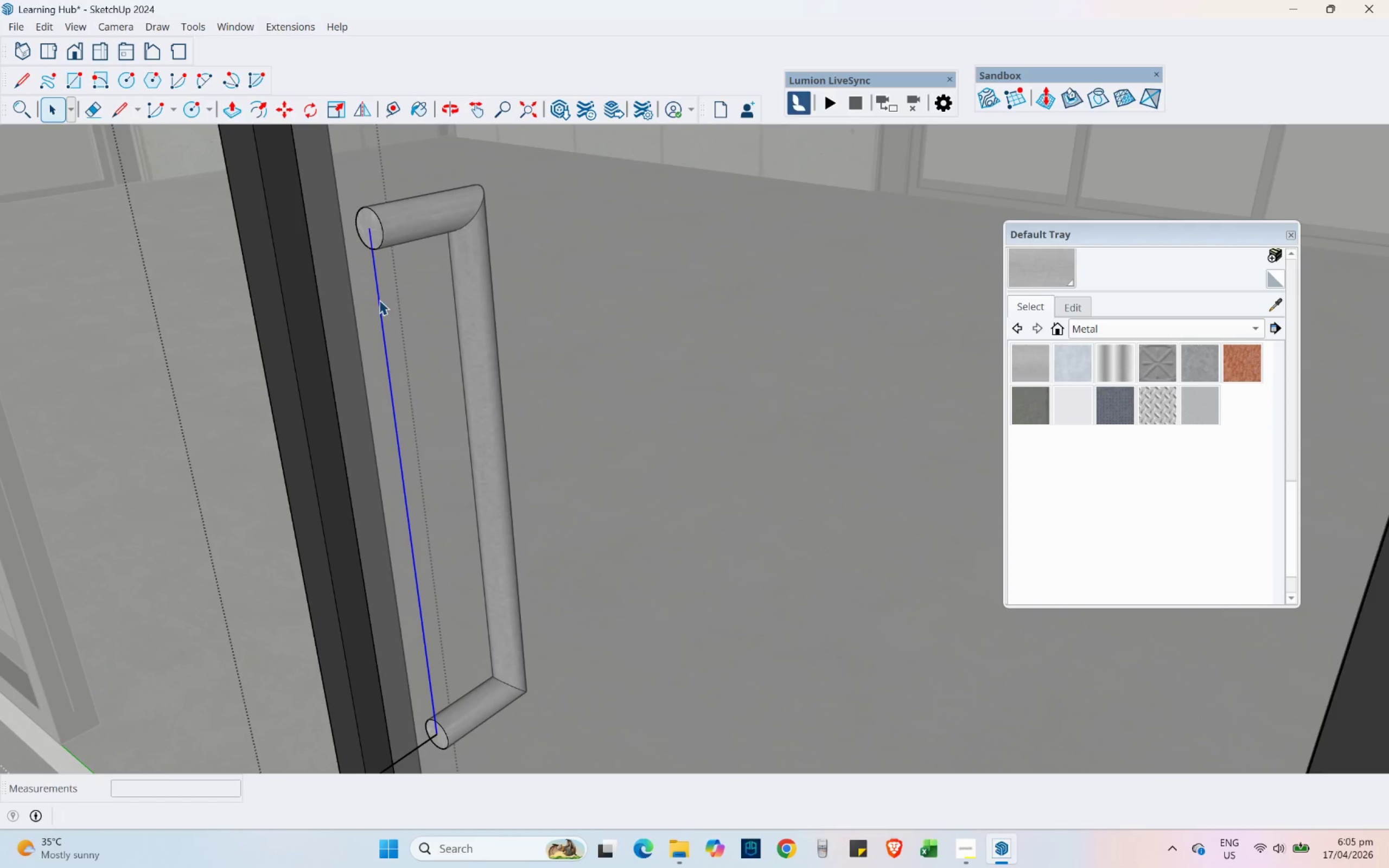 
key(Delete)
 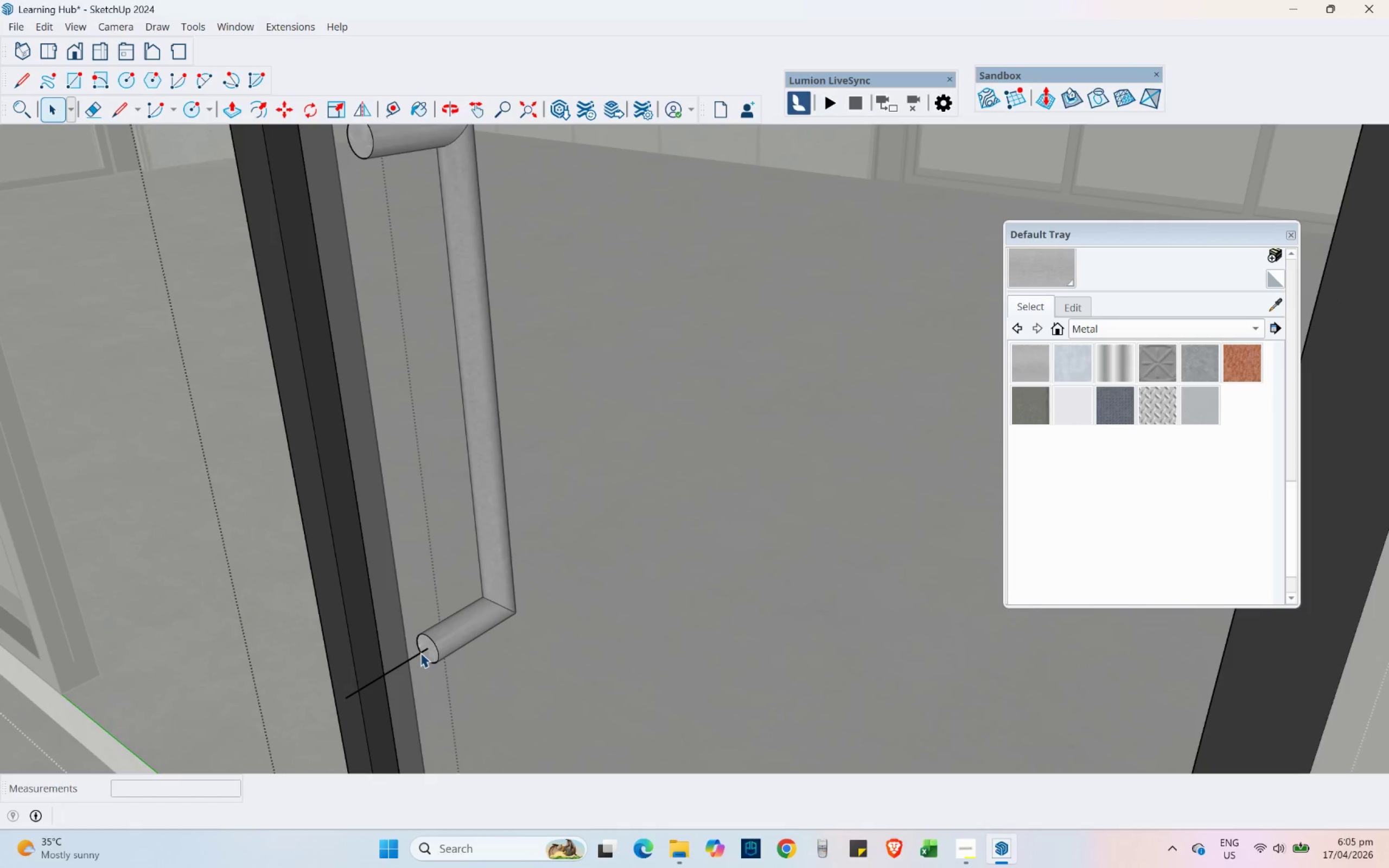 
left_click([420, 653])
 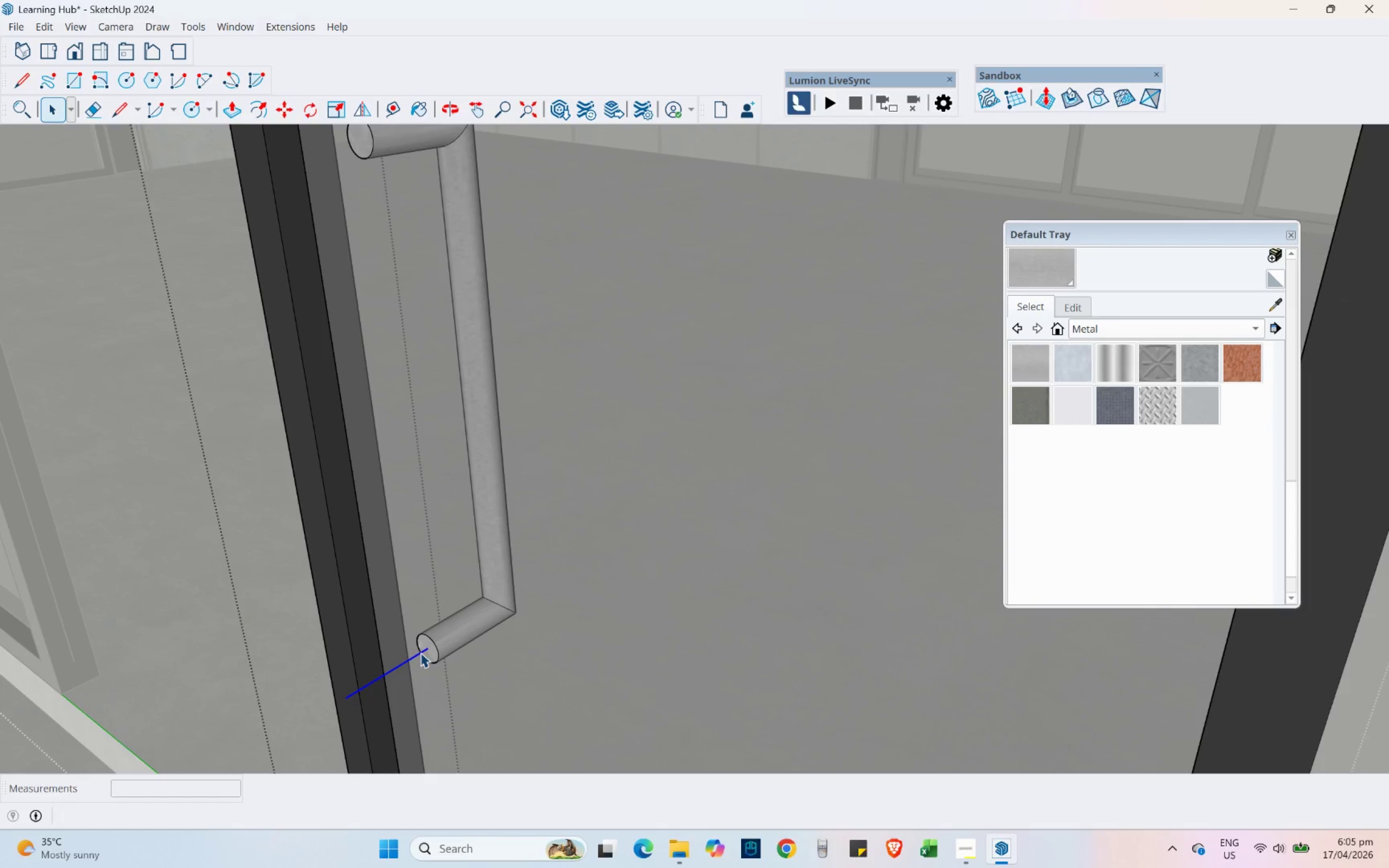 
scroll: coordinate [428, 653], scroll_direction: down, amount: 1.0
 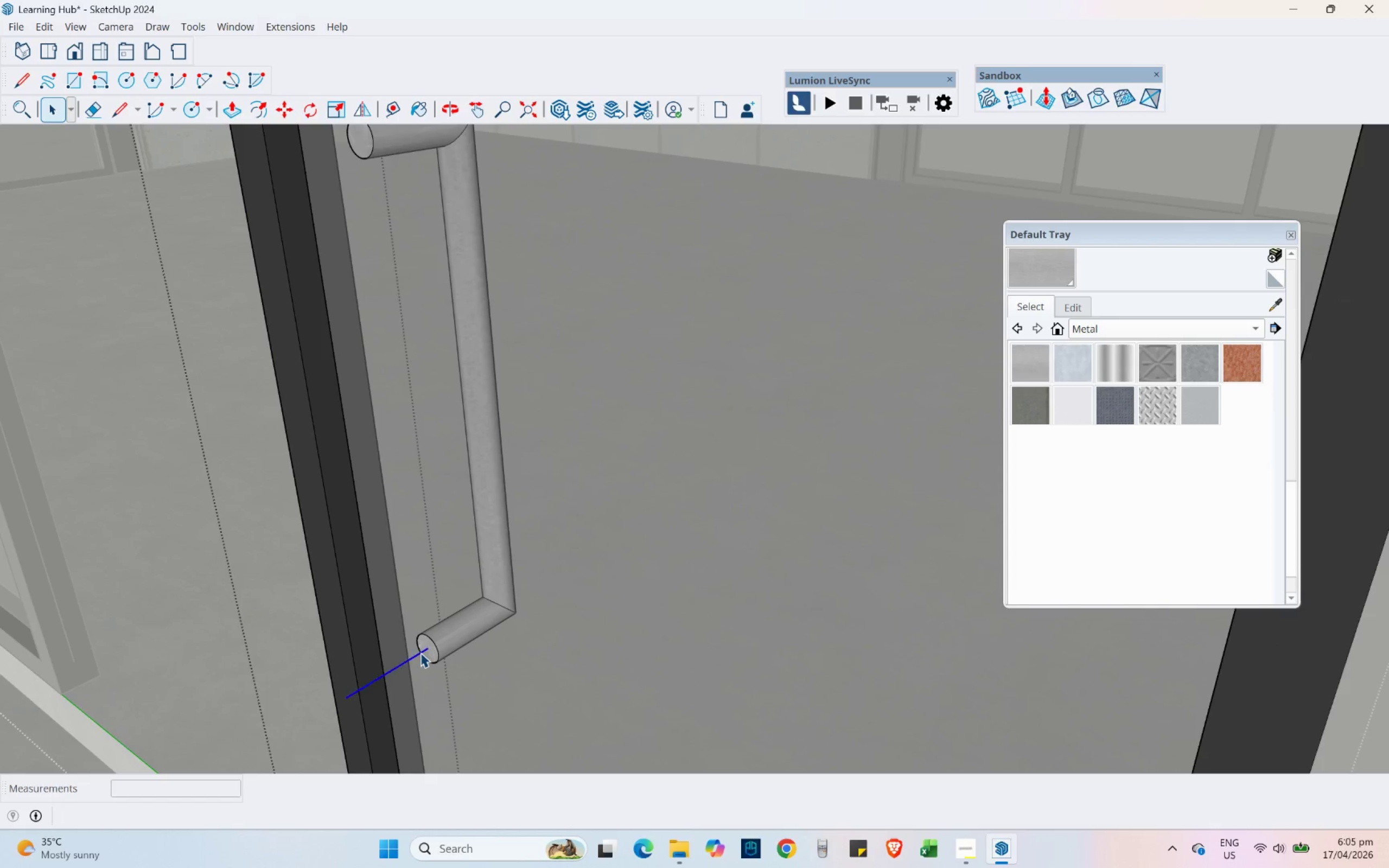 
key(Delete)
 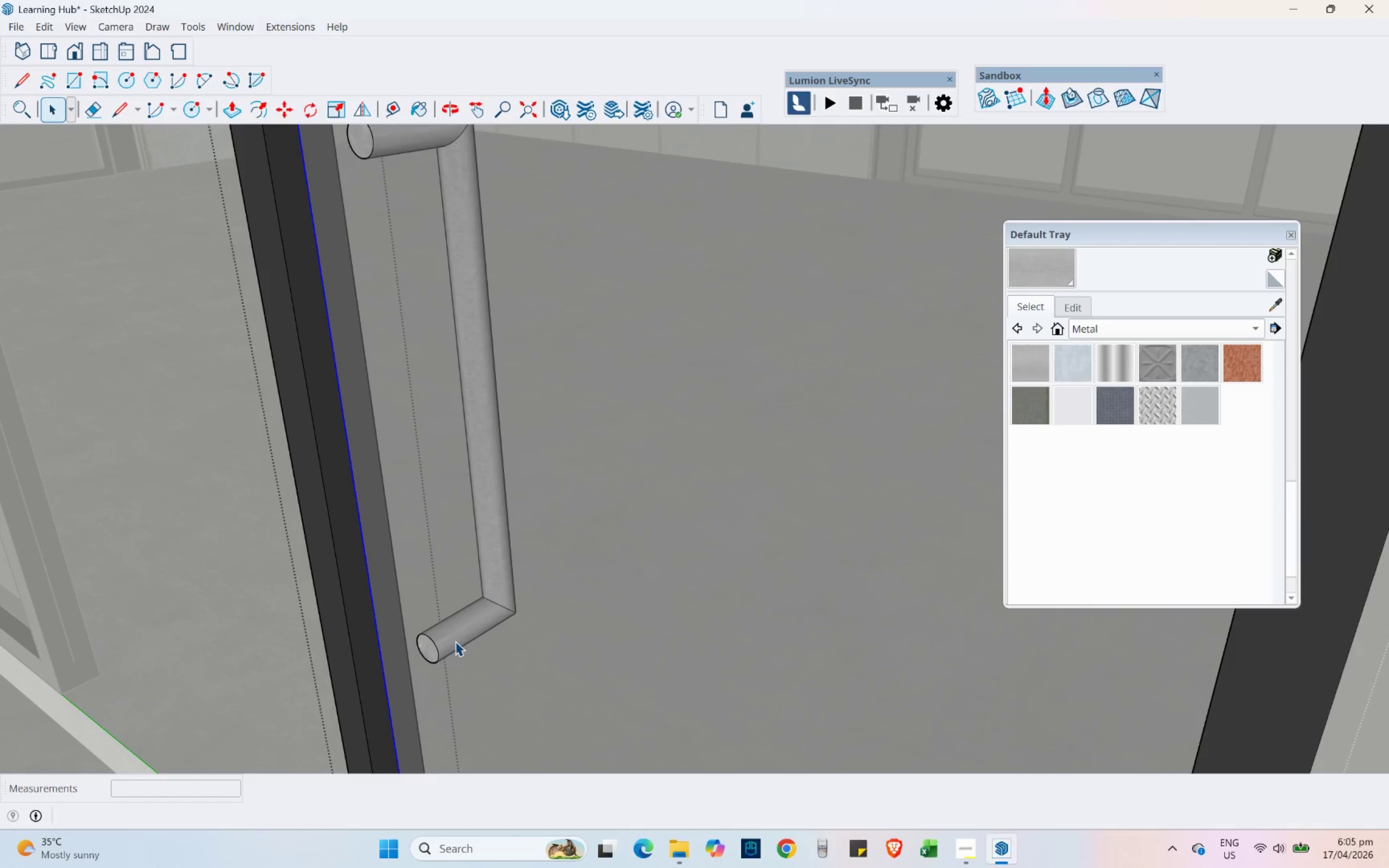 
key(Escape)
 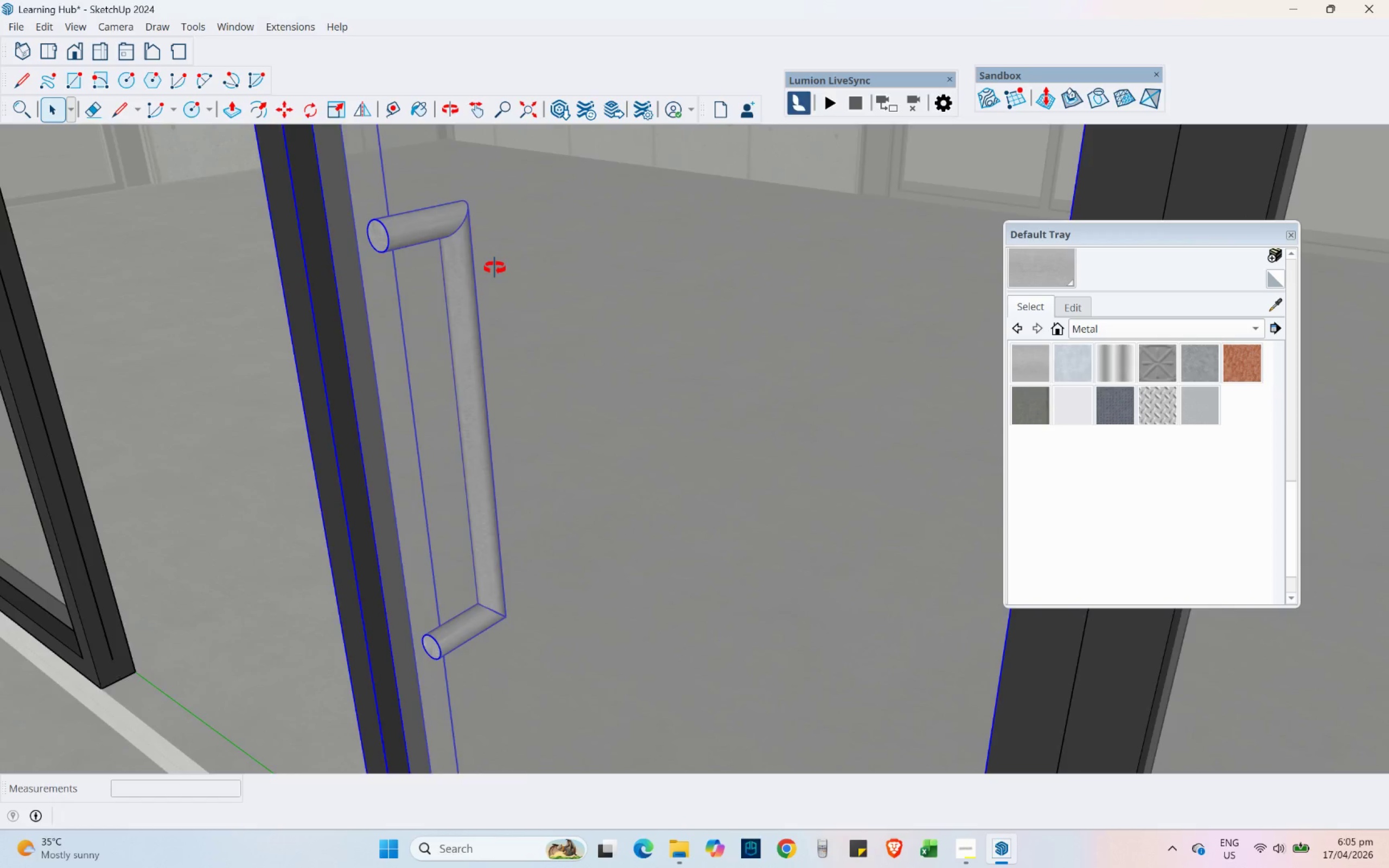 
scroll: coordinate [449, 638], scroll_direction: down, amount: 2.0
 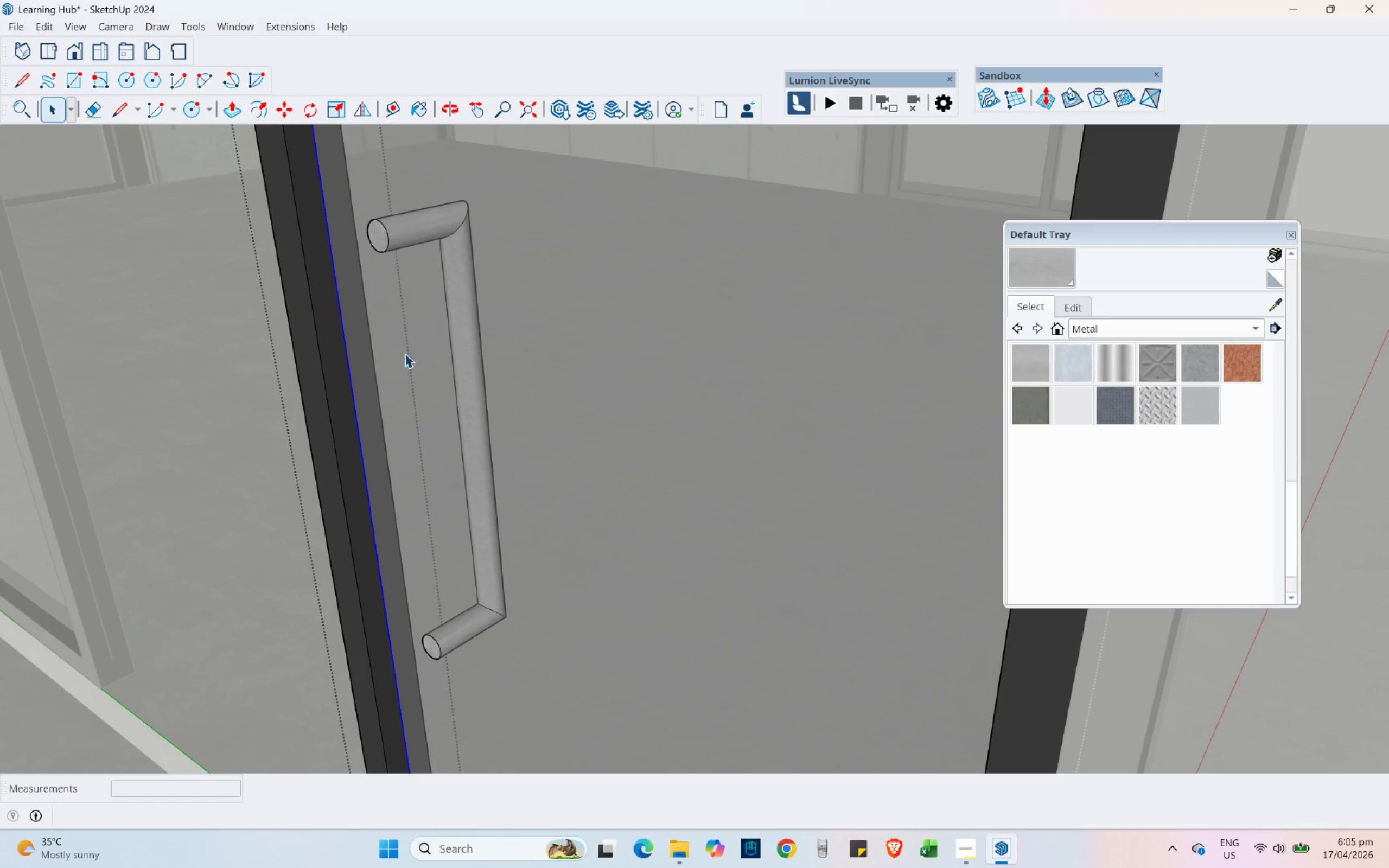 
double_click([553, 238])
 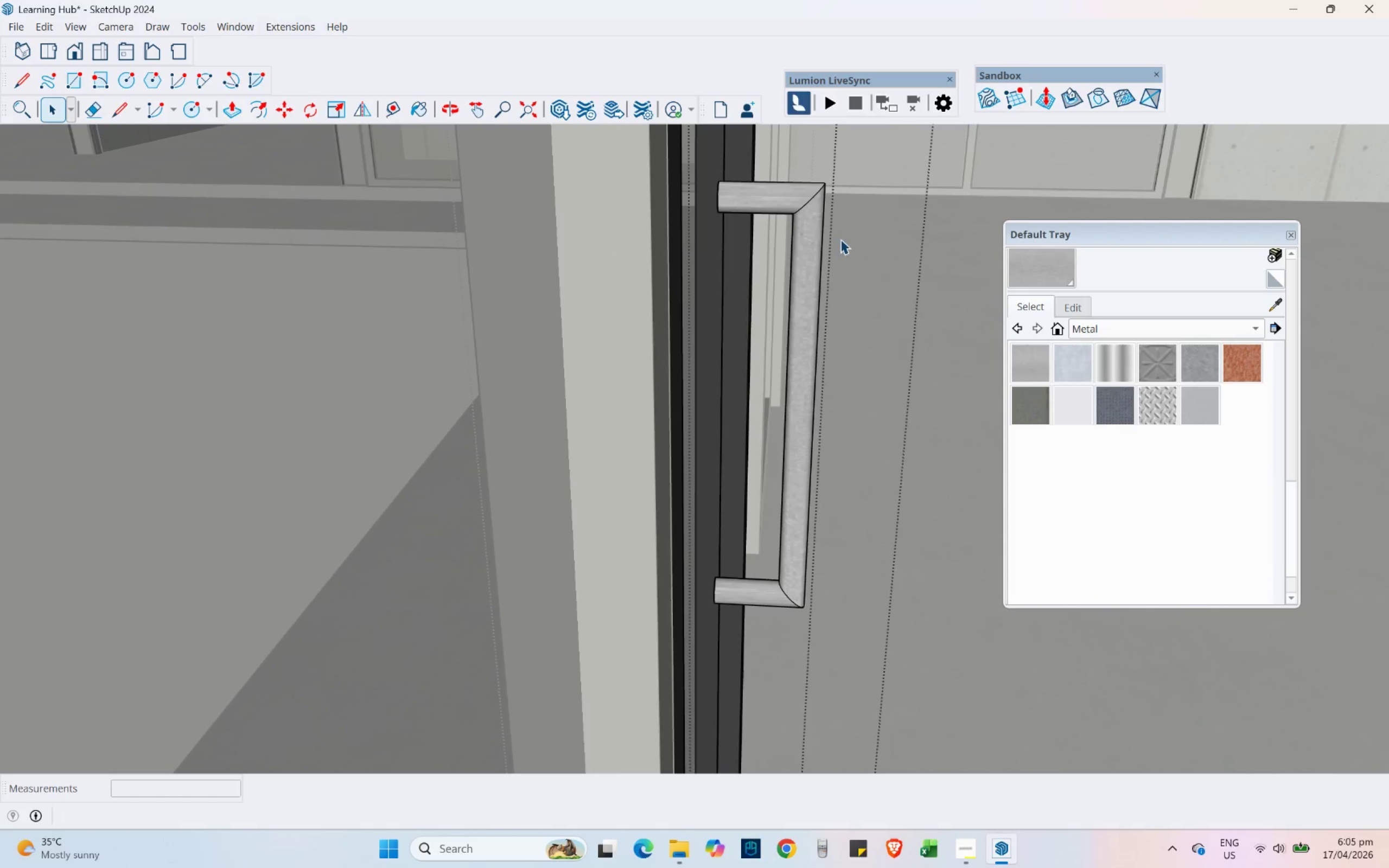 
left_click([808, 196])
 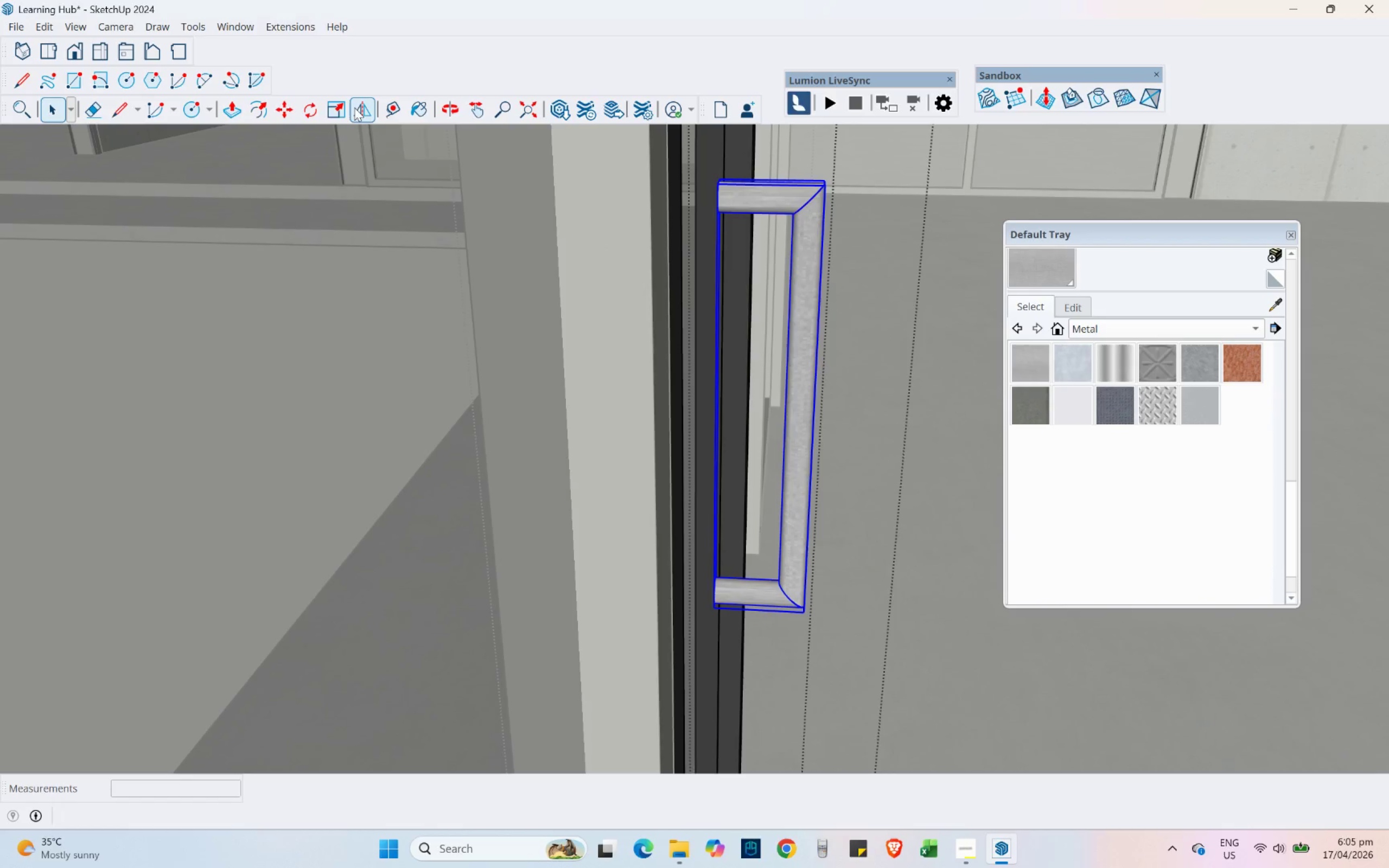 
left_click([356, 108])
 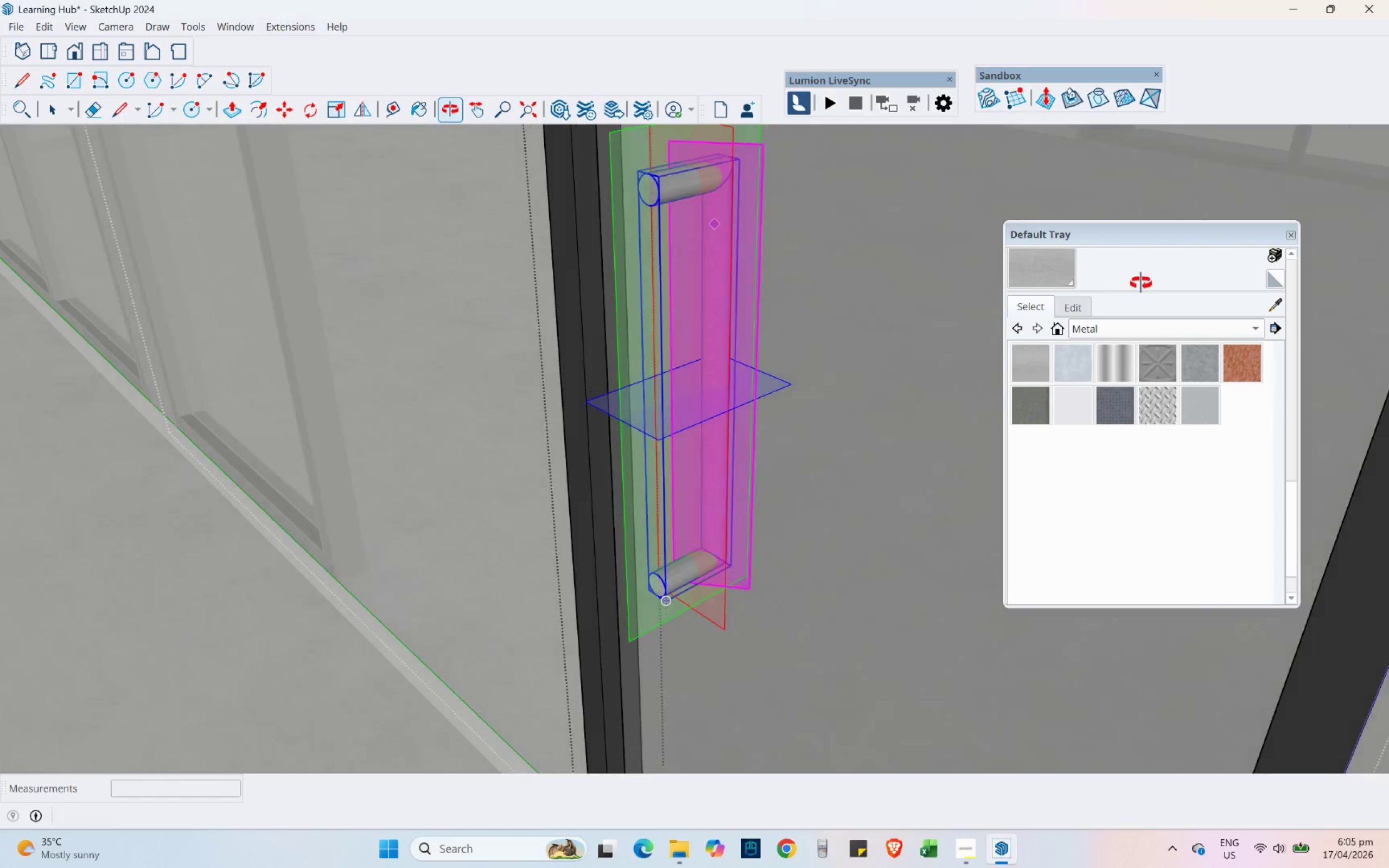 
key(Control+ControlLeft)
 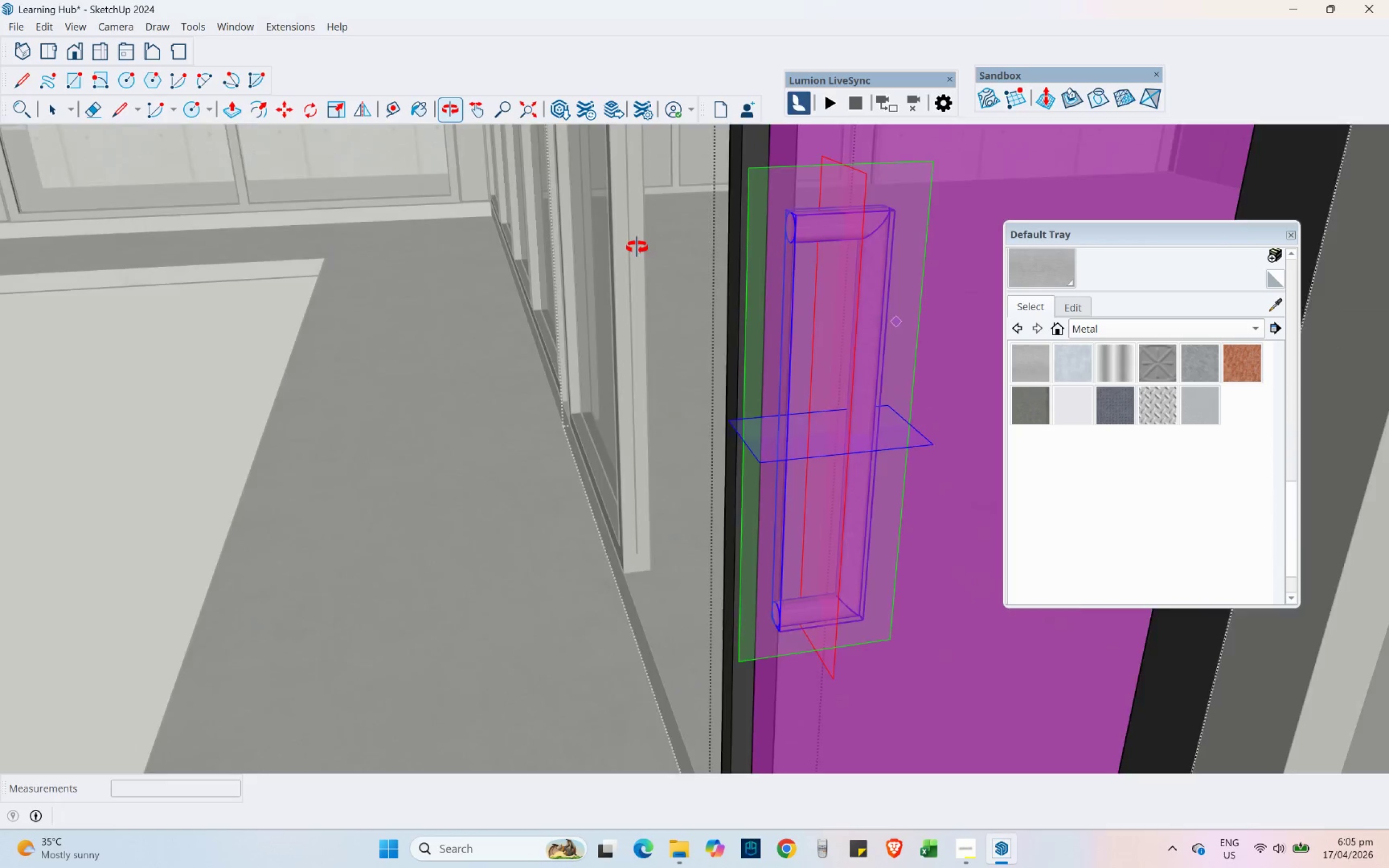 
hold_key(key=ShiftLeft, duration=0.88)
 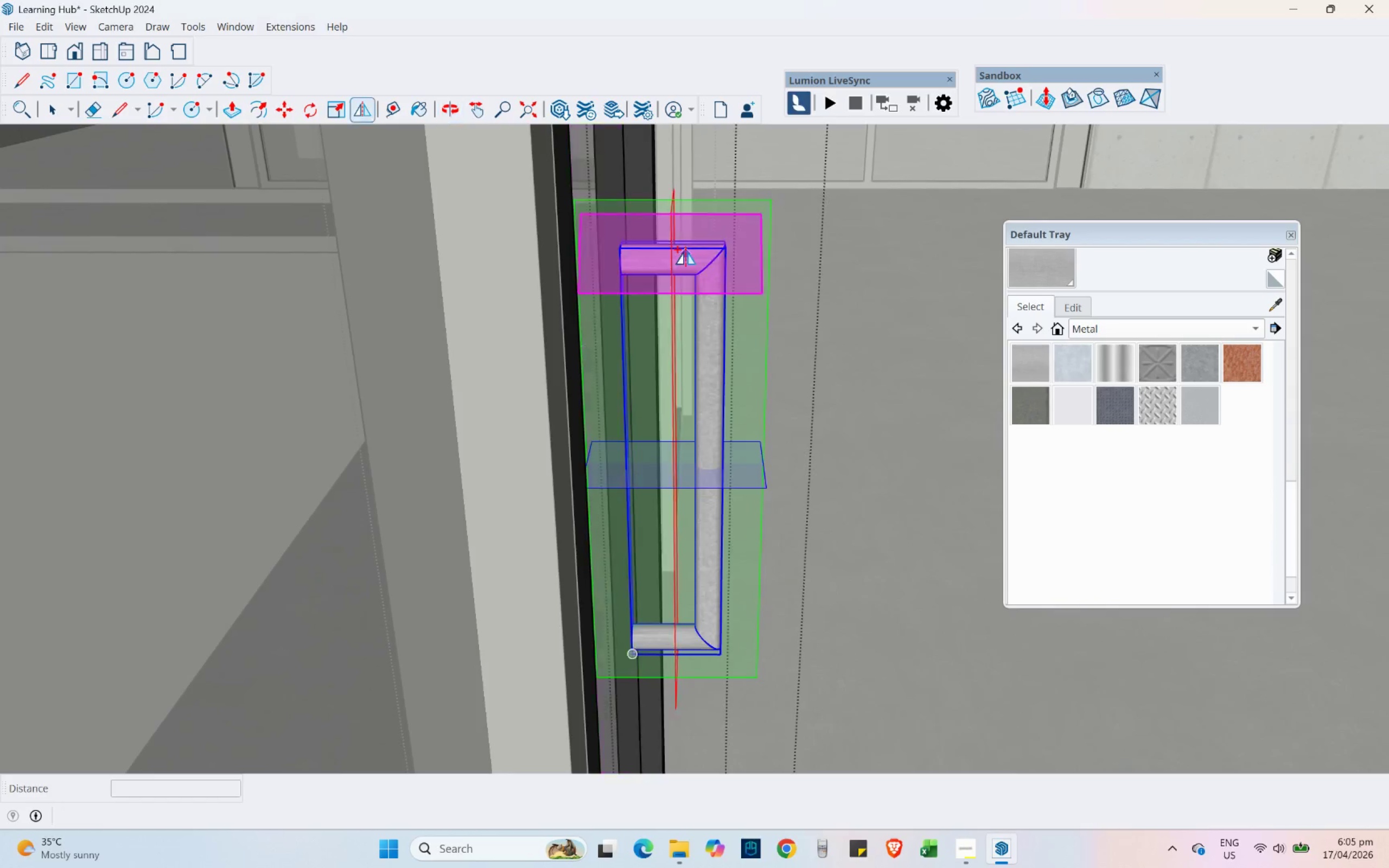 
scroll: coordinate [686, 251], scroll_direction: up, amount: 4.0
 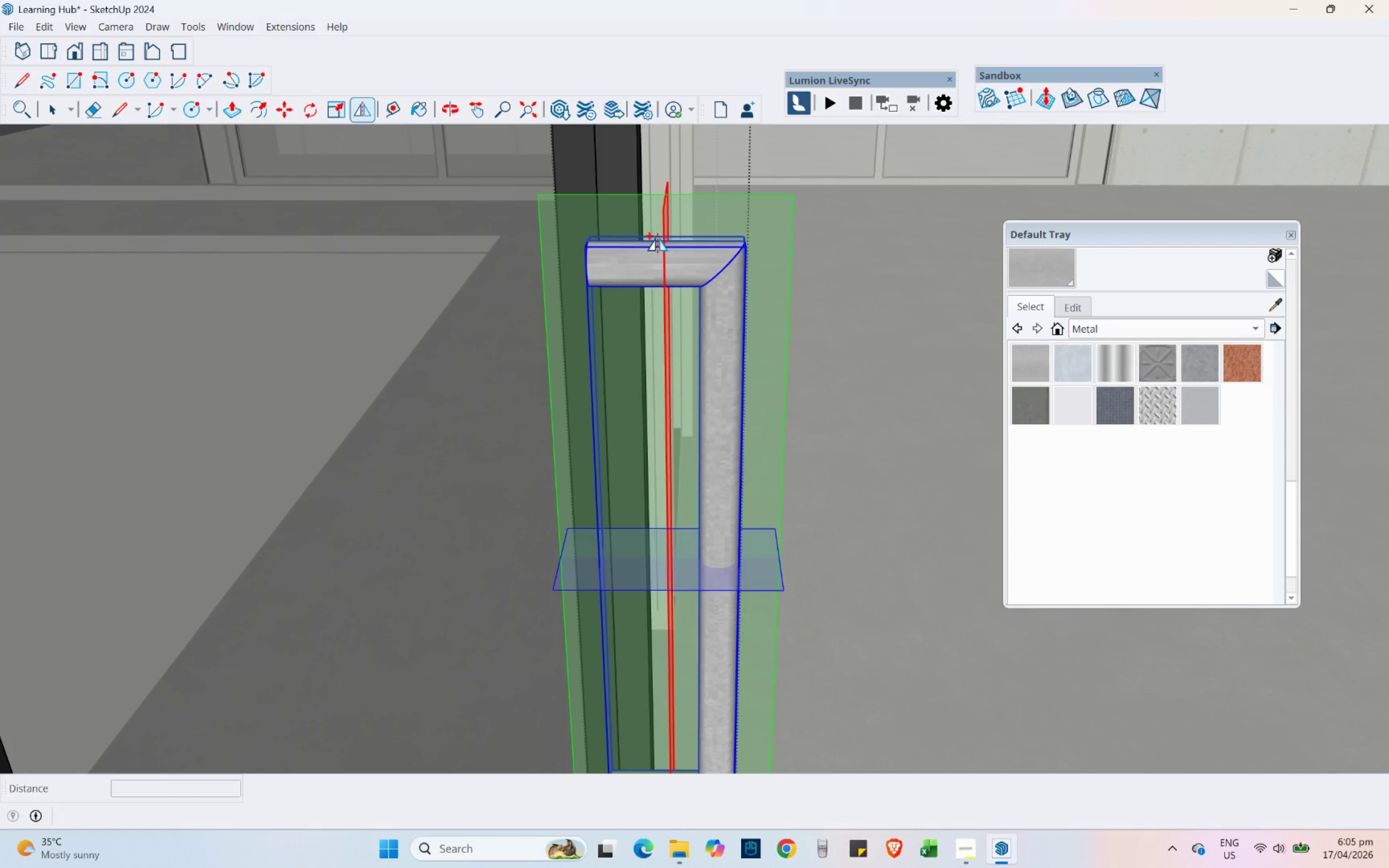 
left_click([658, 238])
 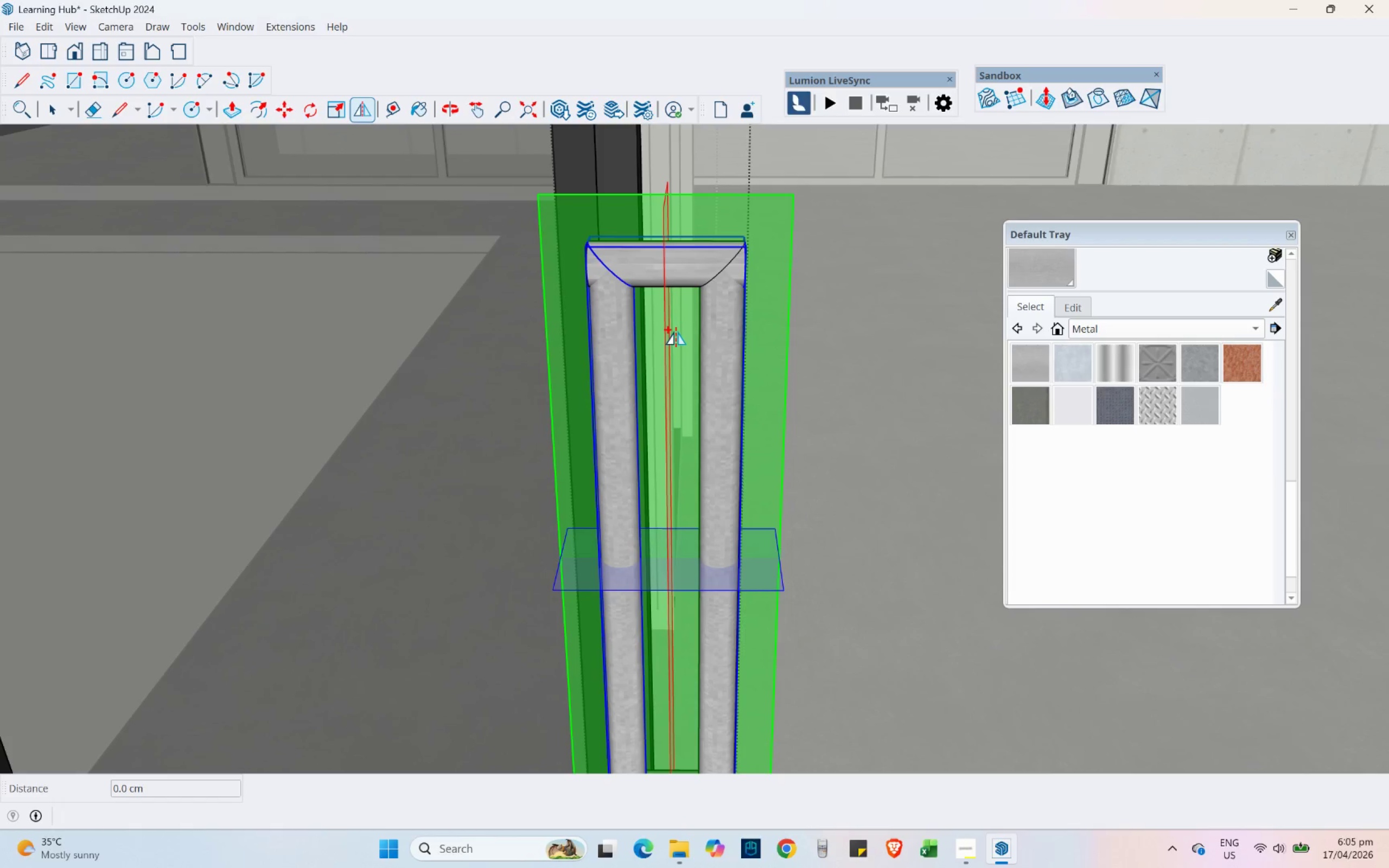 
key(Control+ControlLeft)
 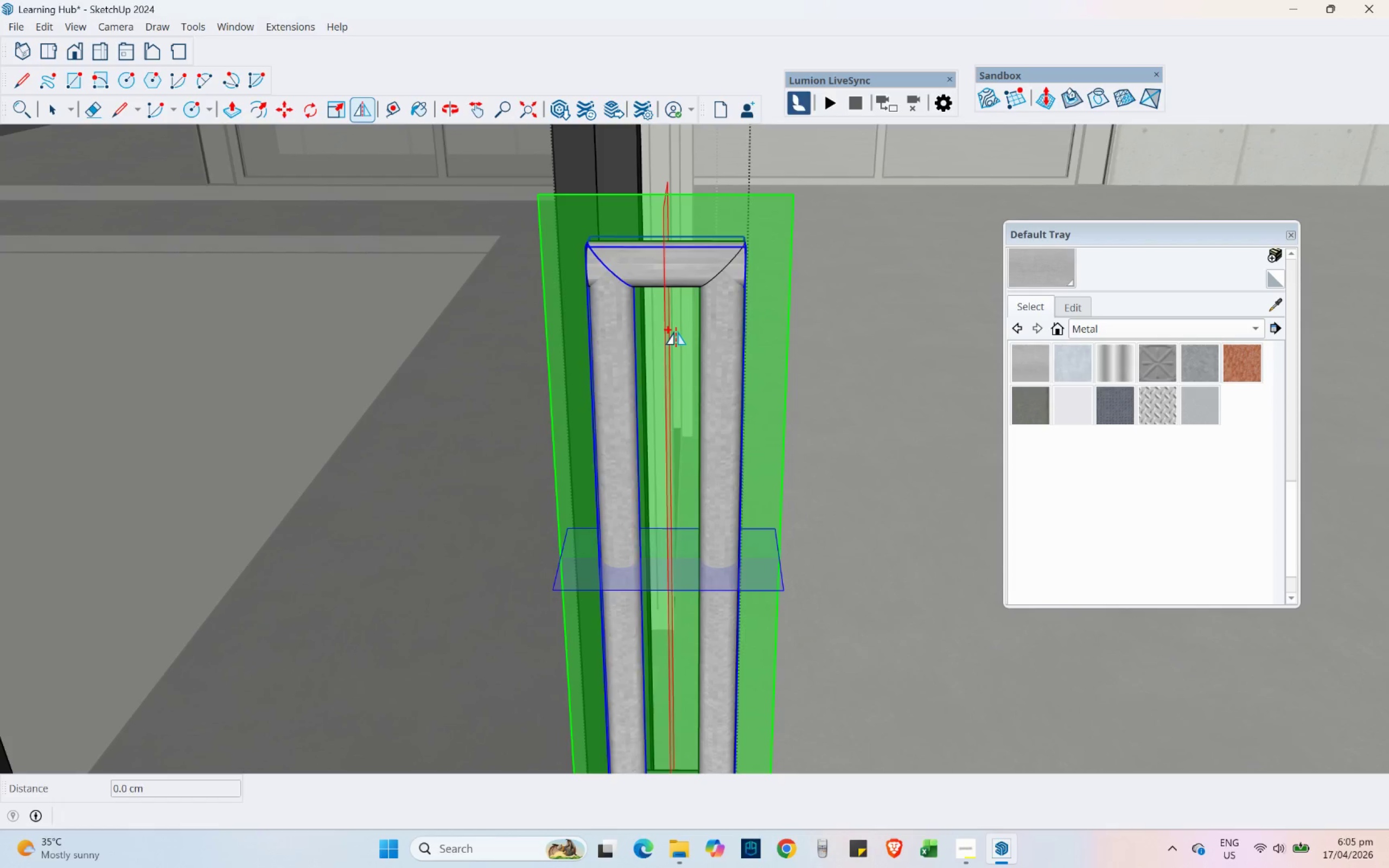 
key(Control+Z)
 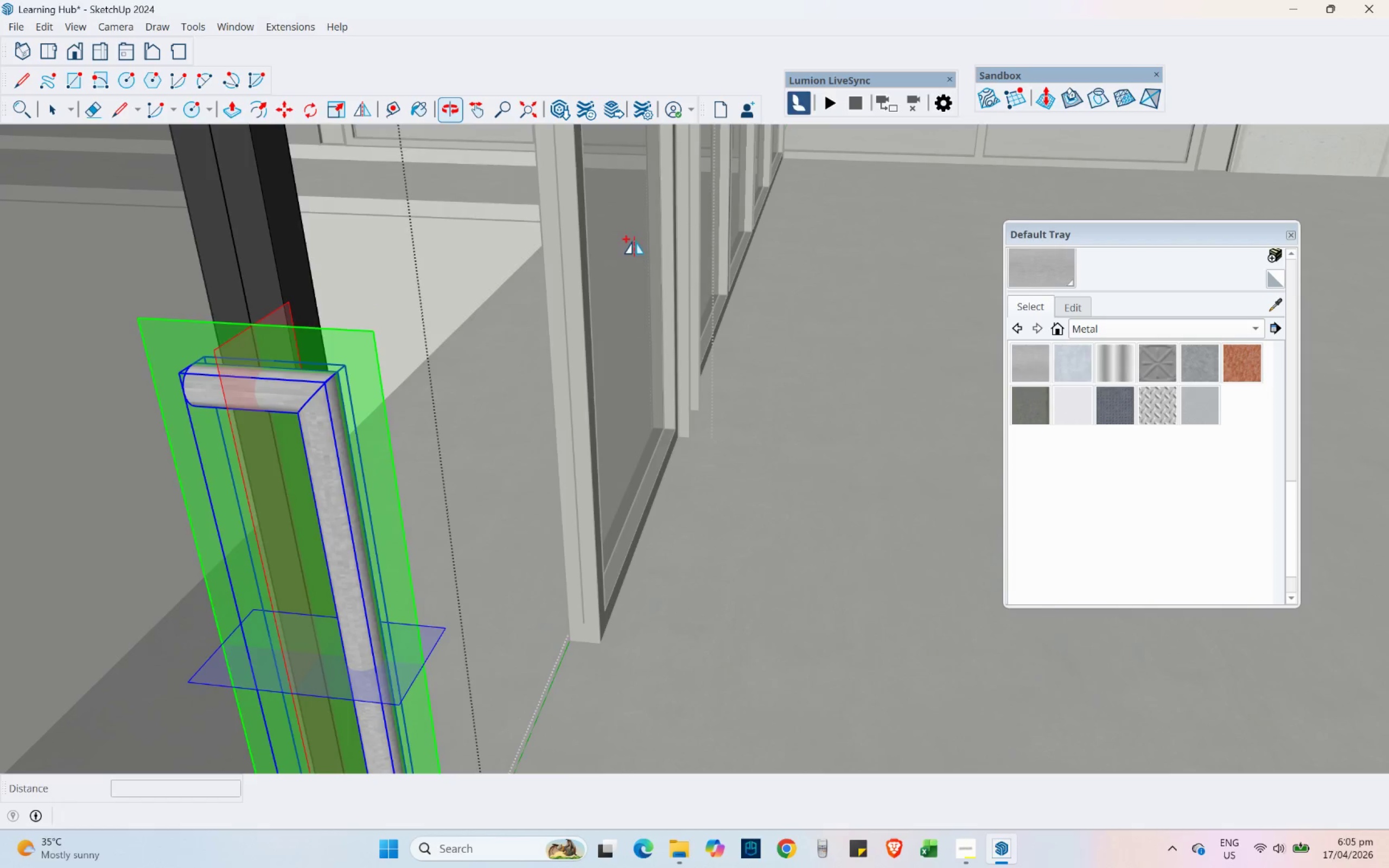 
left_click_drag(start_coordinate=[281, 310], to_coordinate=[224, 261])
 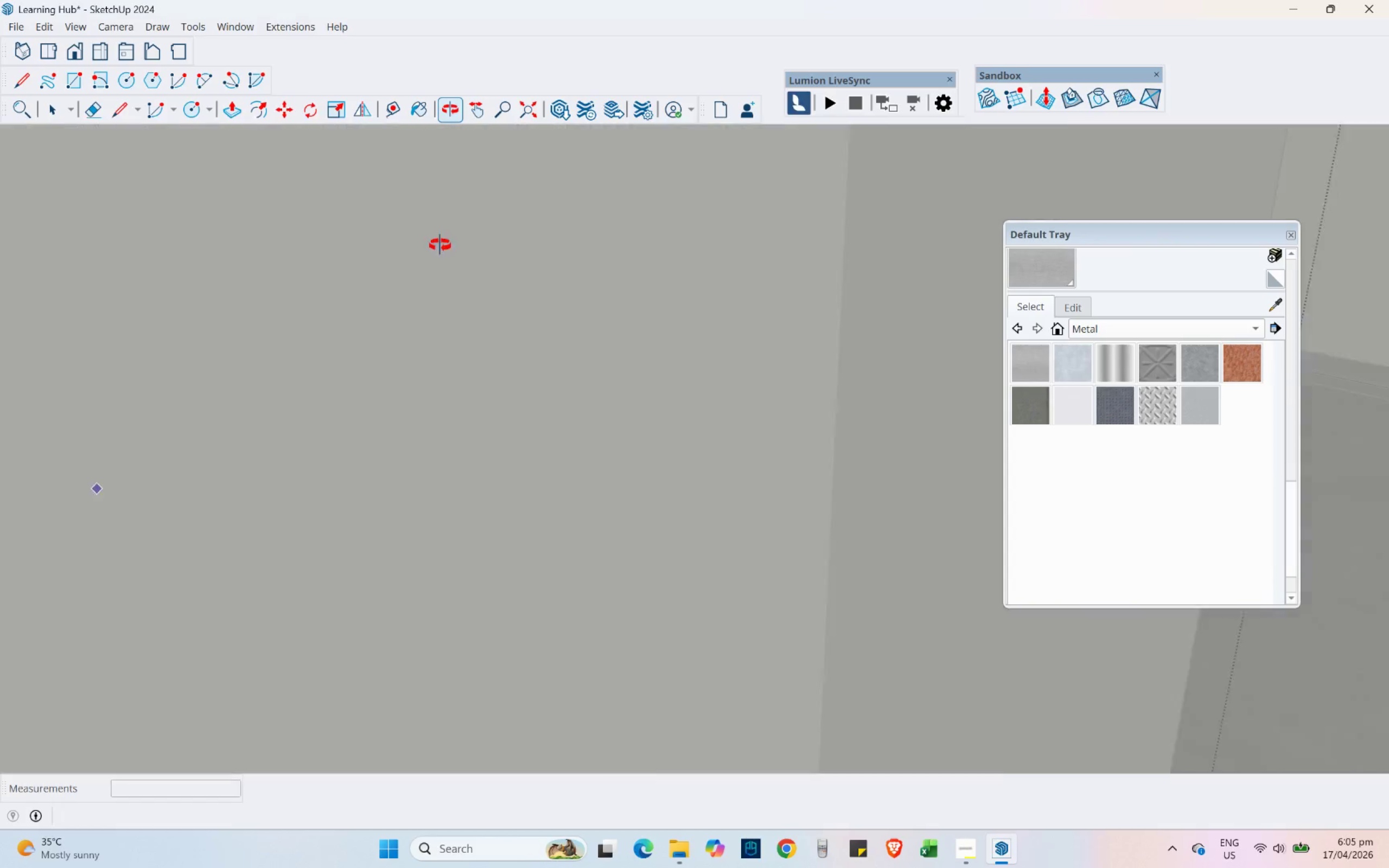 
scroll: coordinate [512, 232], scroll_direction: down, amount: 22.0
 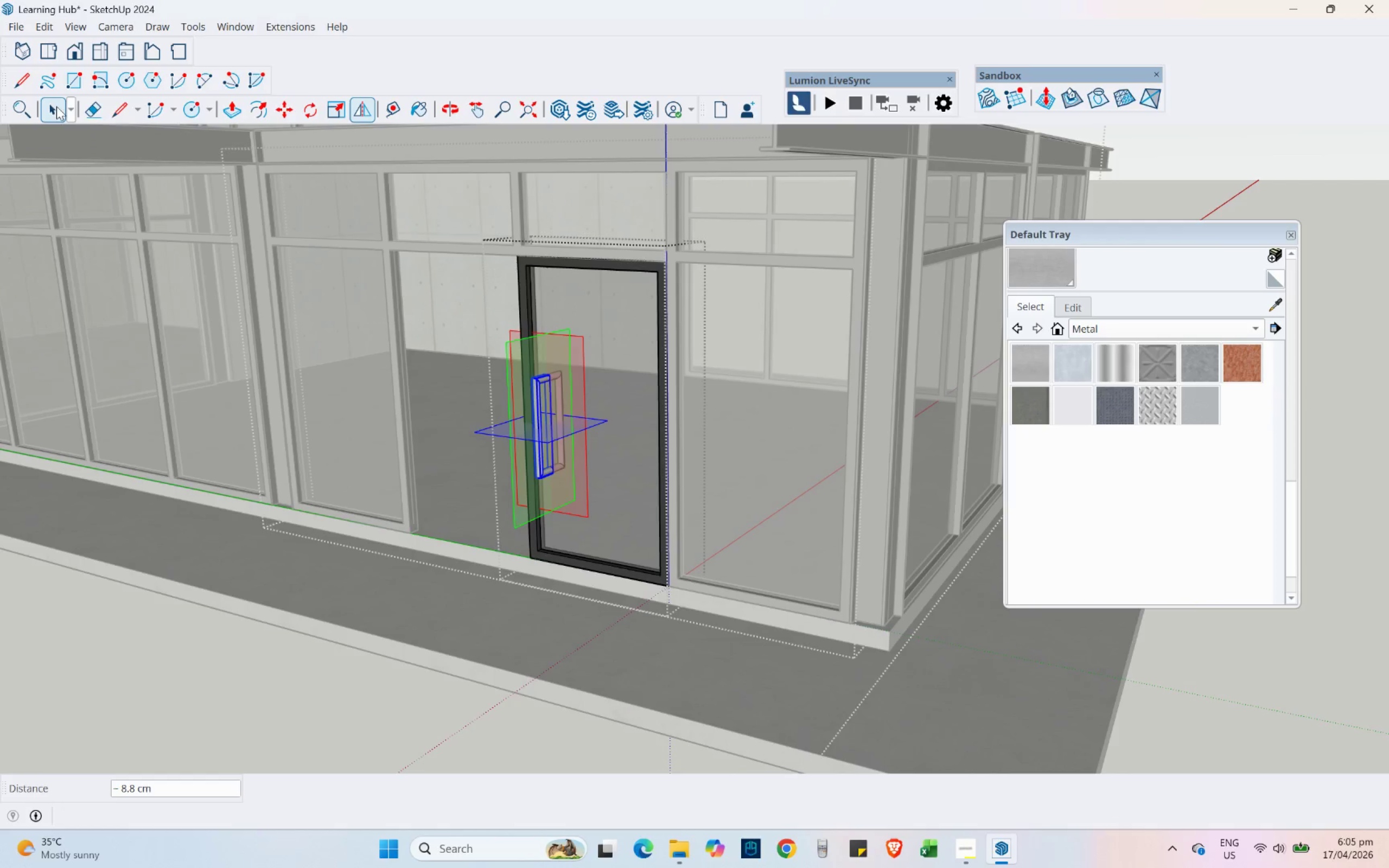 
left_click([50, 106])
 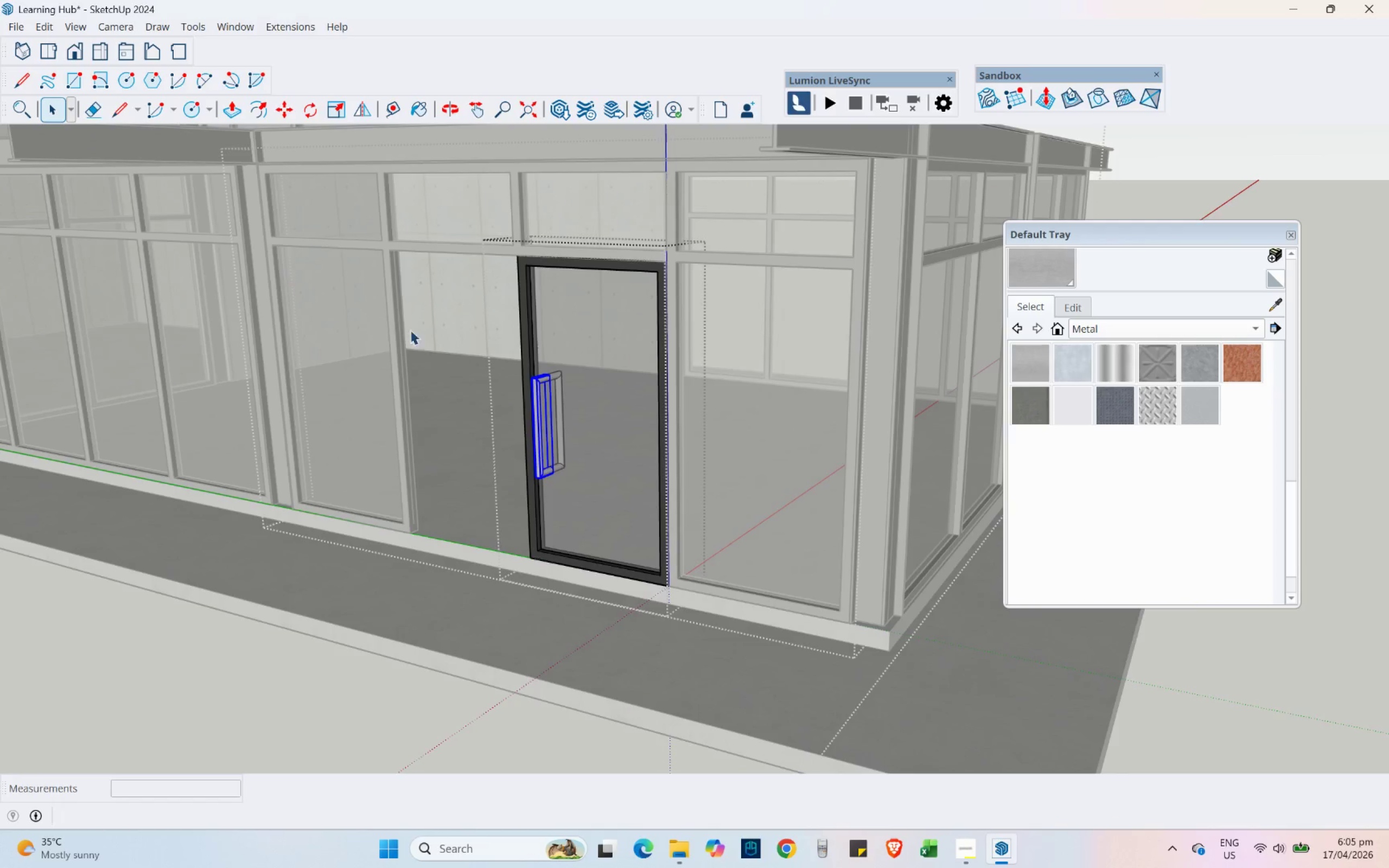 
key(Escape)
 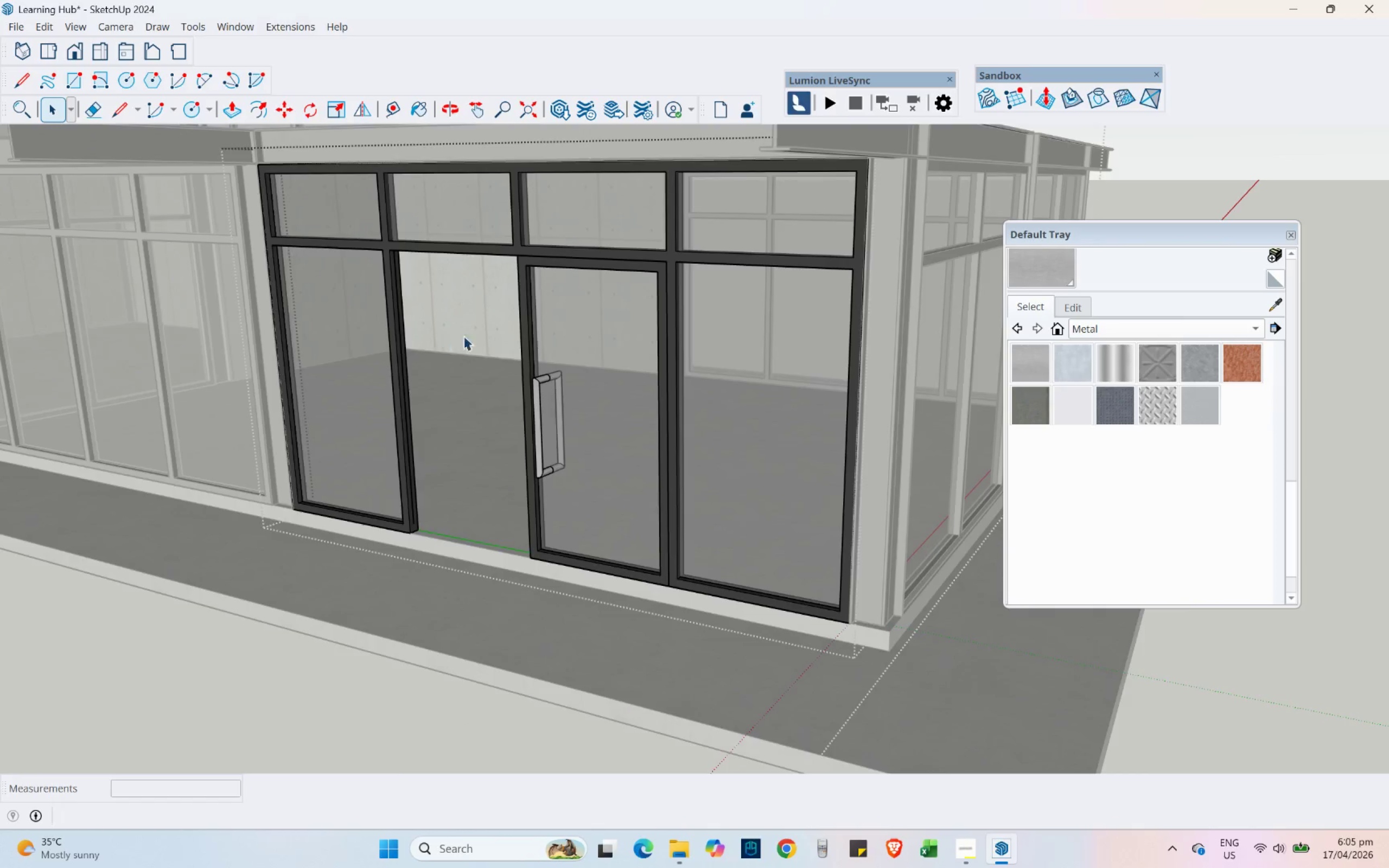 
left_click([584, 381])
 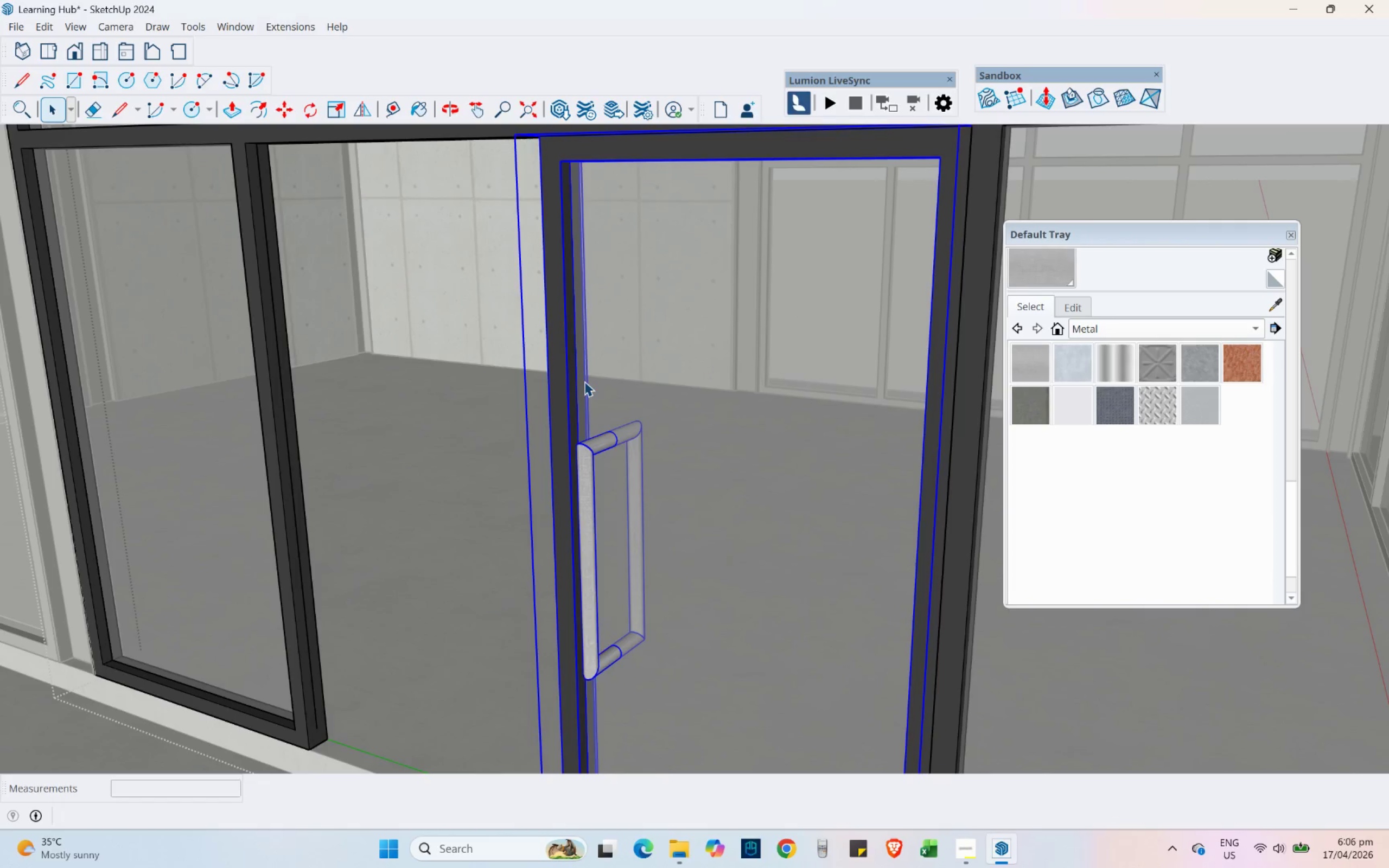 
scroll: coordinate [512, 336], scroll_direction: up, amount: 3.0
 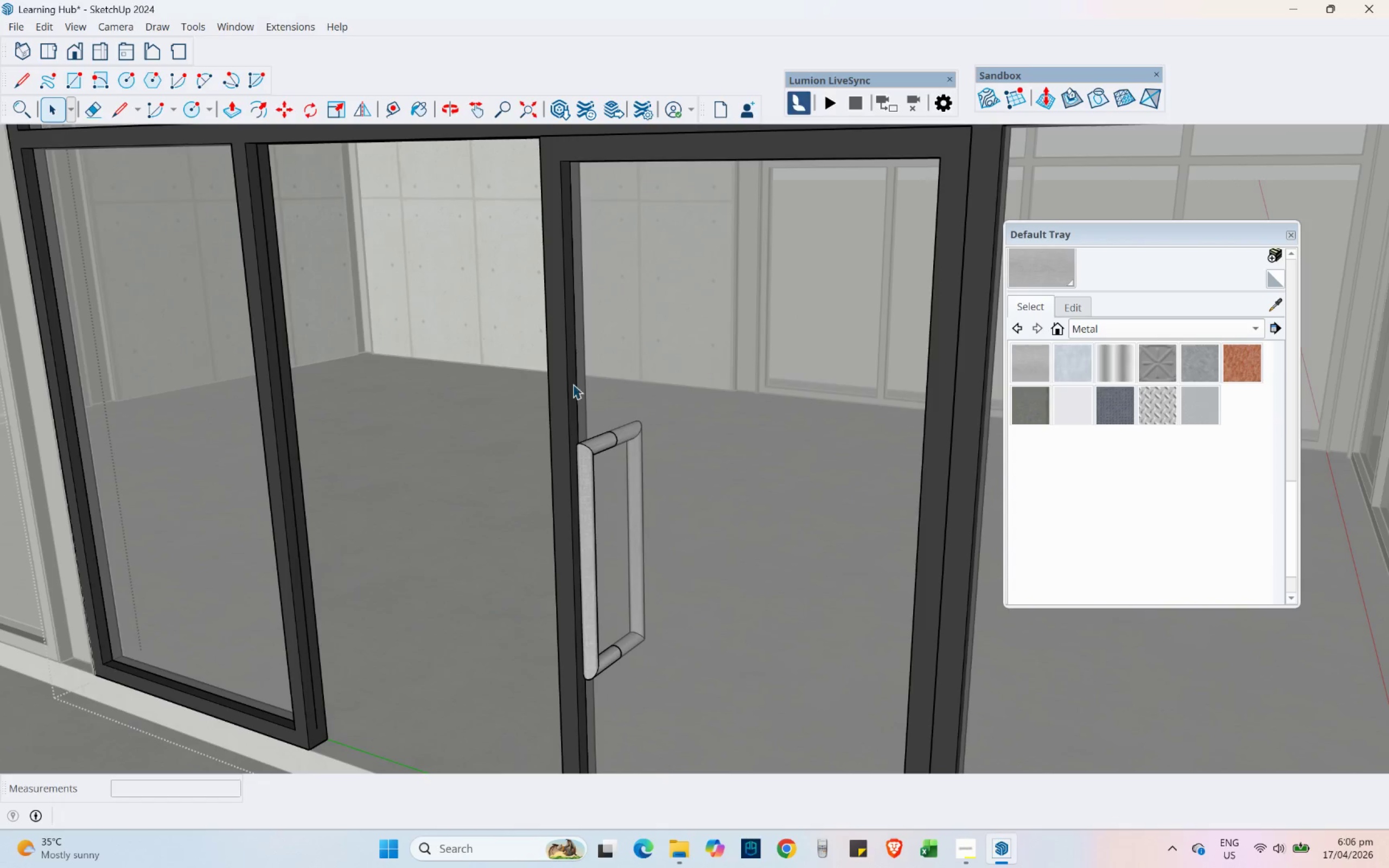 
scroll: coordinate [584, 381], scroll_direction: down, amount: 4.0
 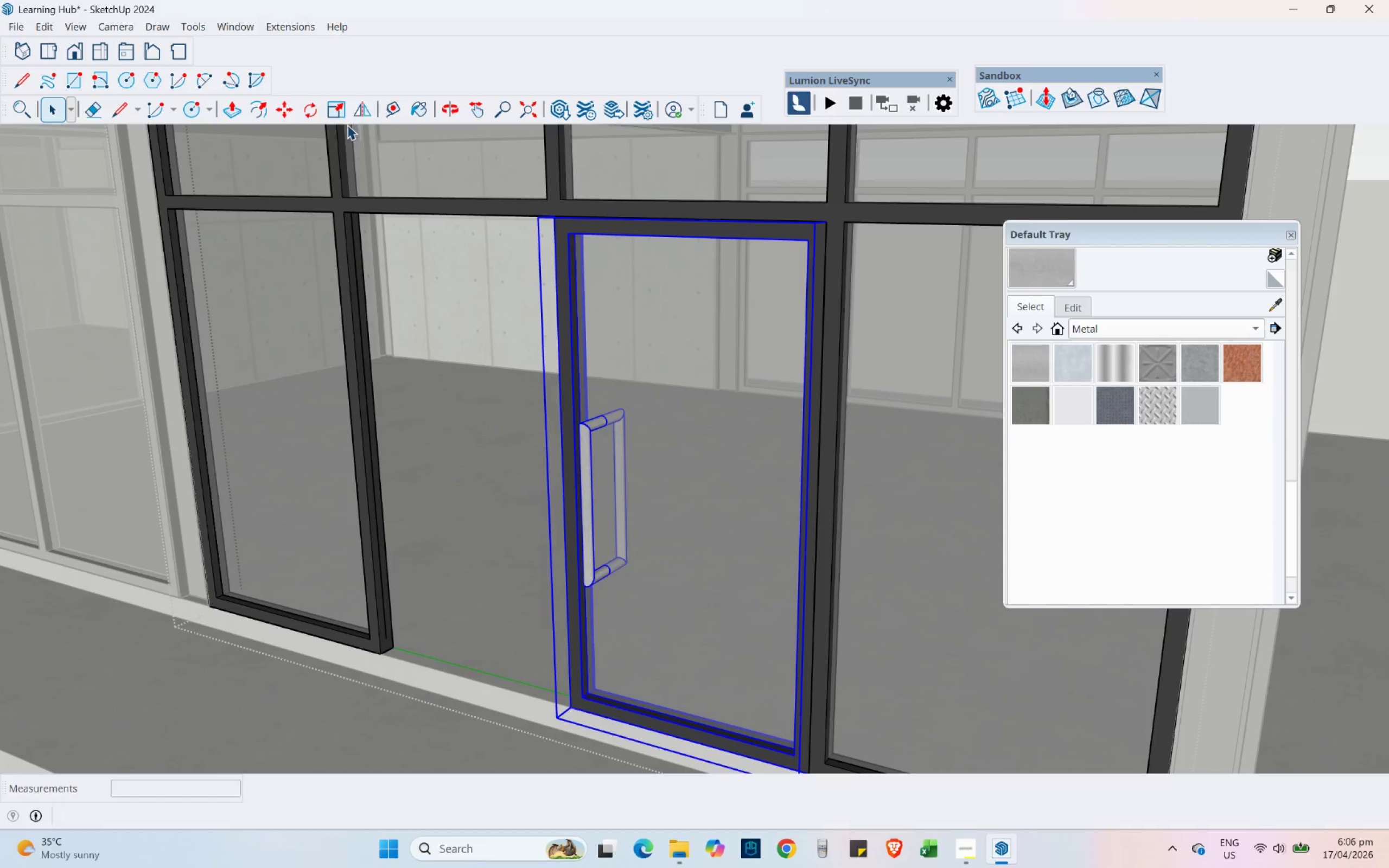 
left_click([358, 111])
 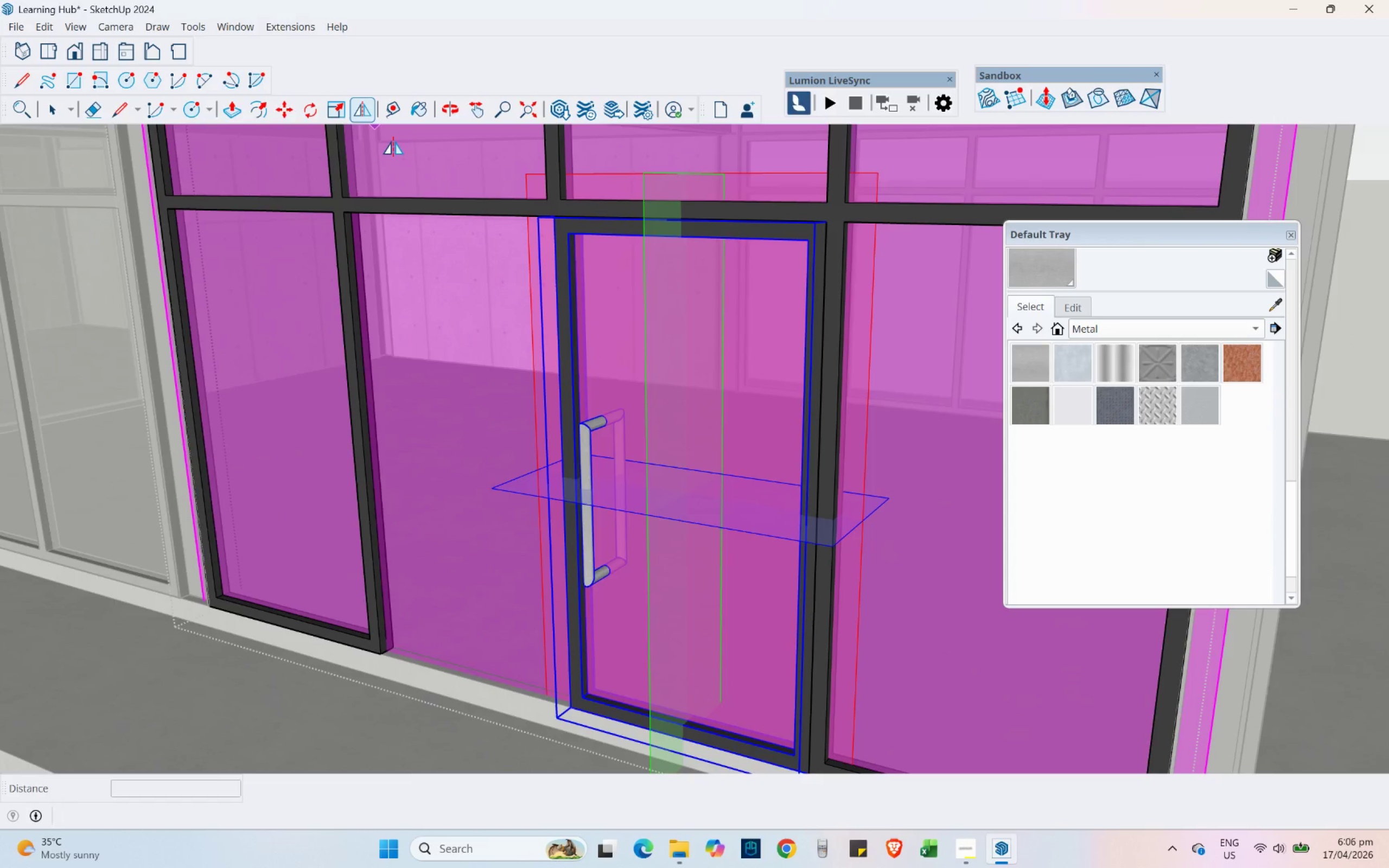 
key(Control+ControlLeft)
 